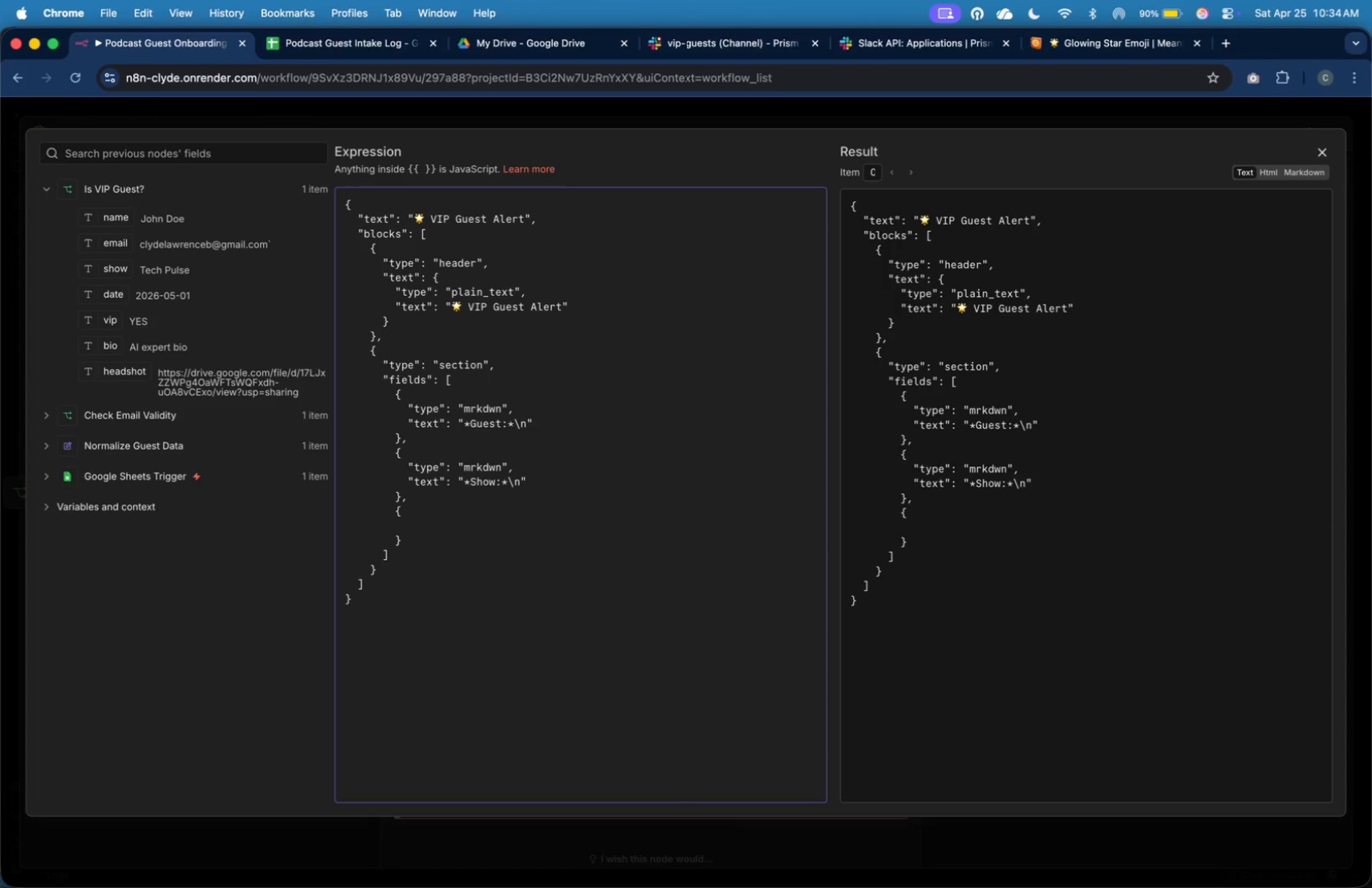 
key(Shift+Quote)
 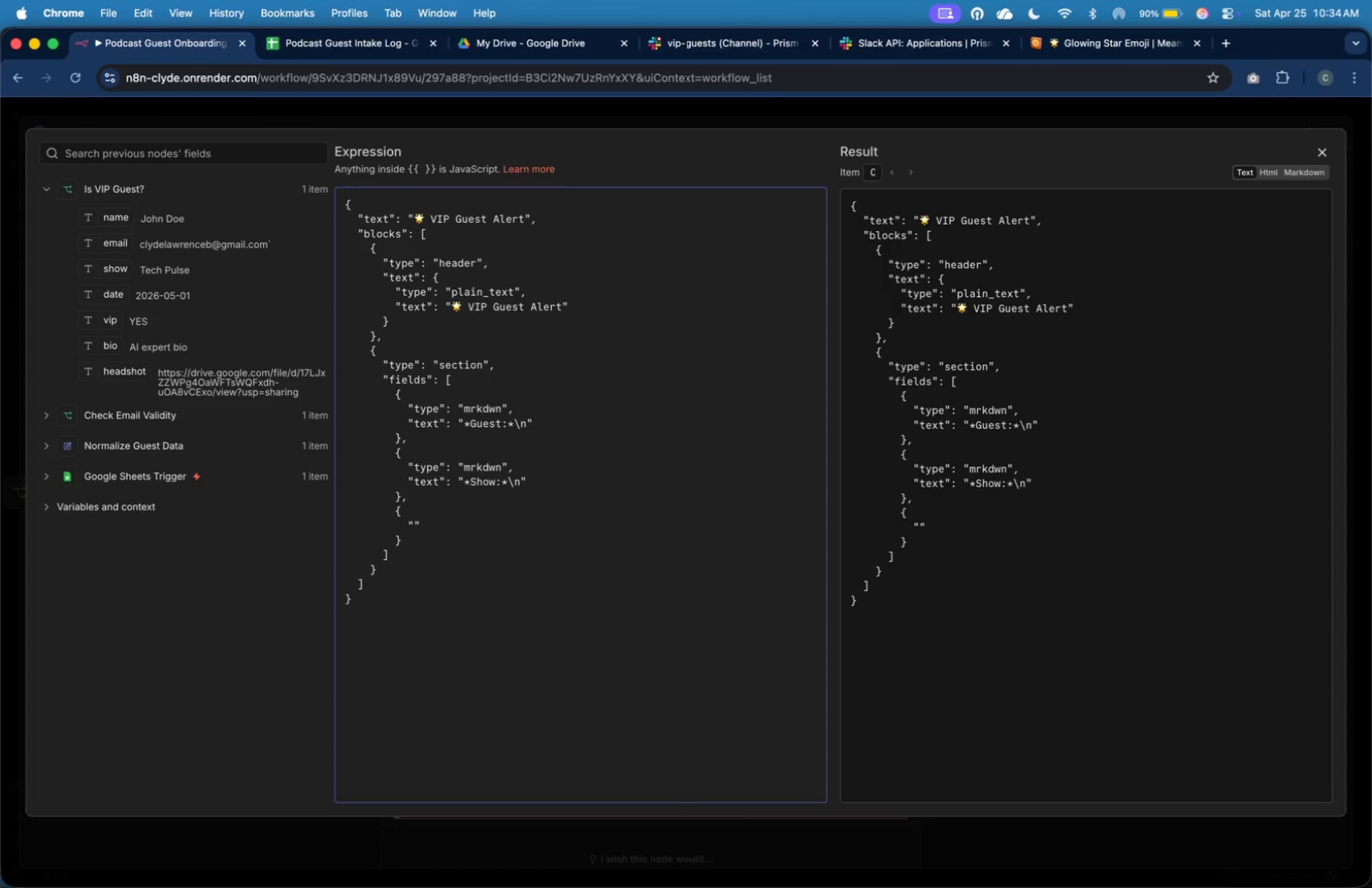 
wait(10.78)
 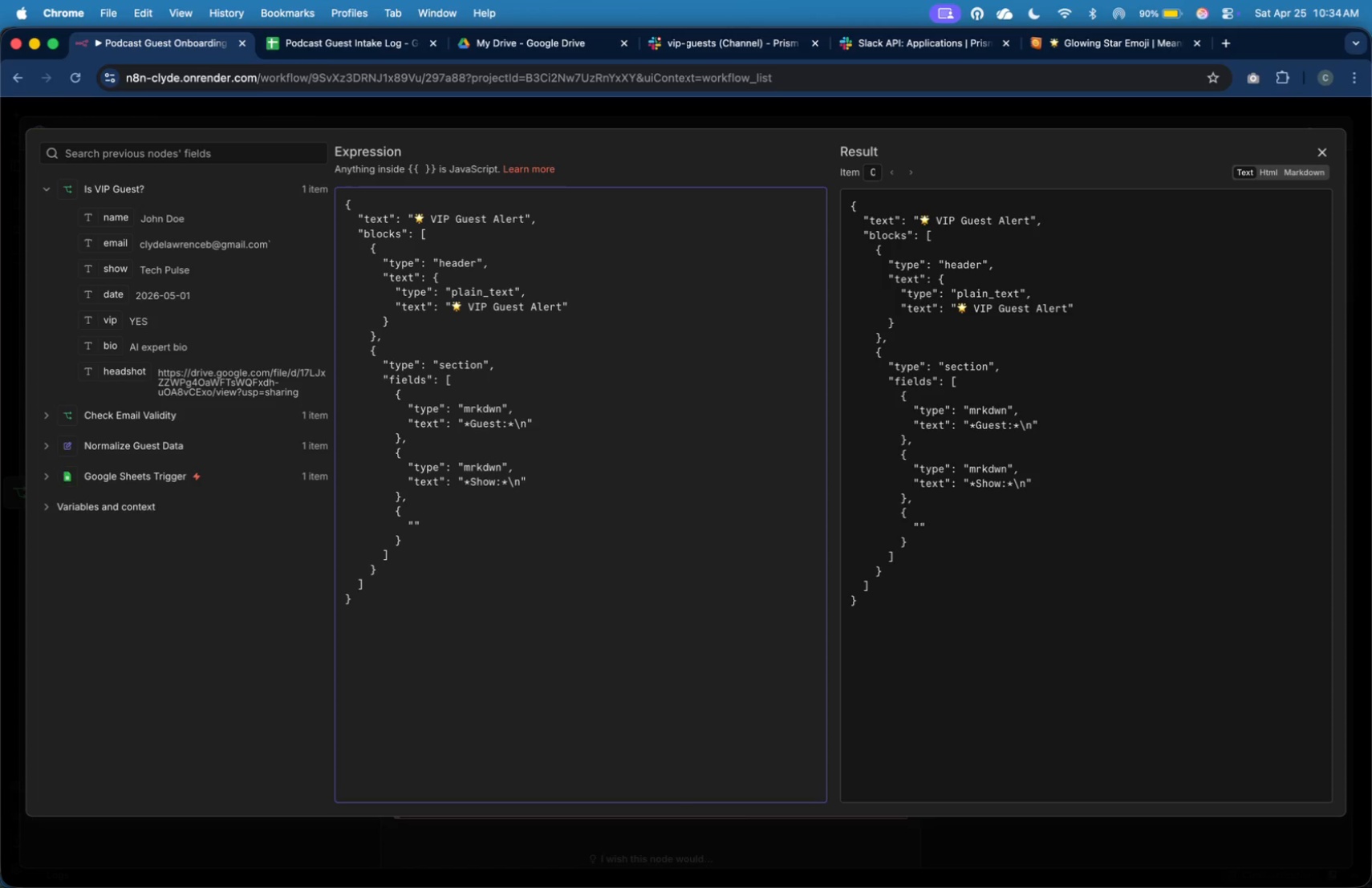 
hold_key(key=ArrowDown, duration=1.51)
 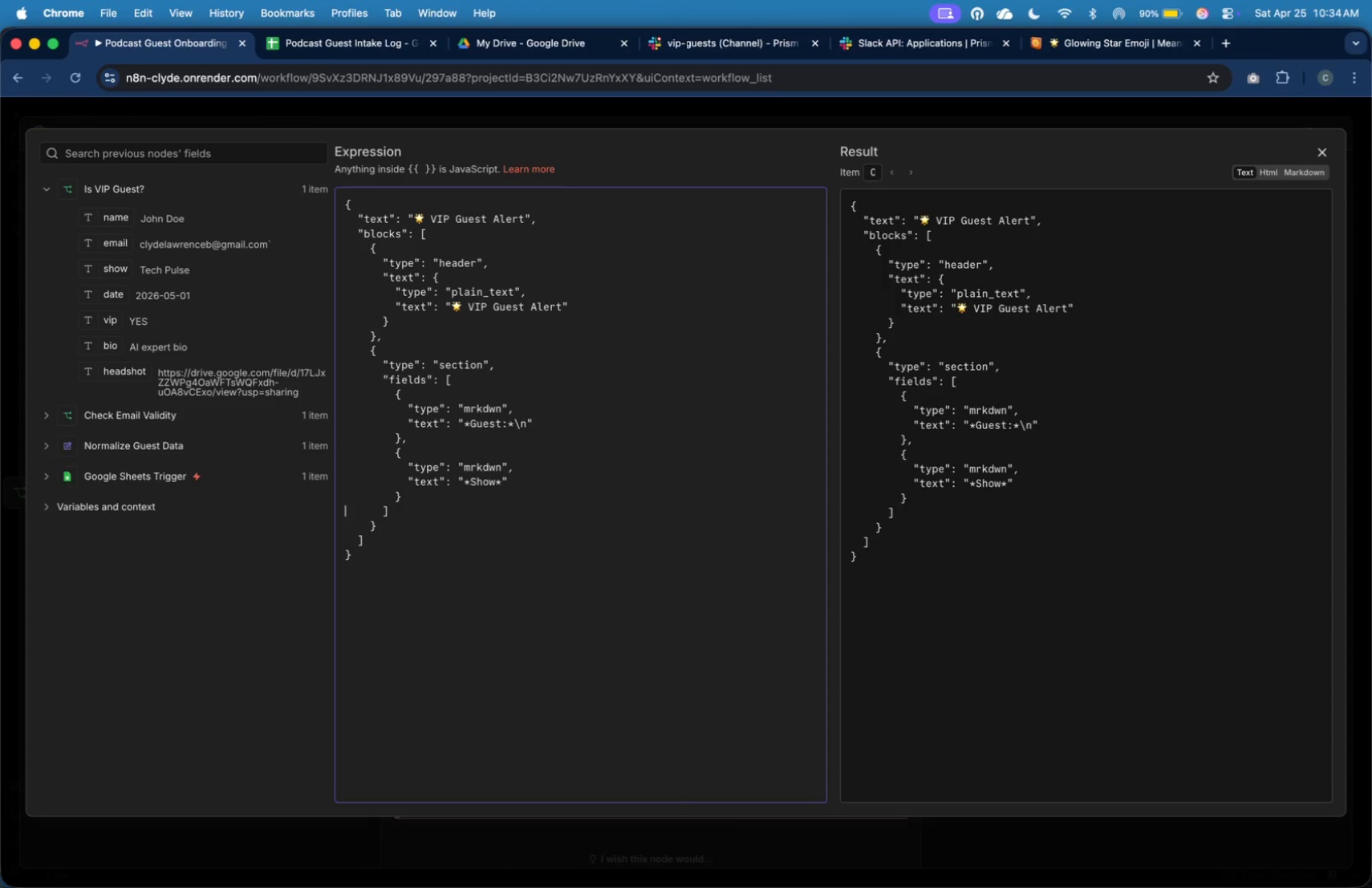 
hold_key(key=ArrowDown, duration=0.59)
 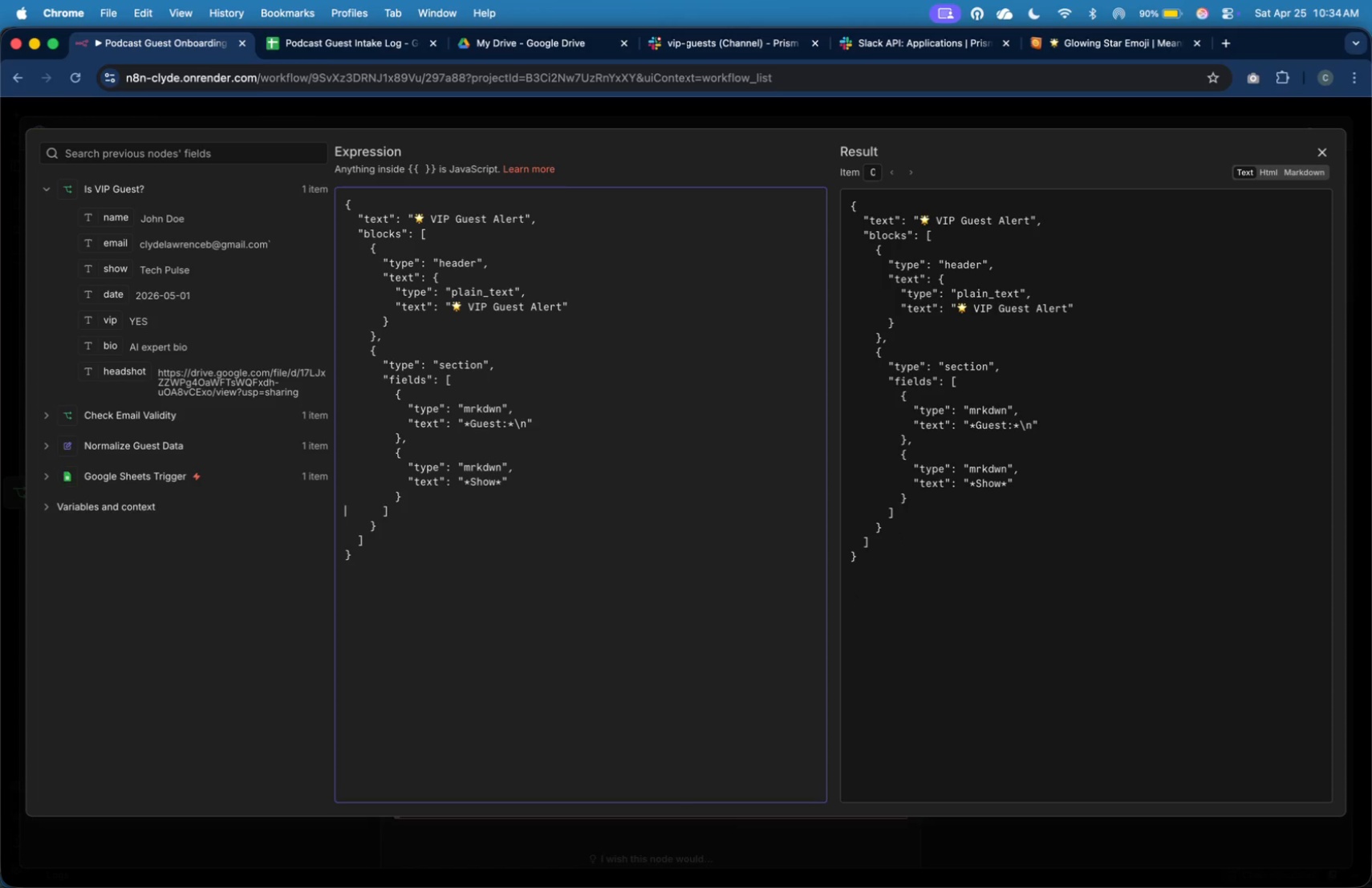 
key(ArrowLeft)
 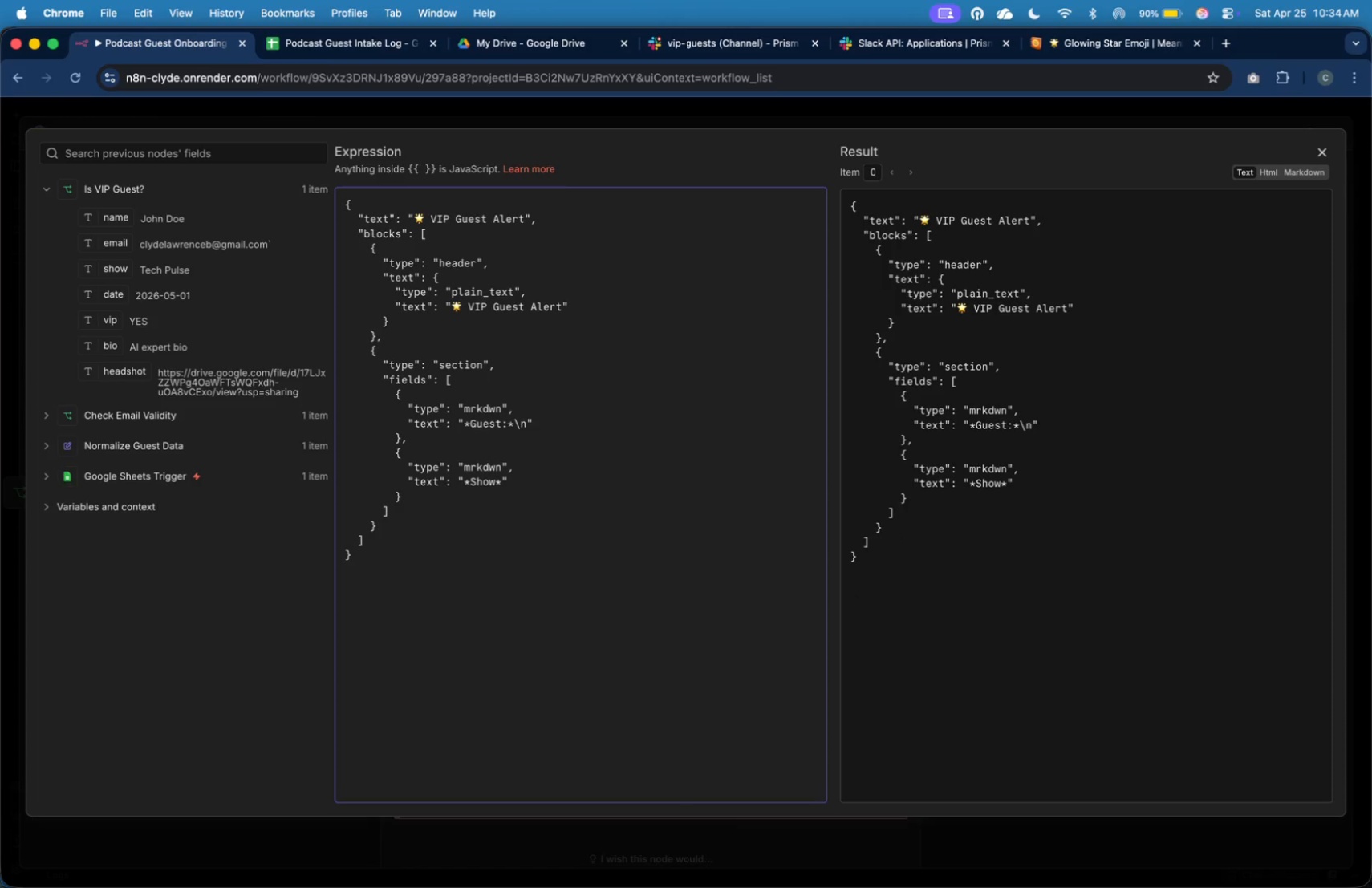 
key(Comma)
 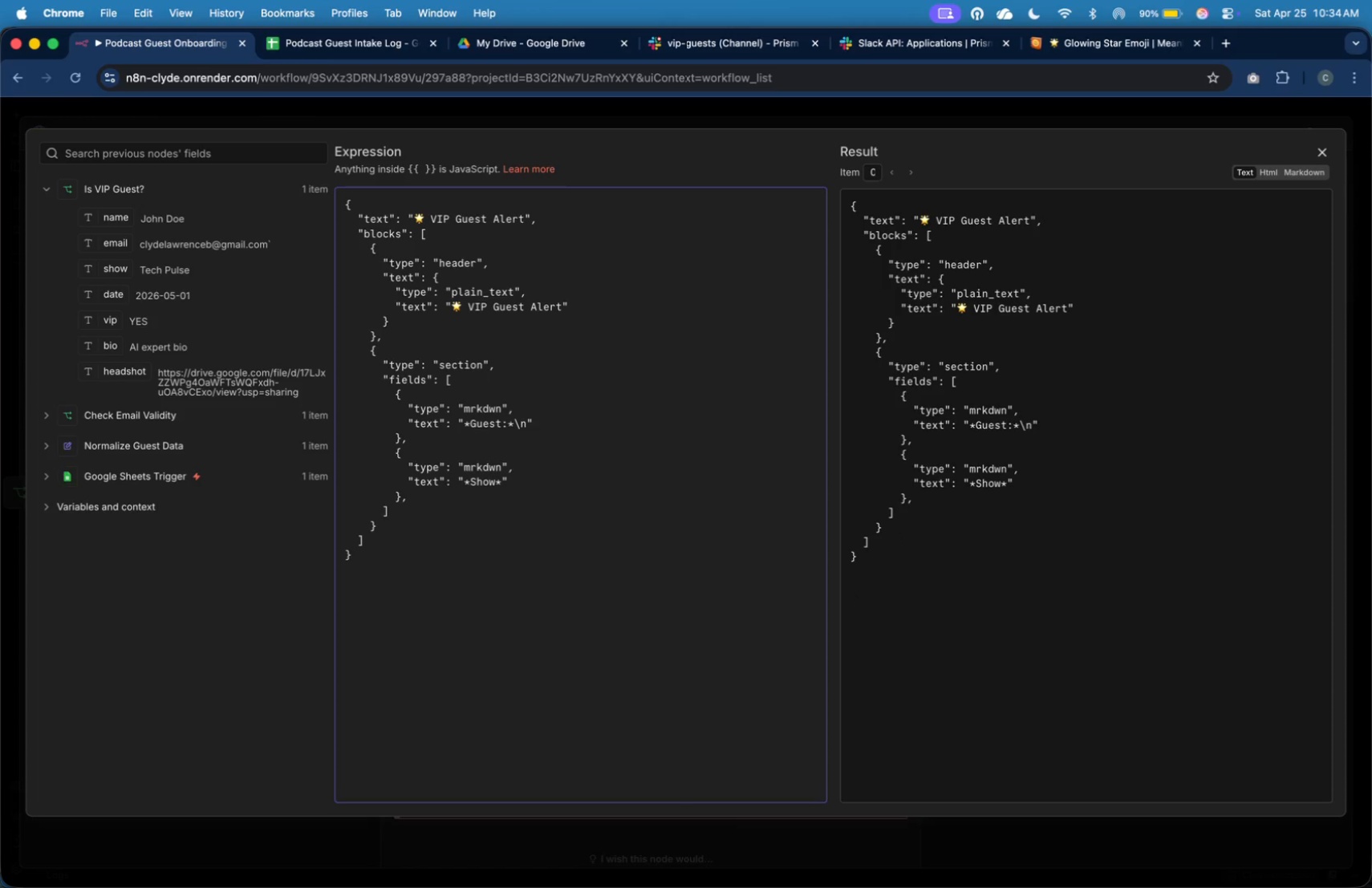 
key(Enter)
 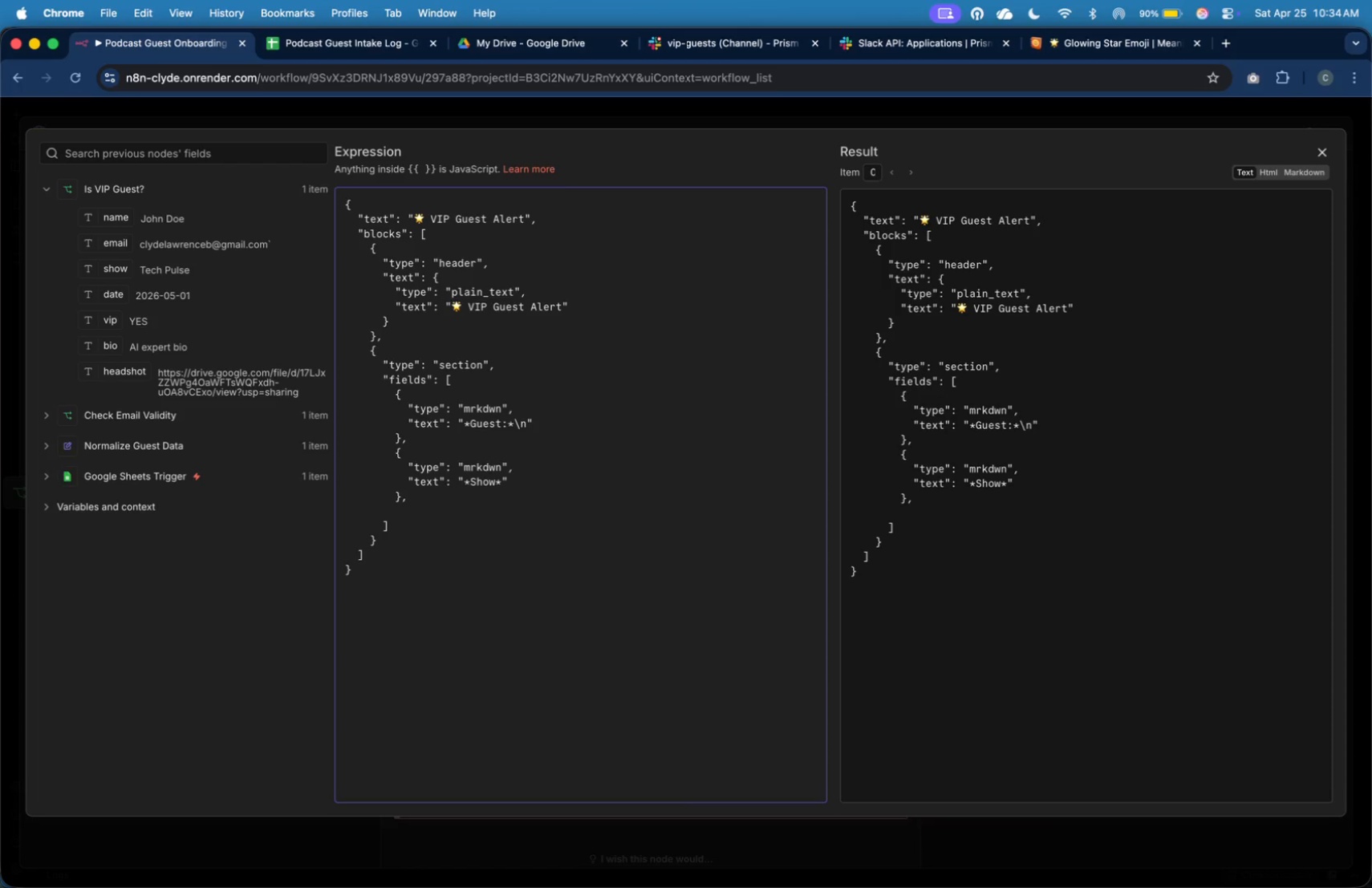 
key(Tab)
 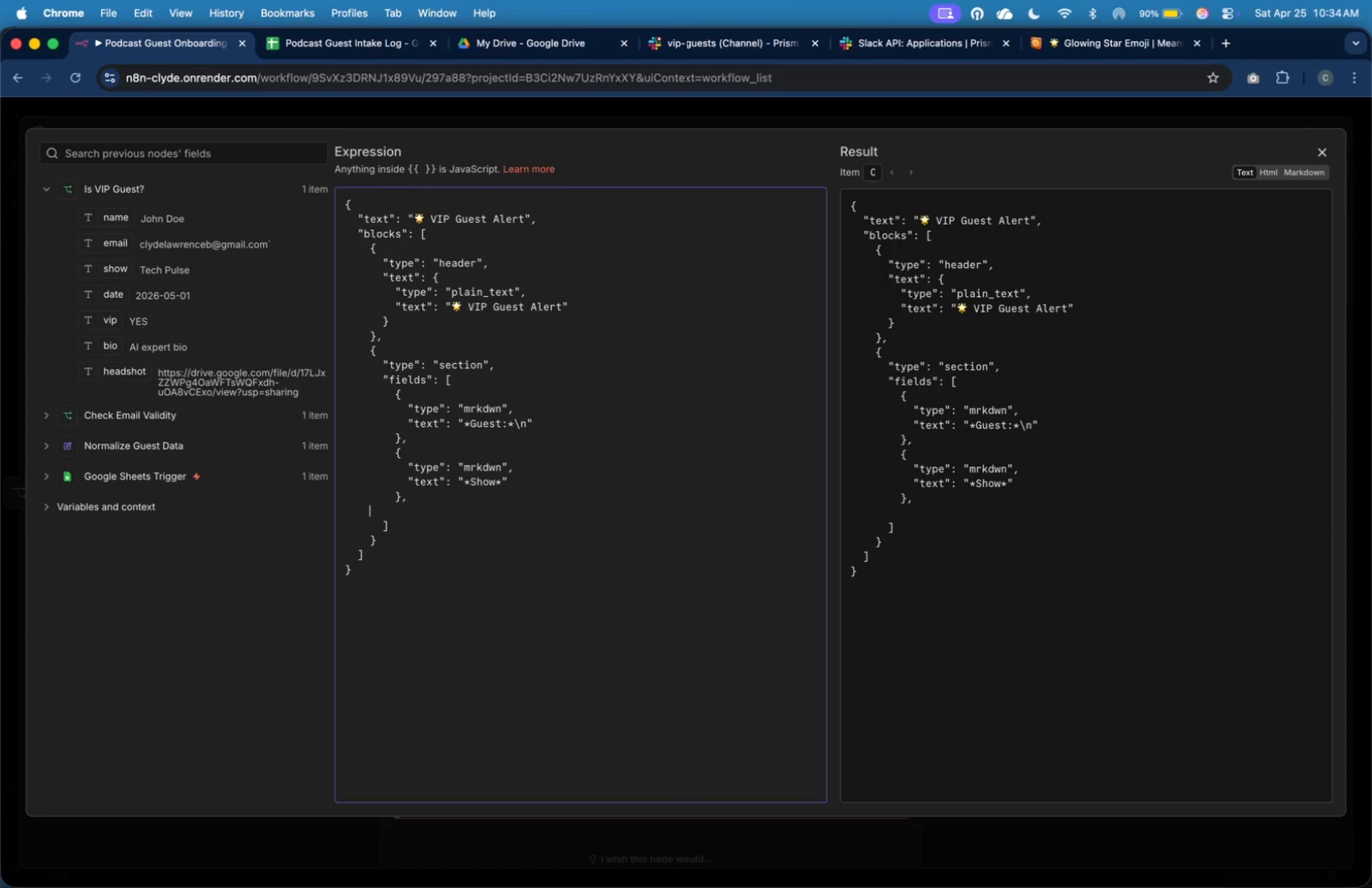 
key(Tab)
 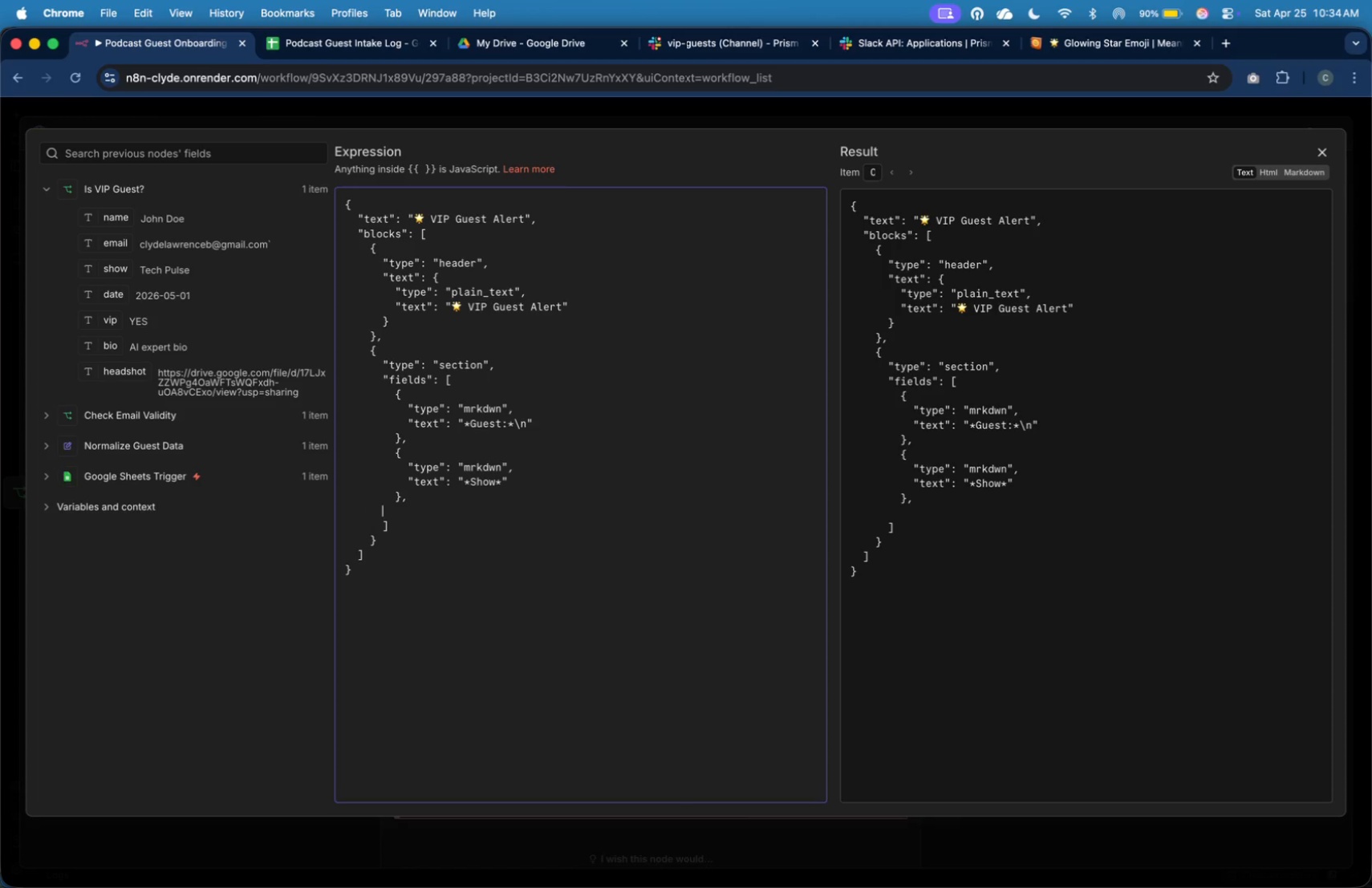 
key(Tab)
 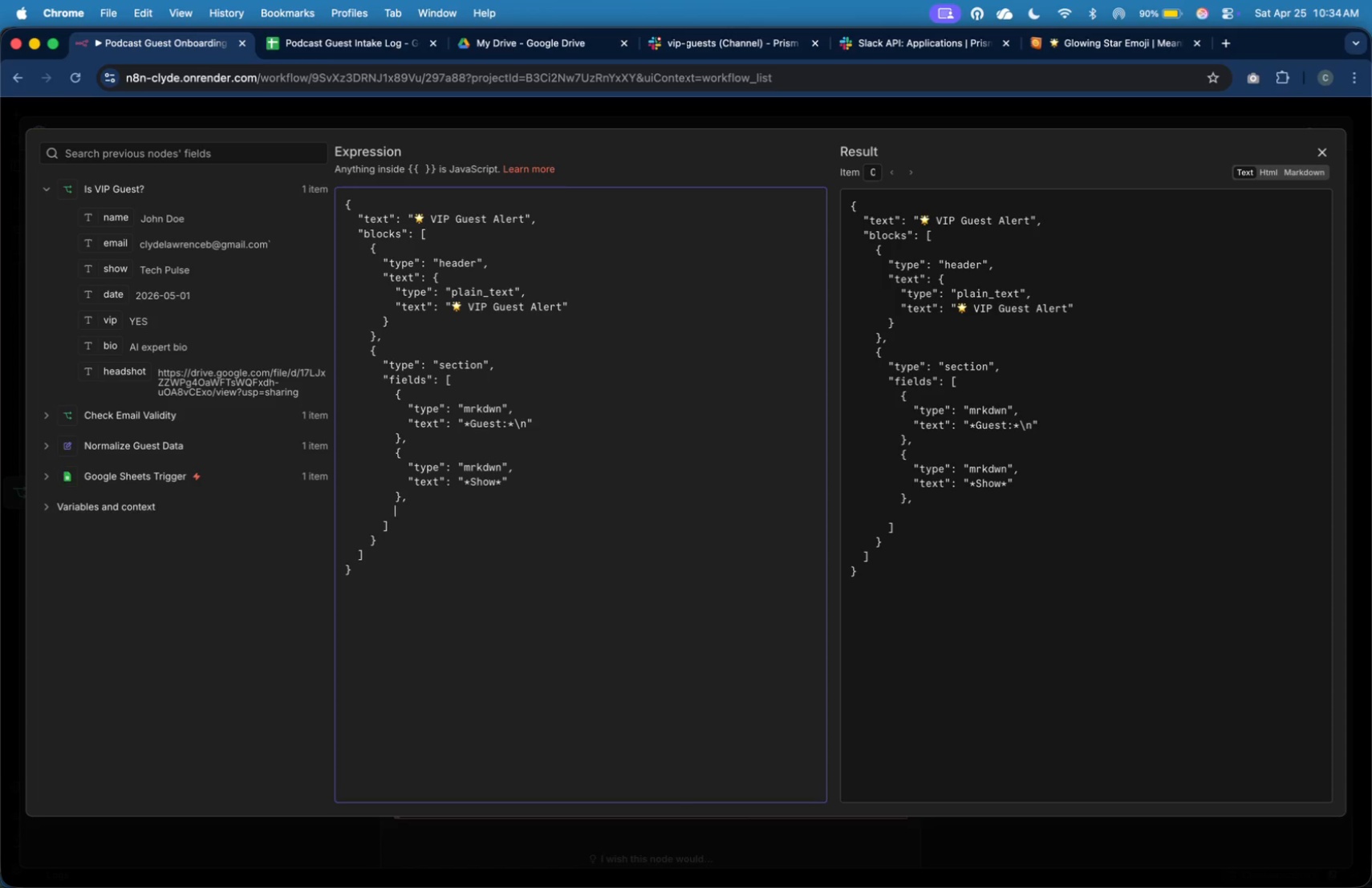 
key(Tab)
 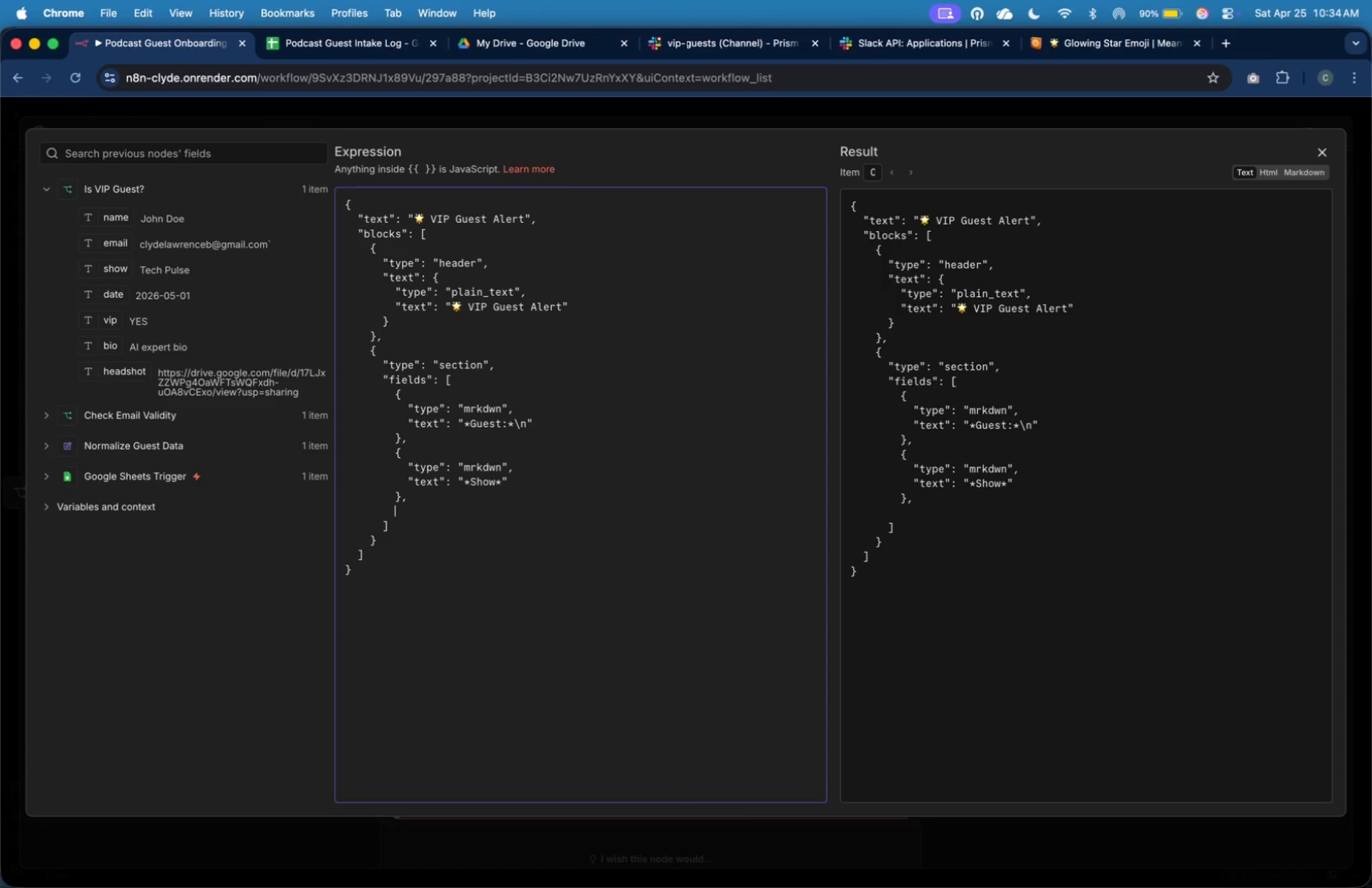 
key(Shift+BracketLeft)
 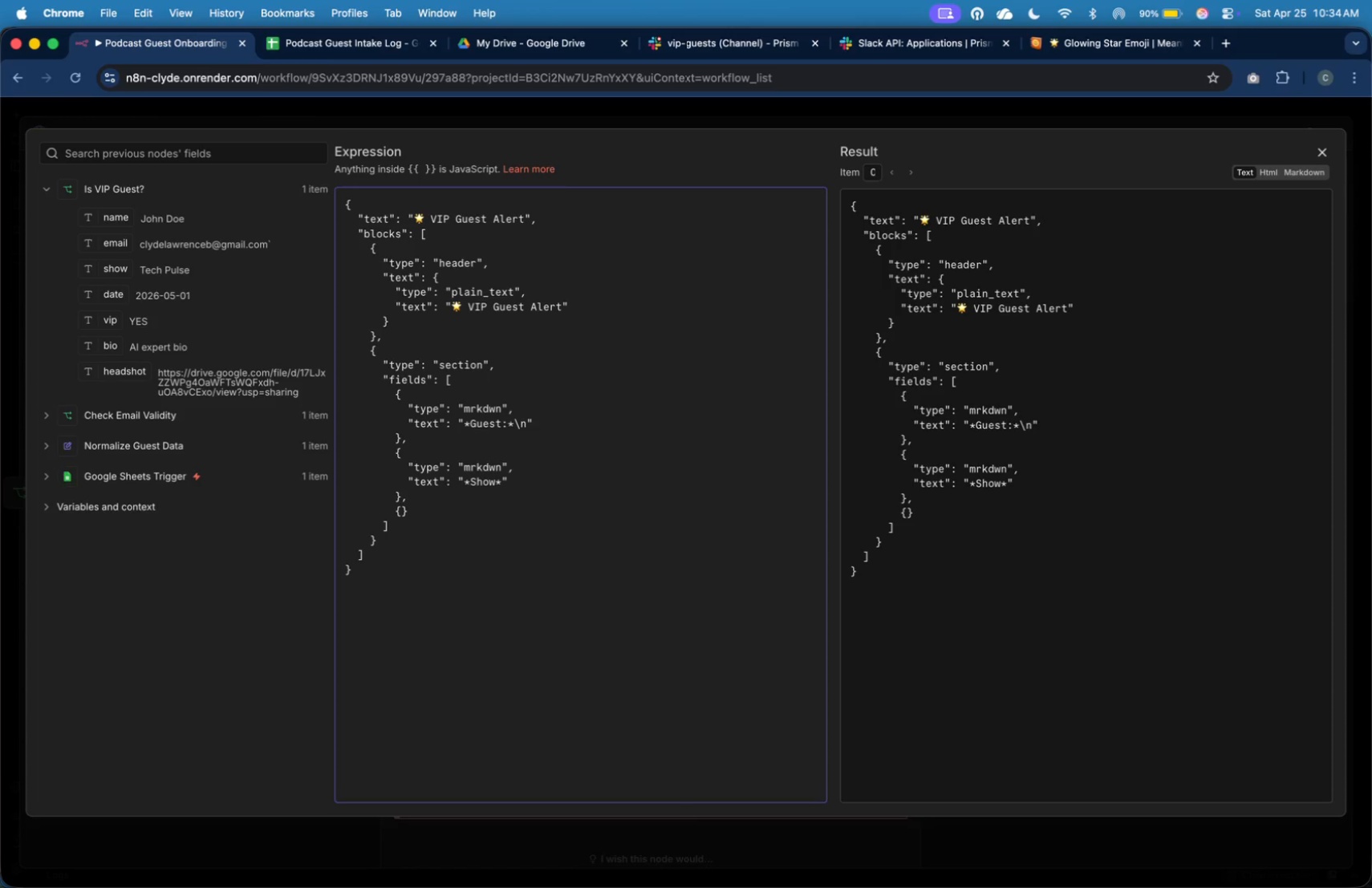 
key(Enter)
 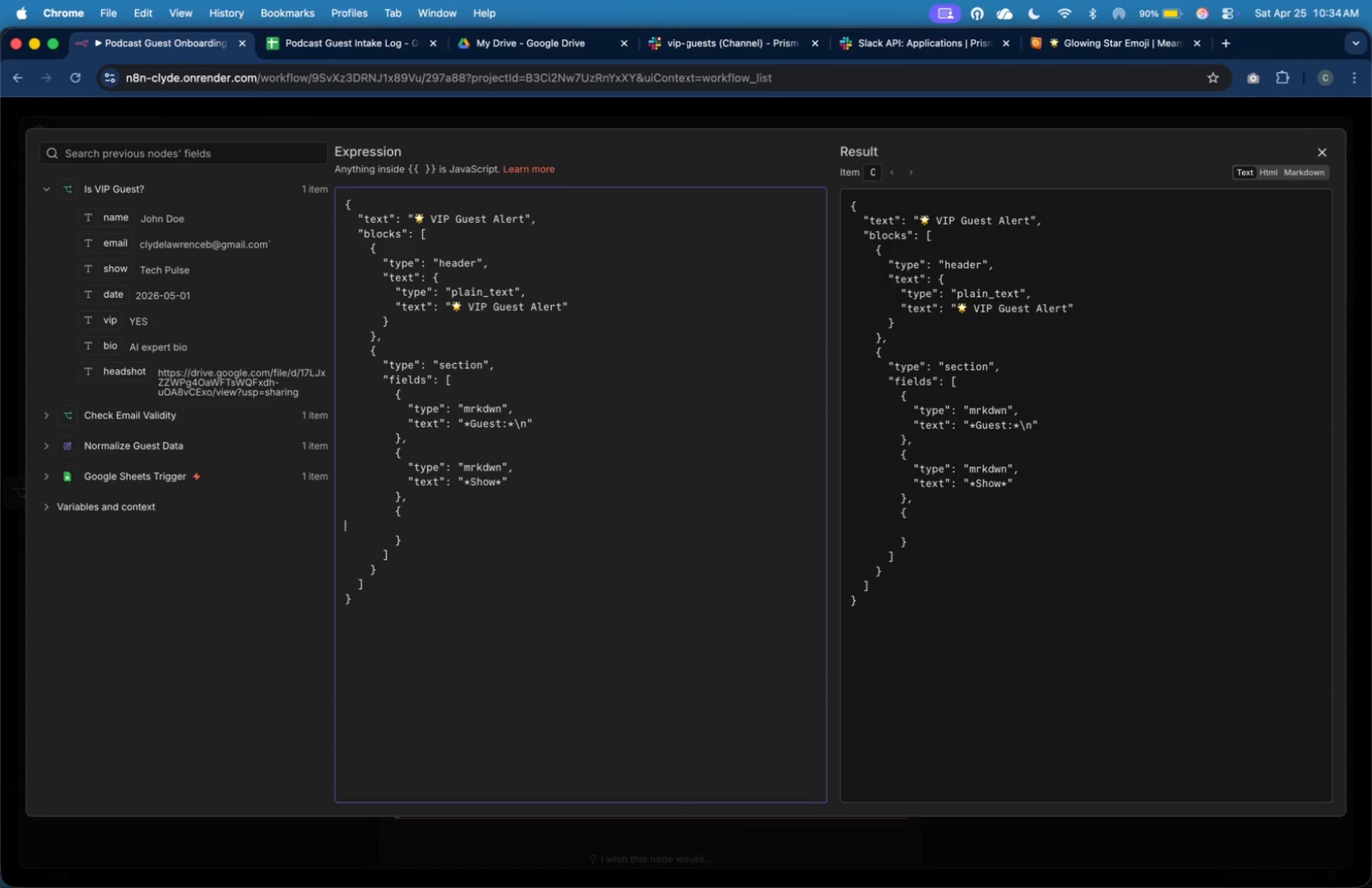 
key(Tab)
 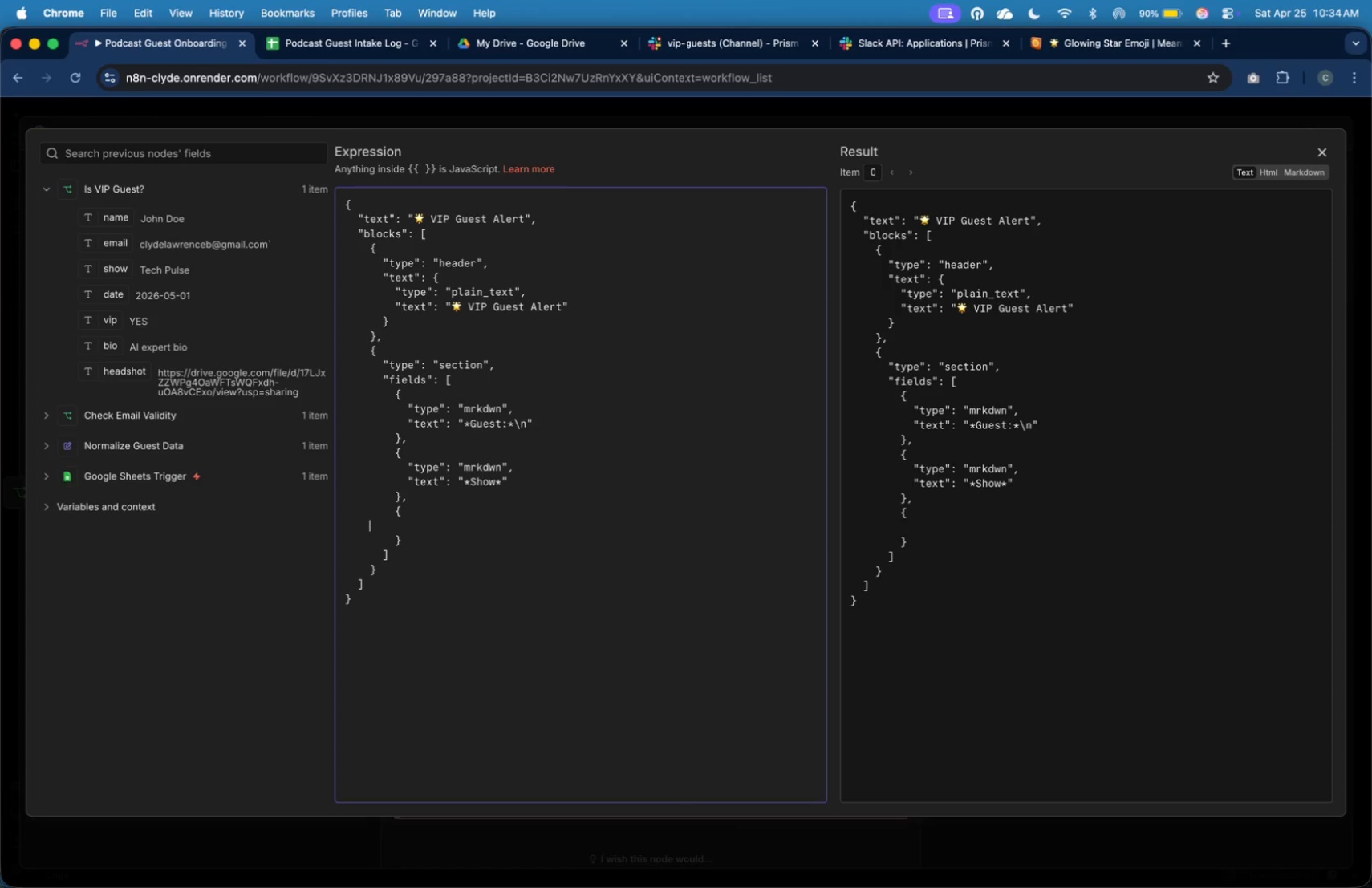 
key(Tab)
 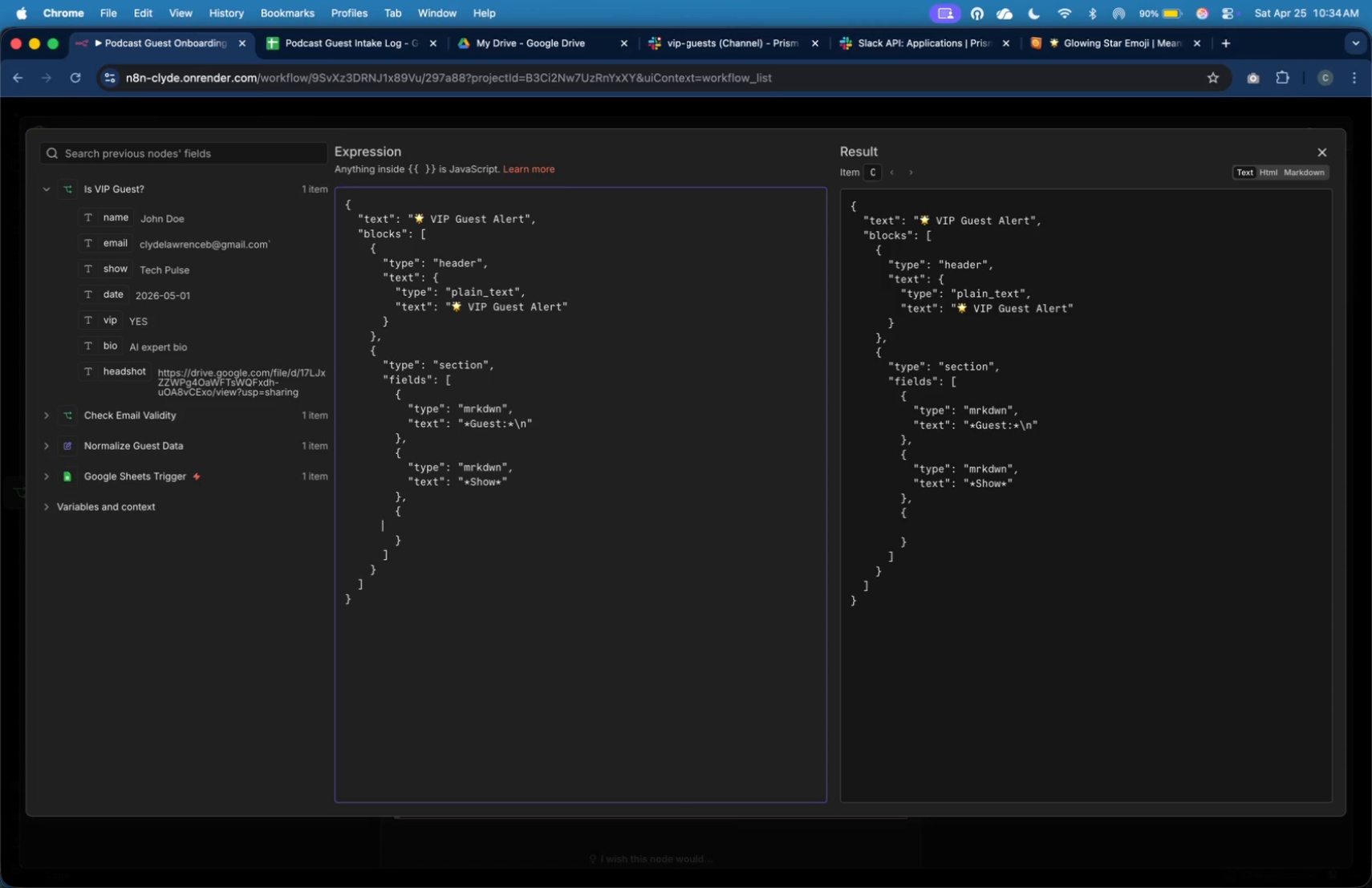 
key(Tab)
 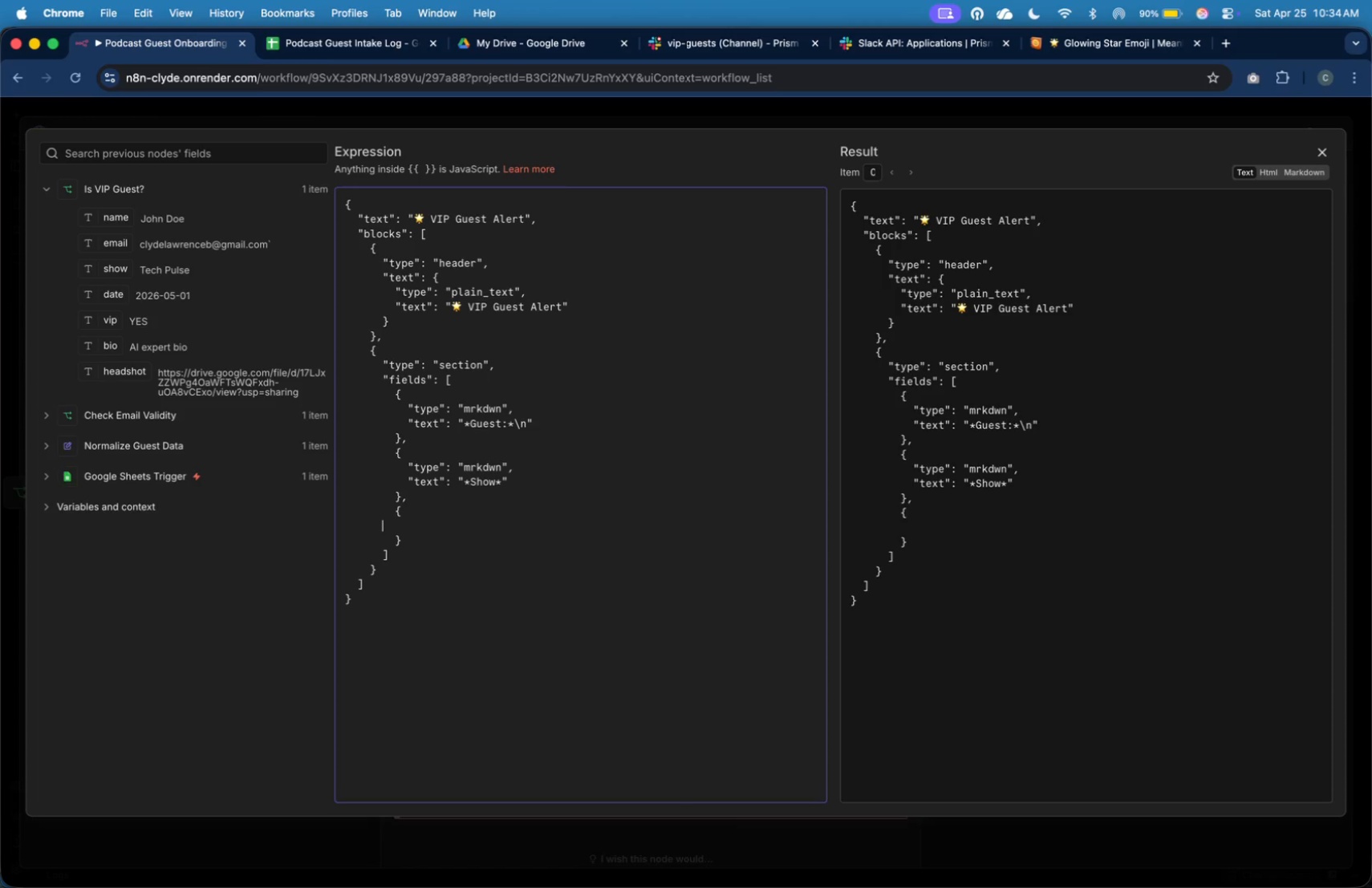 
key(Tab)
 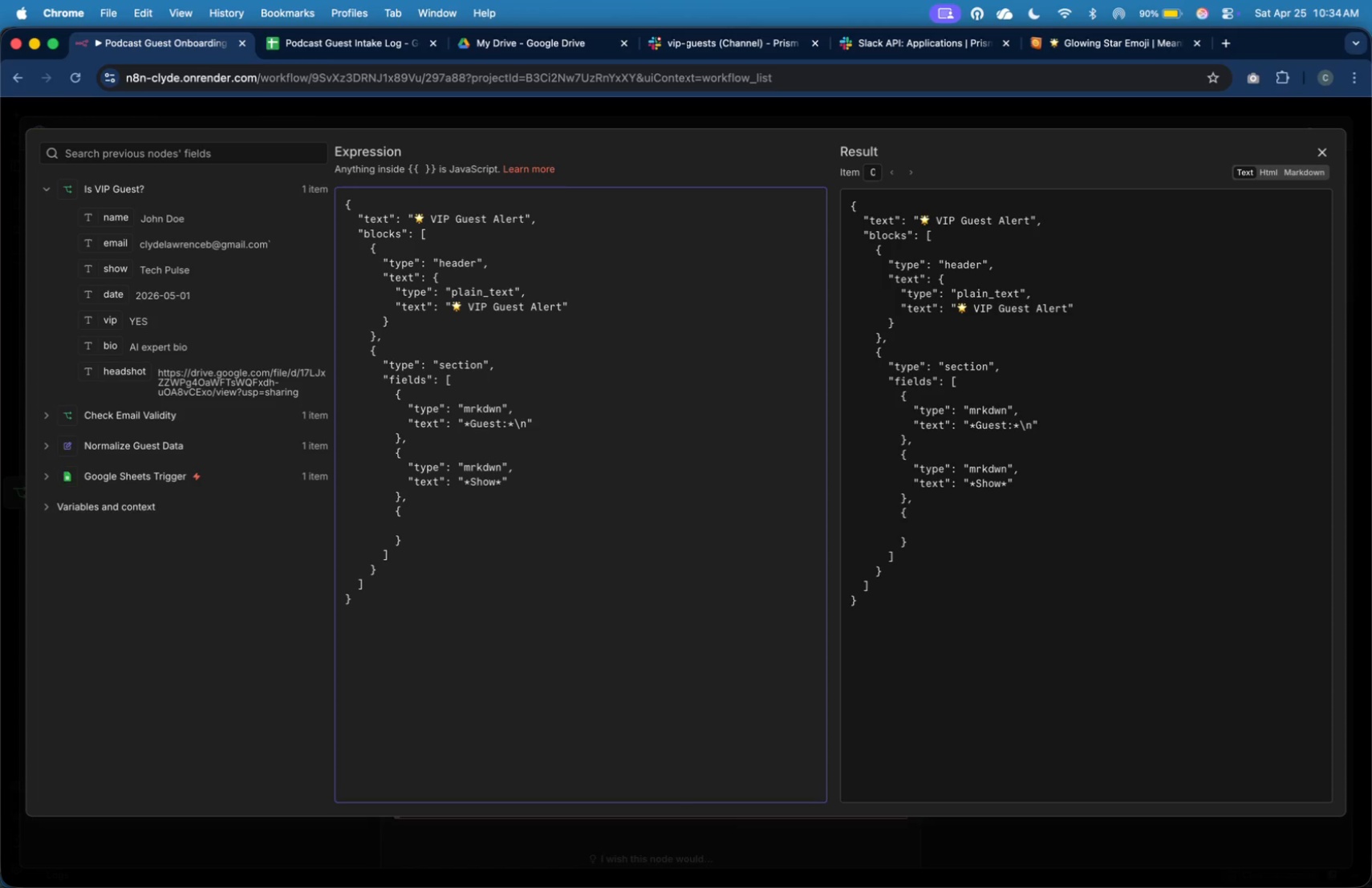 
key(Tab)
 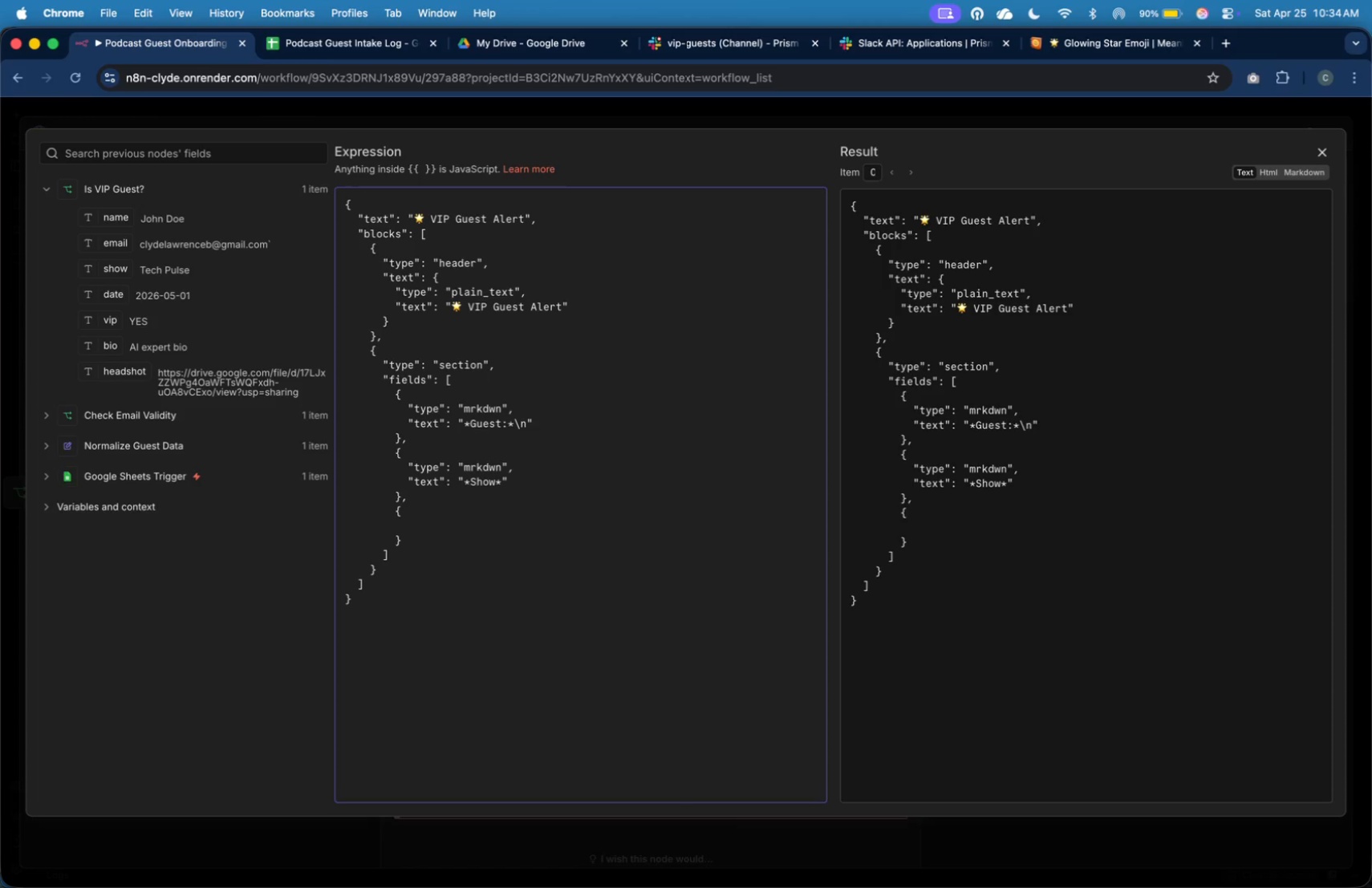 
key(Shift+ShiftRight)
 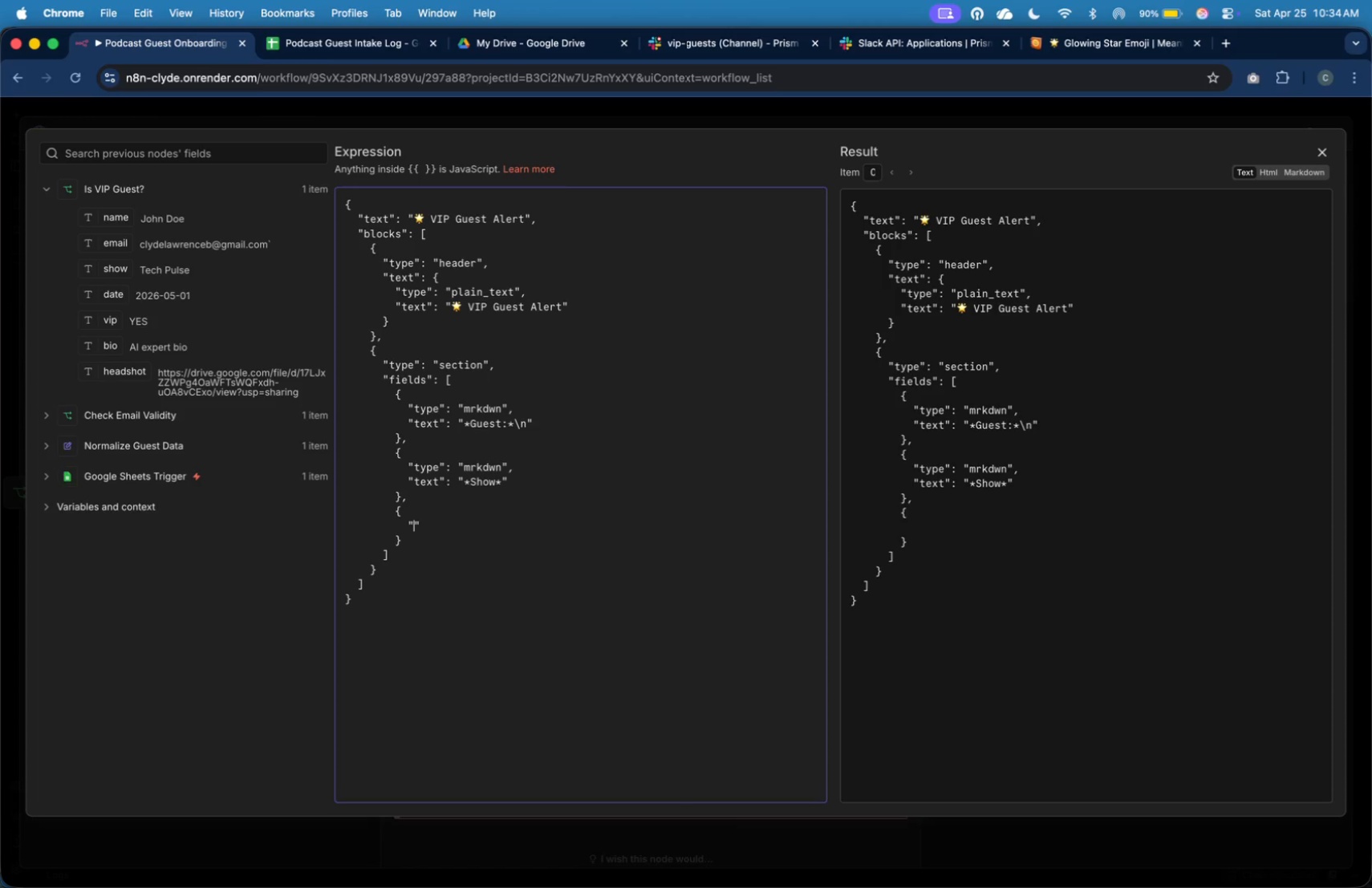 
key(Shift+Quote)
 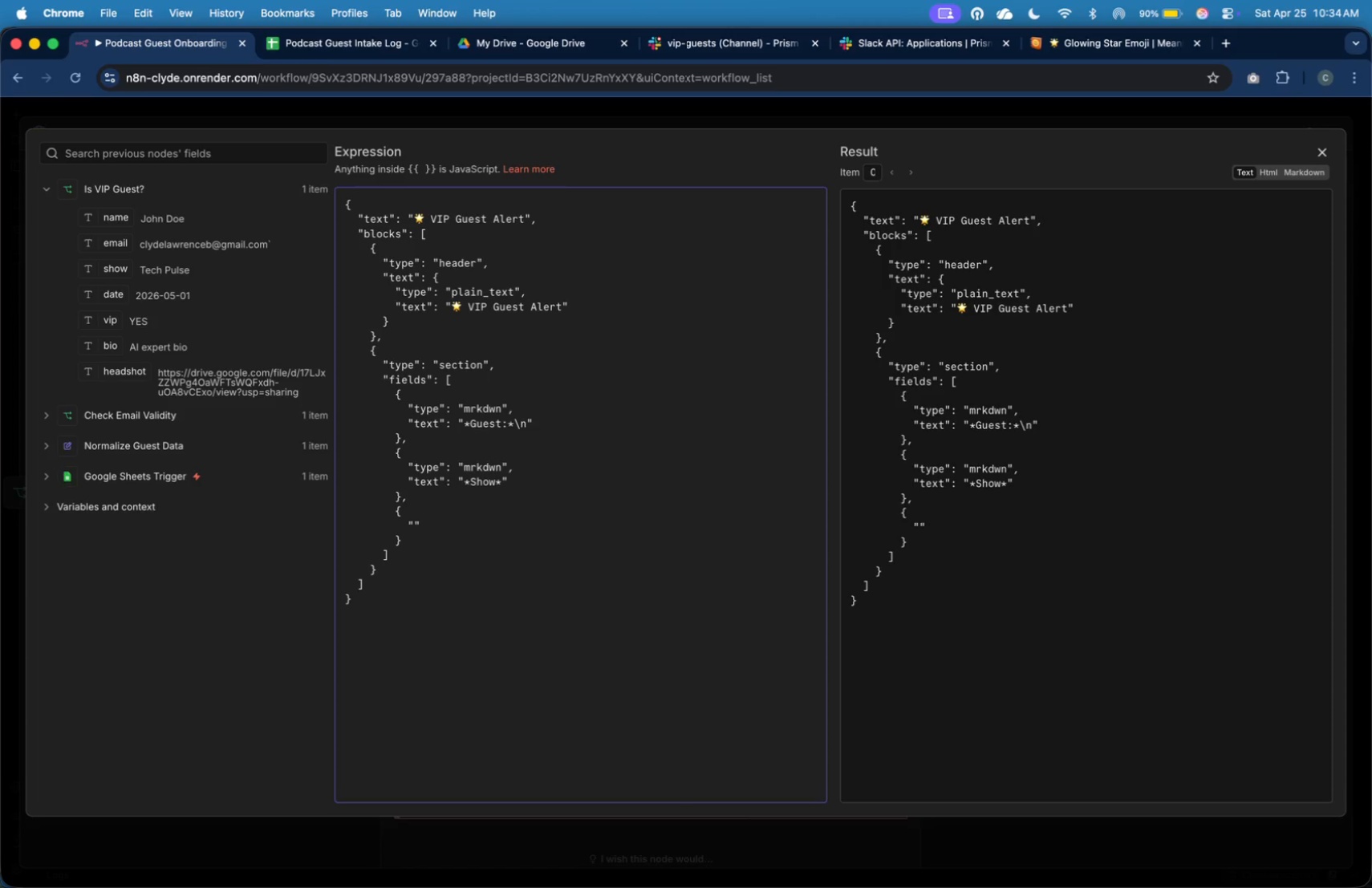 
wait(5.07)
 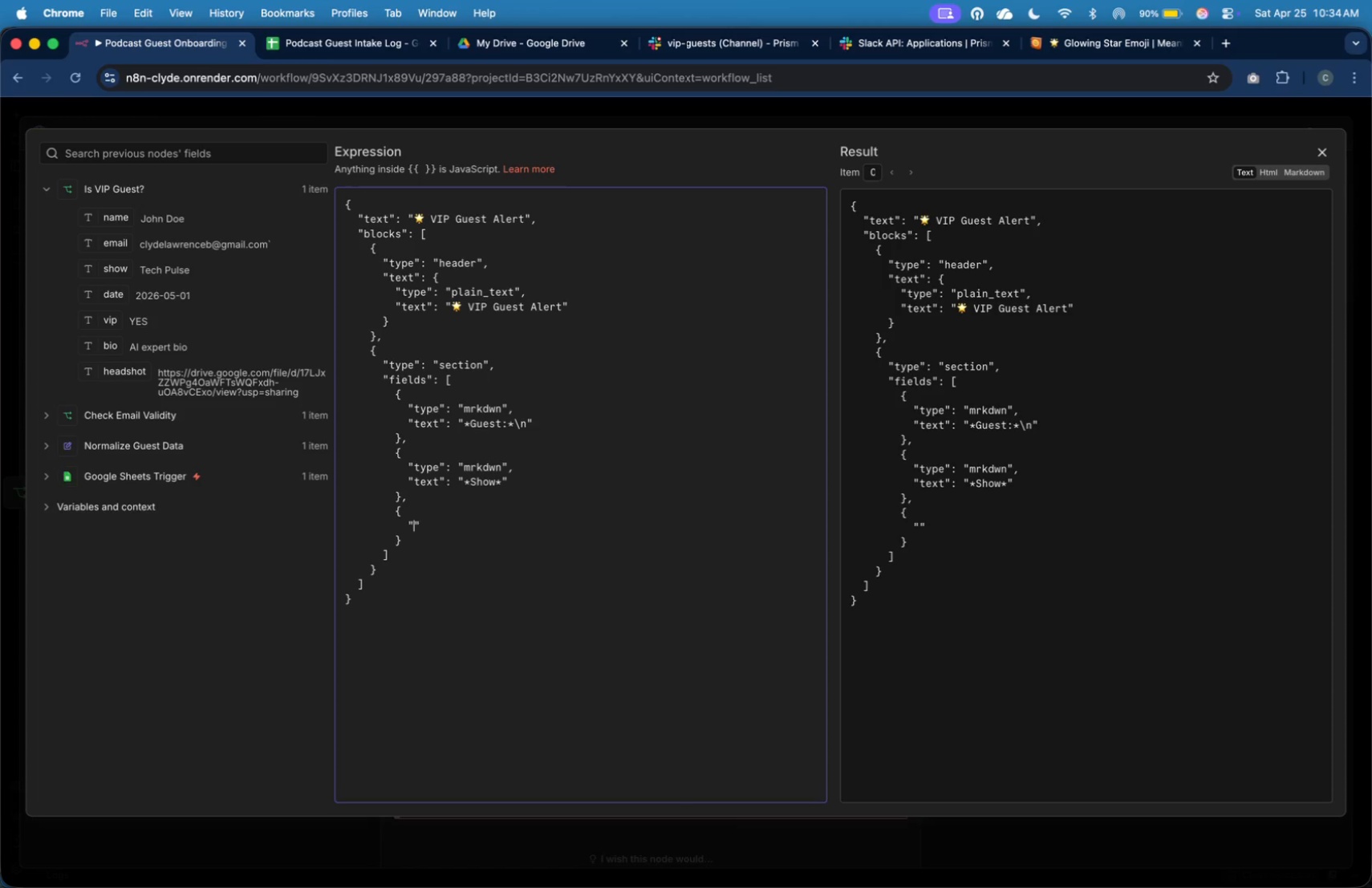 
key(ArrowUp)
 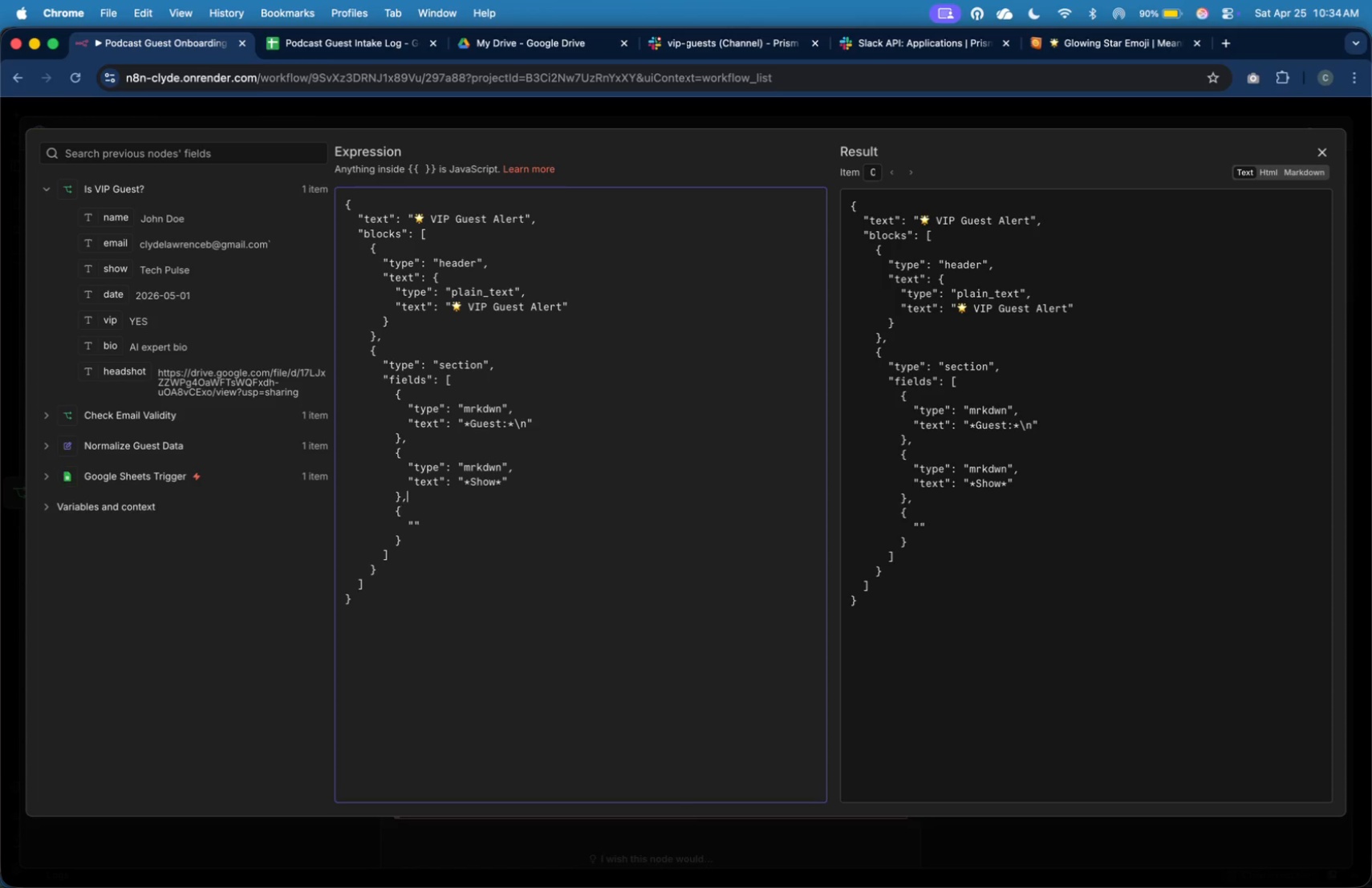 
key(ArrowUp)
 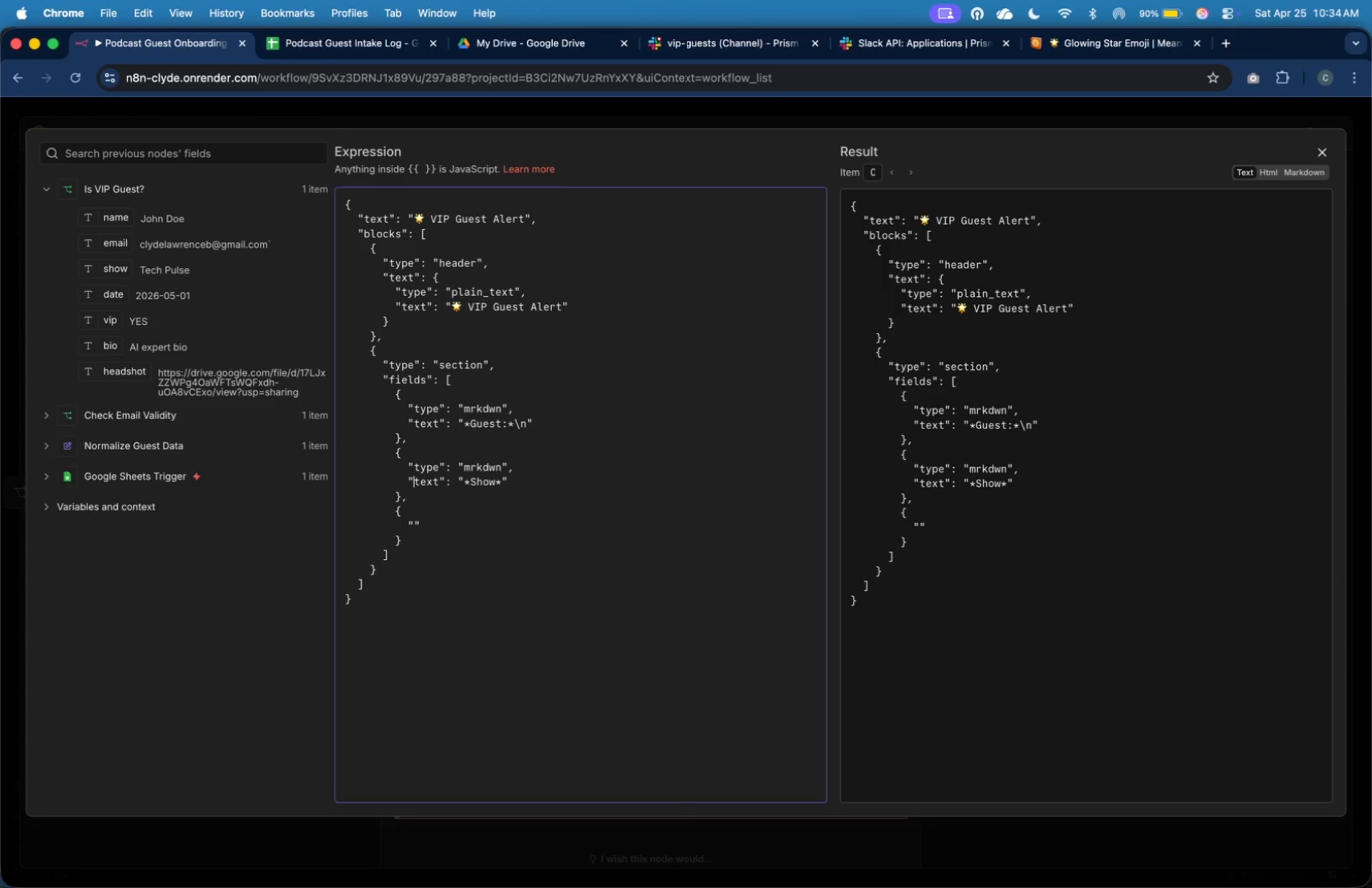 
key(ArrowUp)
 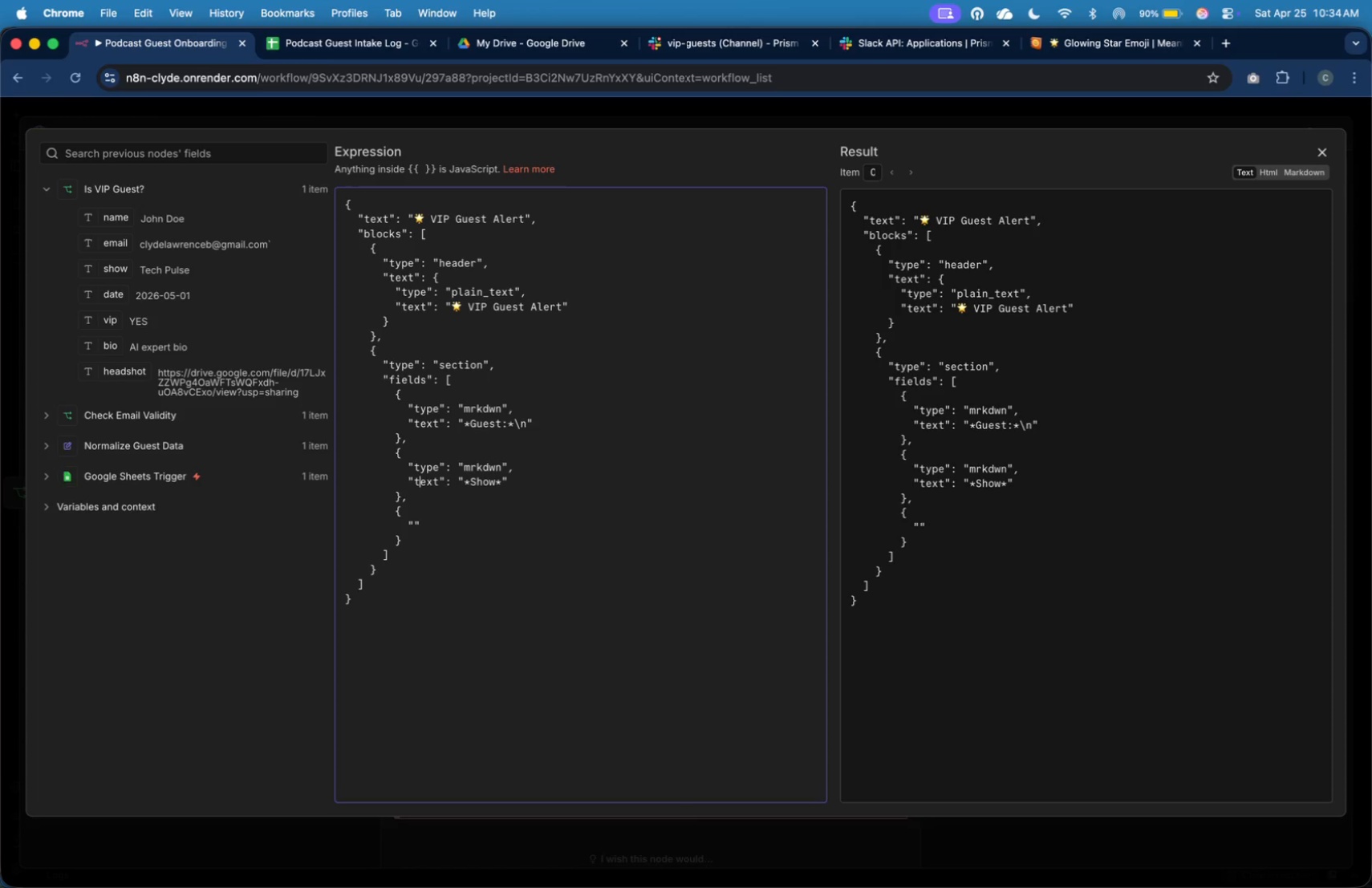 
hold_key(key=ArrowRight, duration=1.24)
 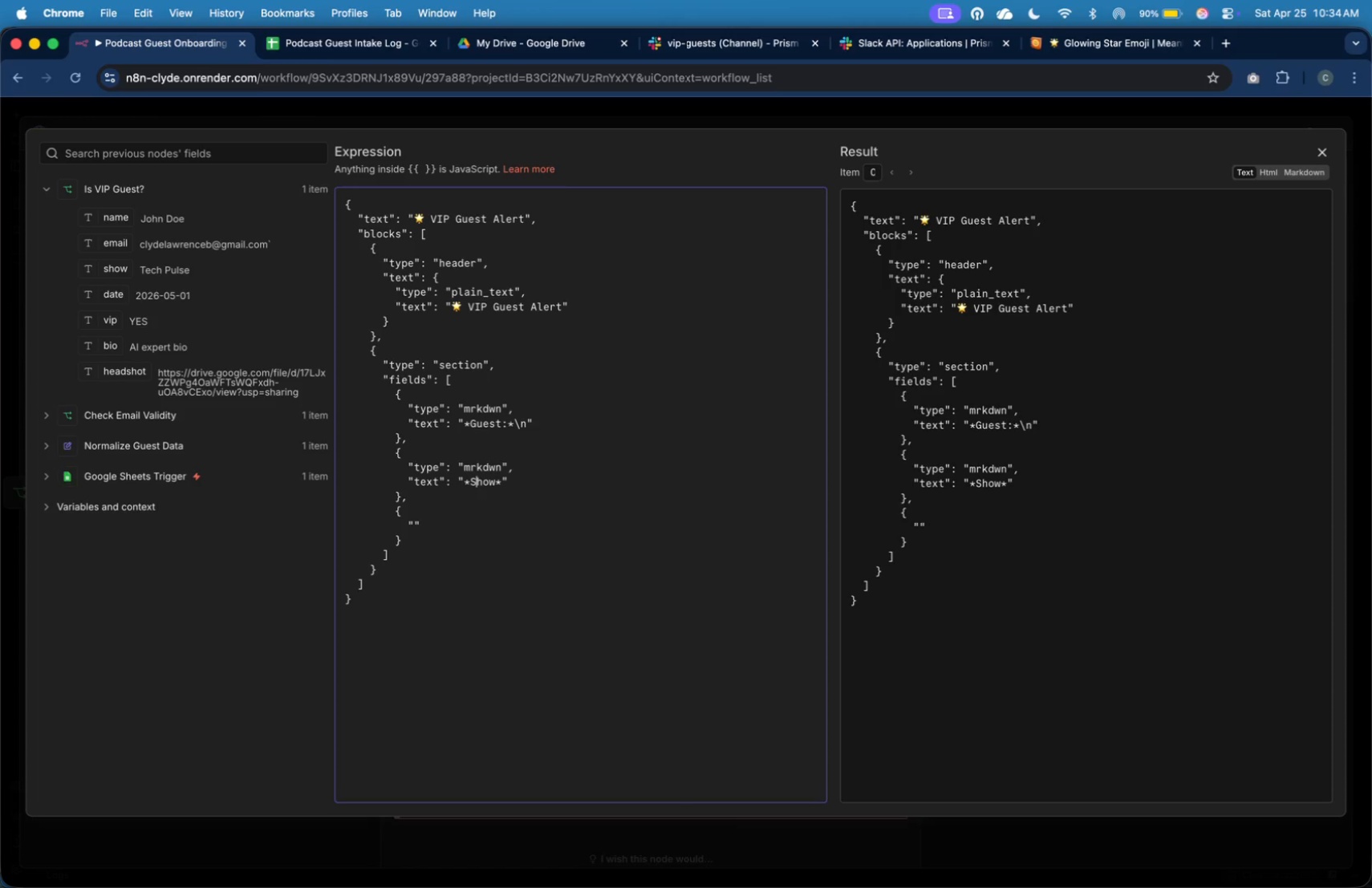 
key(ArrowRight)
 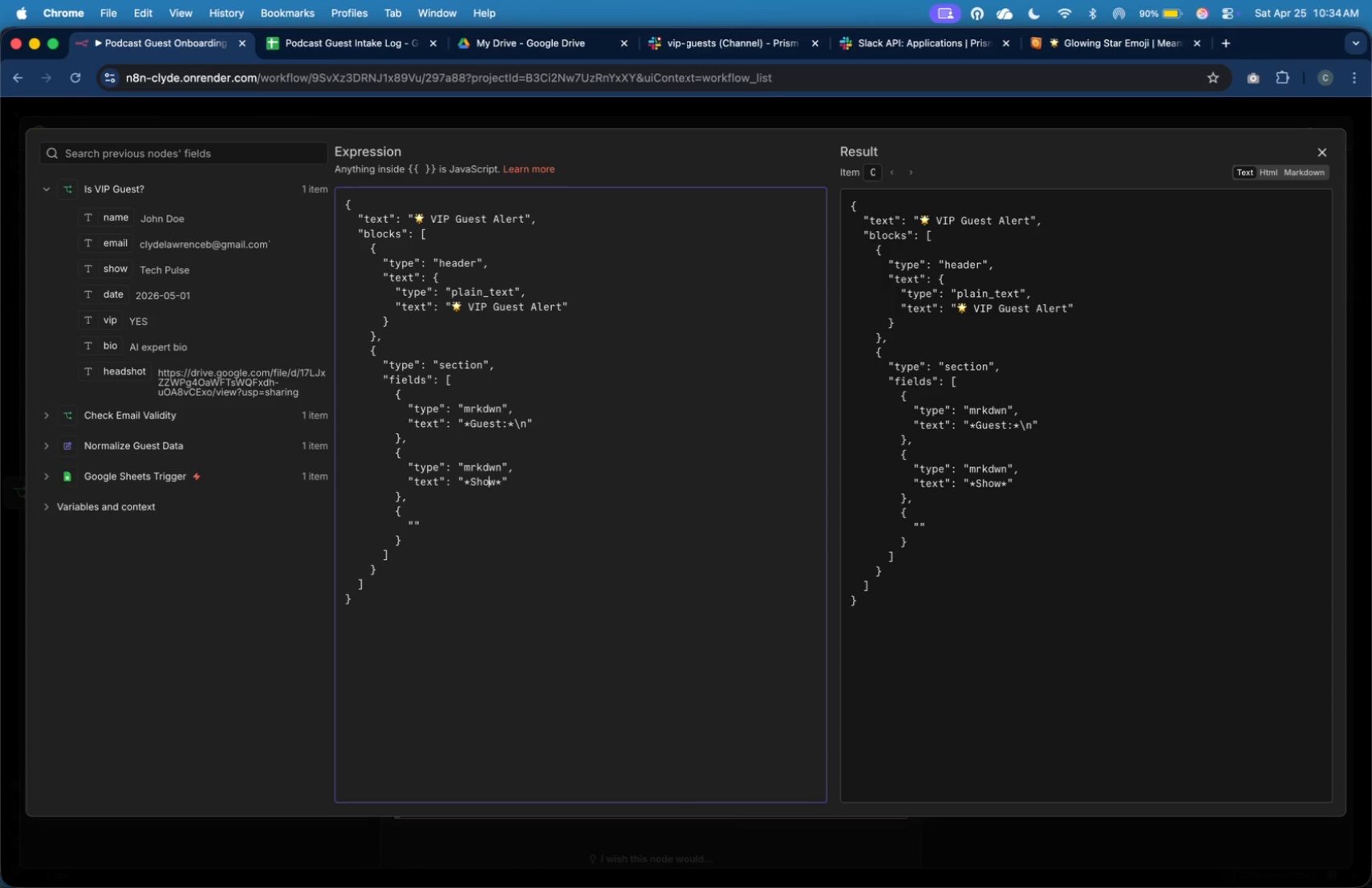 
key(ArrowRight)
 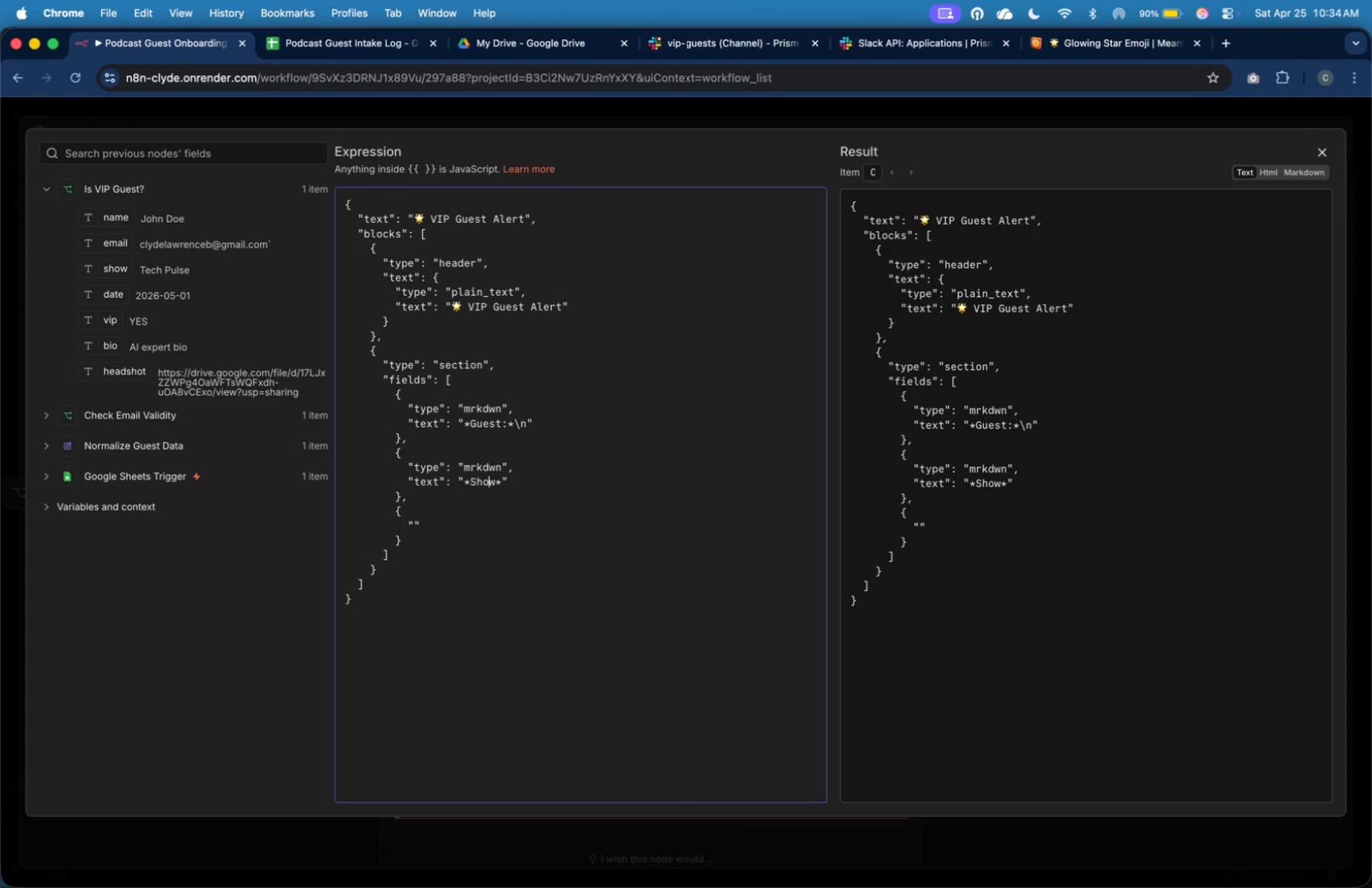 
key(ArrowRight)
 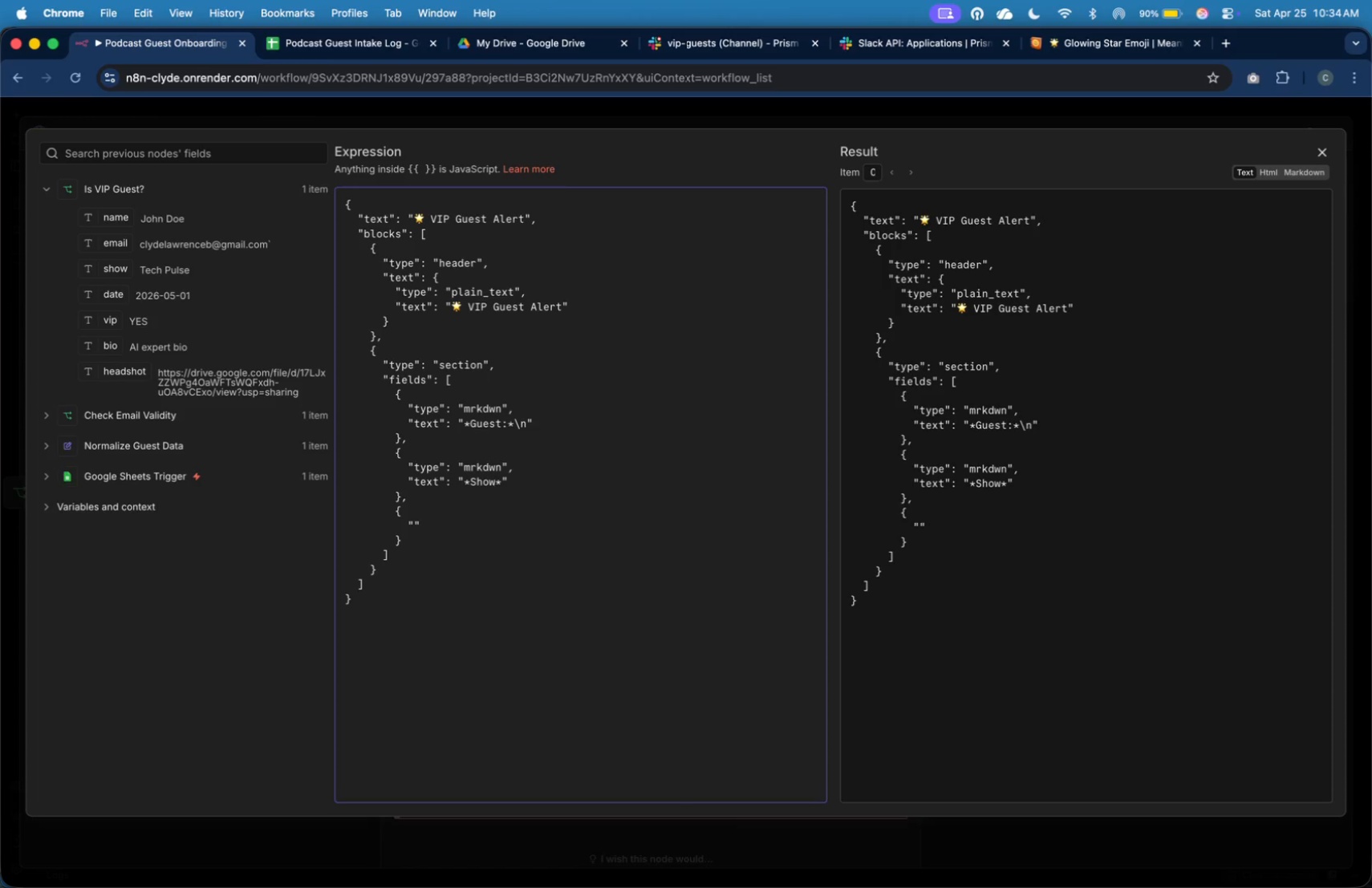 
key(Shift+Semicolon)
 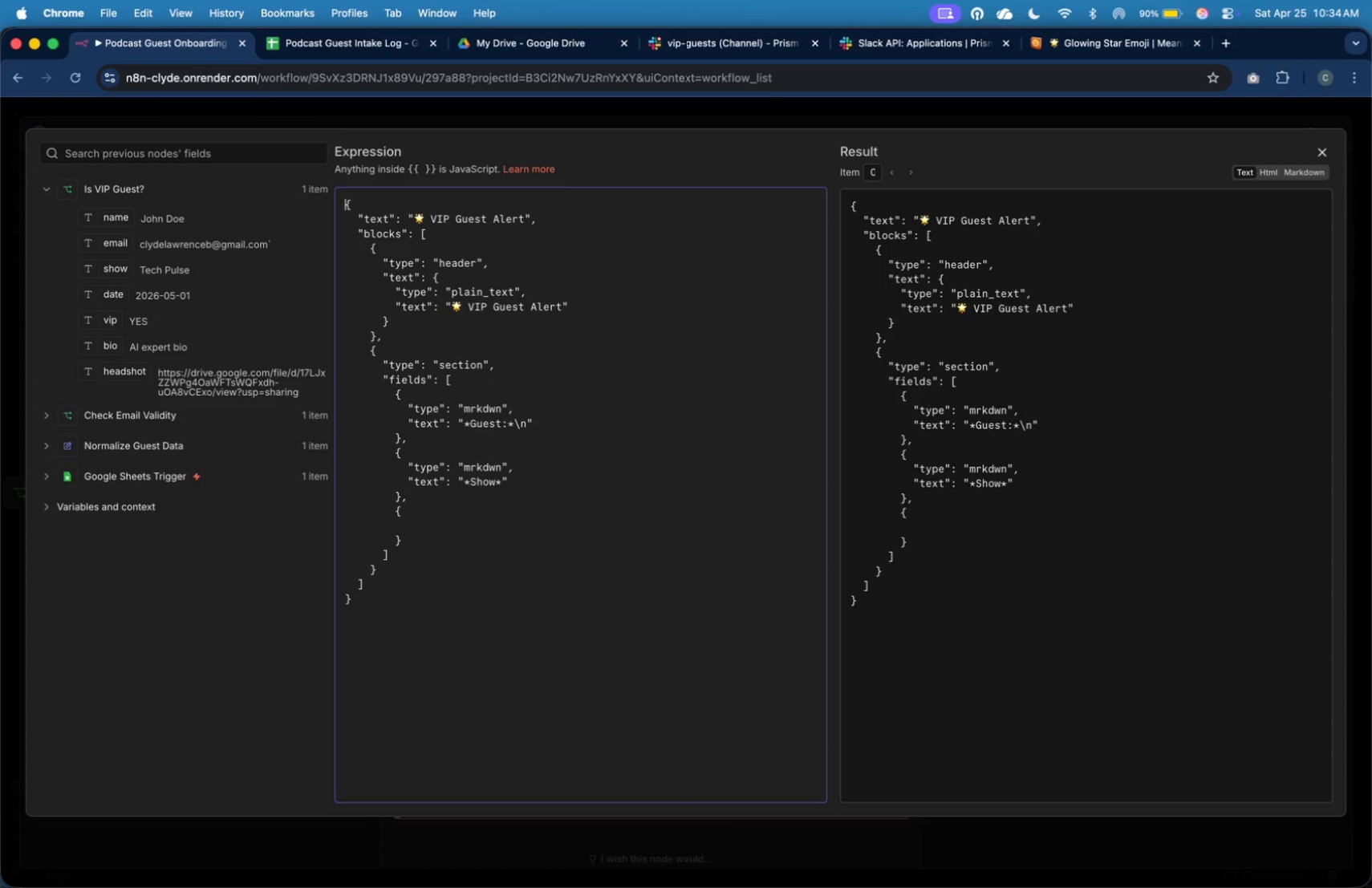 
hold_key(key=ArrowDown, duration=1.58)
 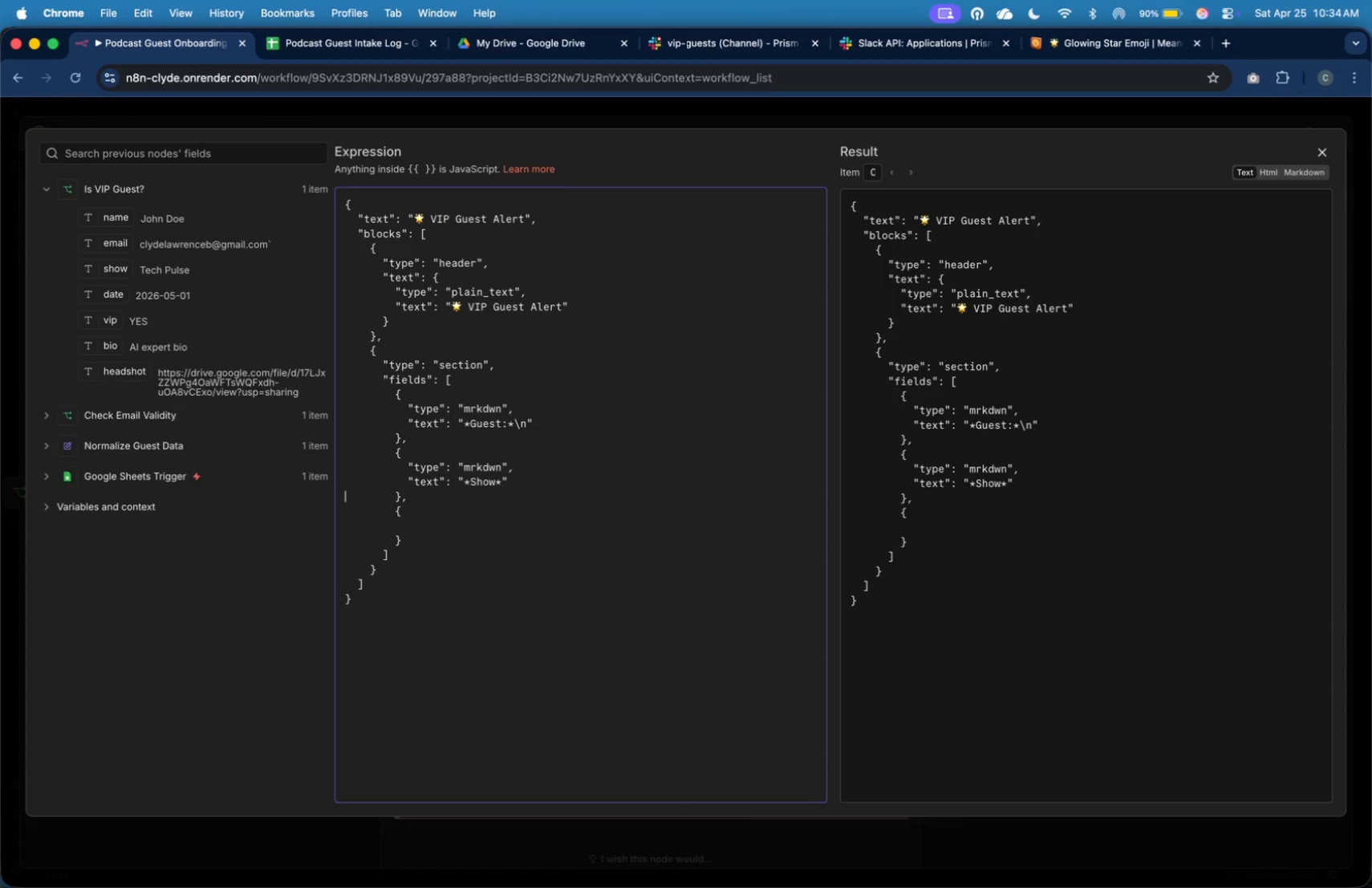 
hold_key(key=ArrowDown, duration=0.46)
 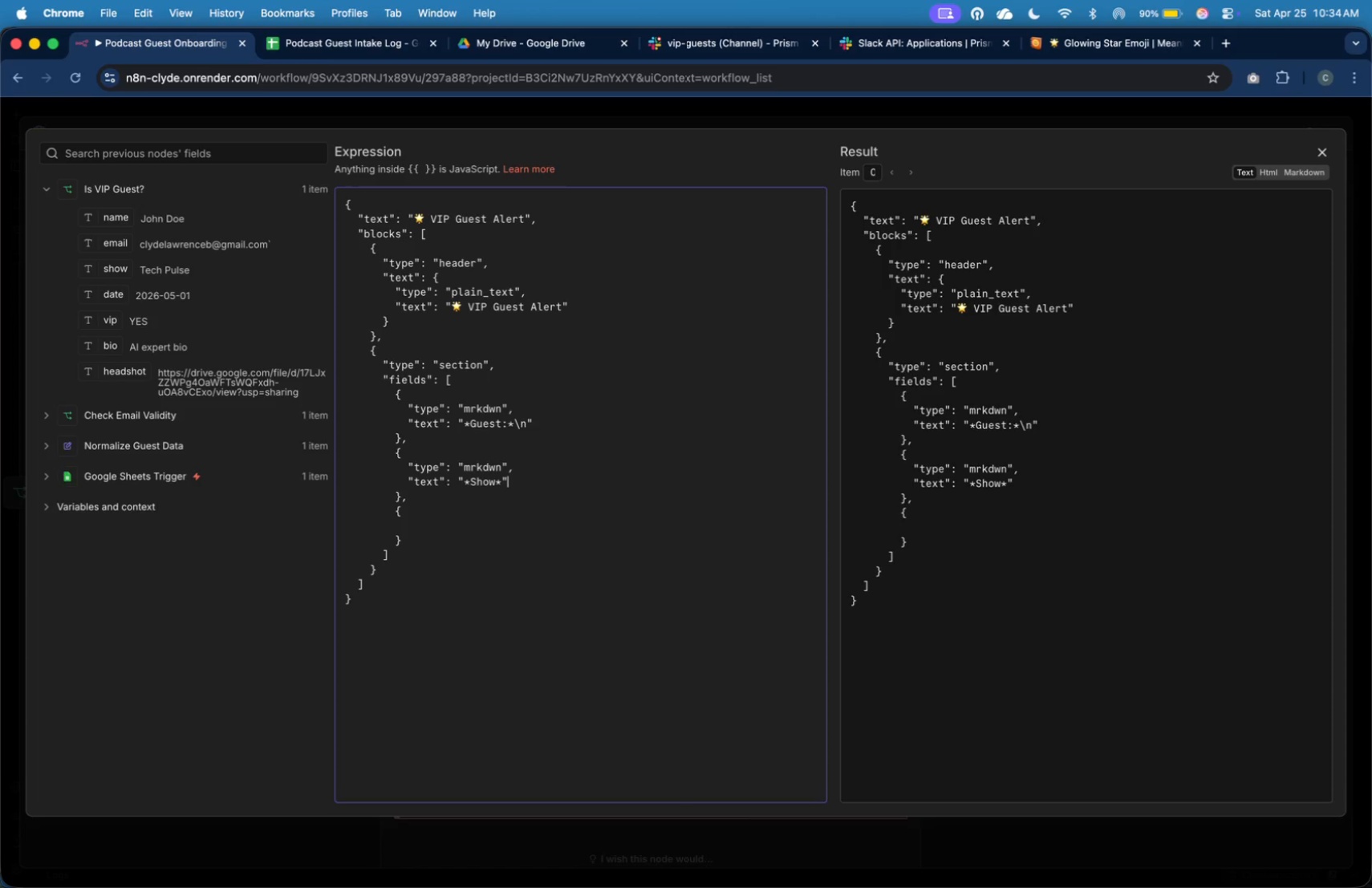 
key(ArrowLeft)
 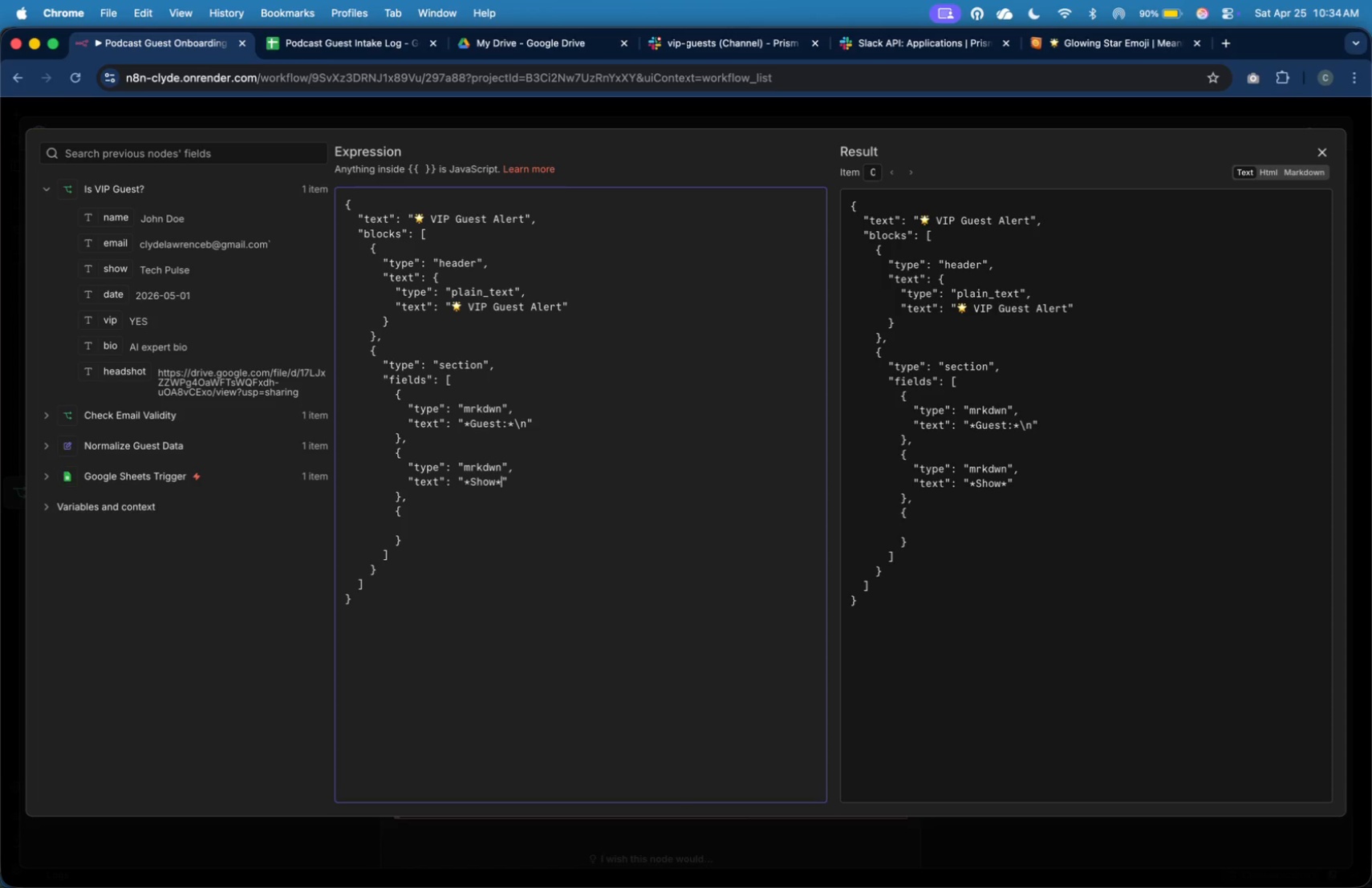 
key(ArrowLeft)
 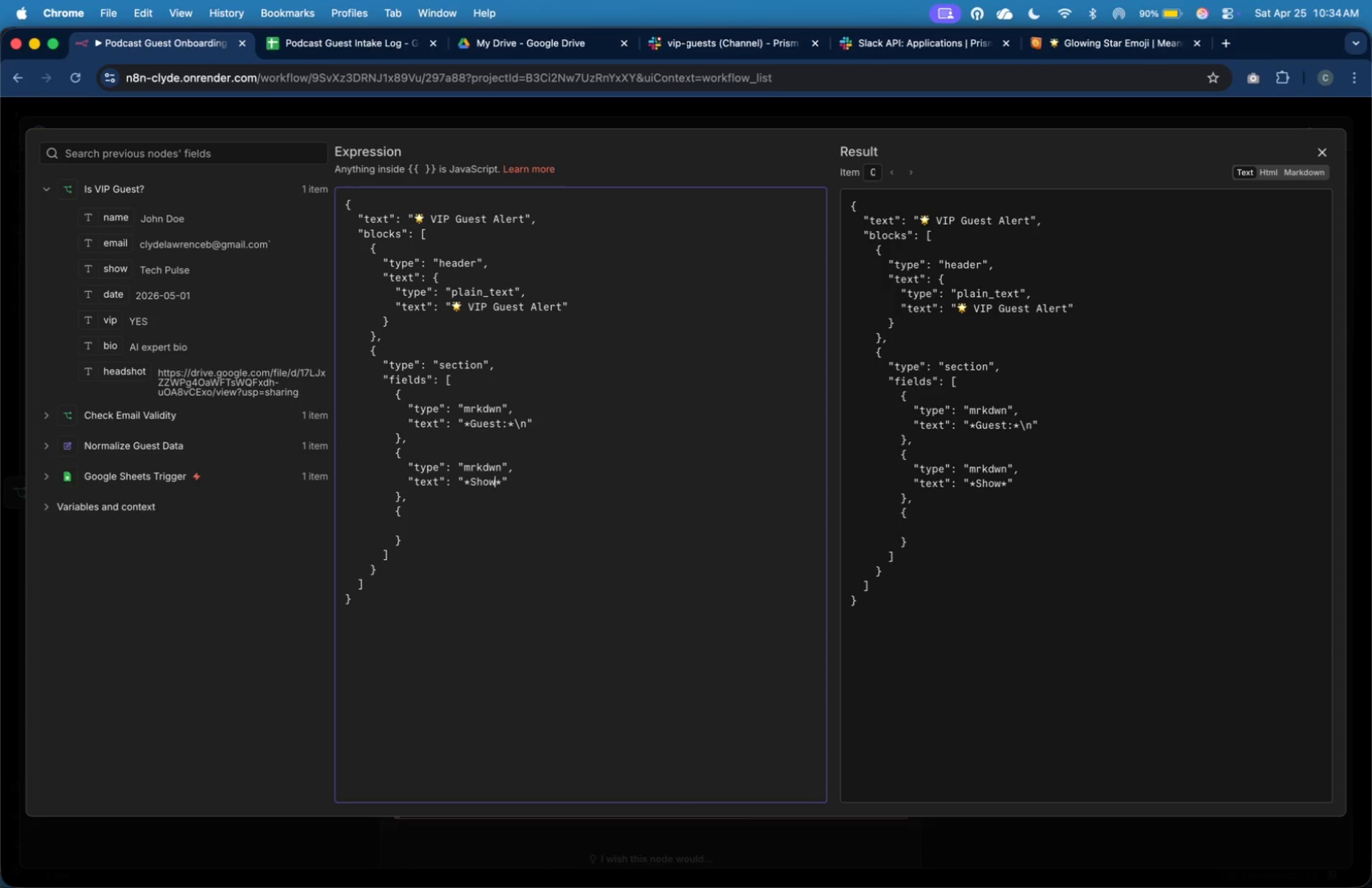 
key(ArrowLeft)
 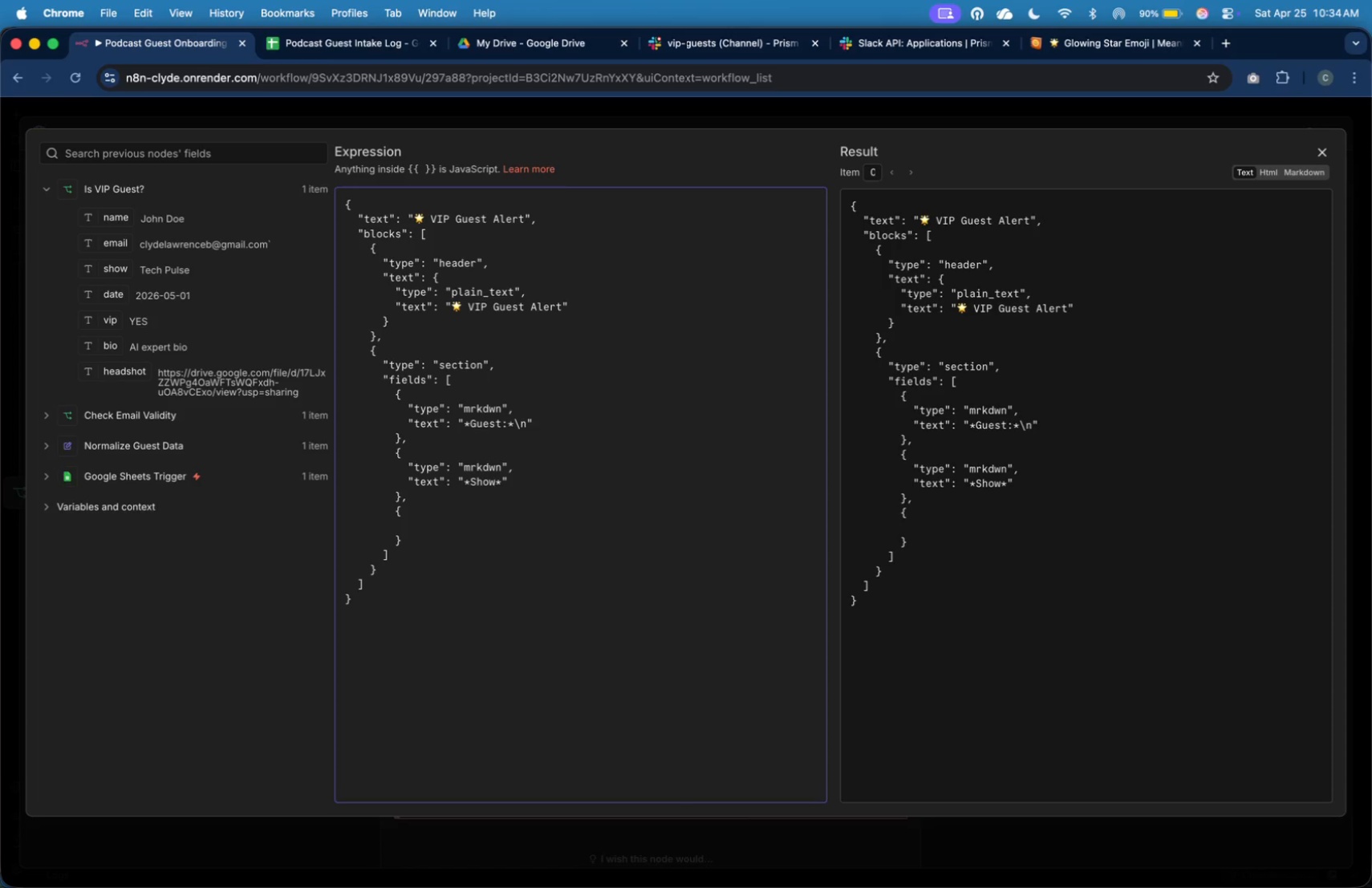 
key(Shift+Semicolon)
 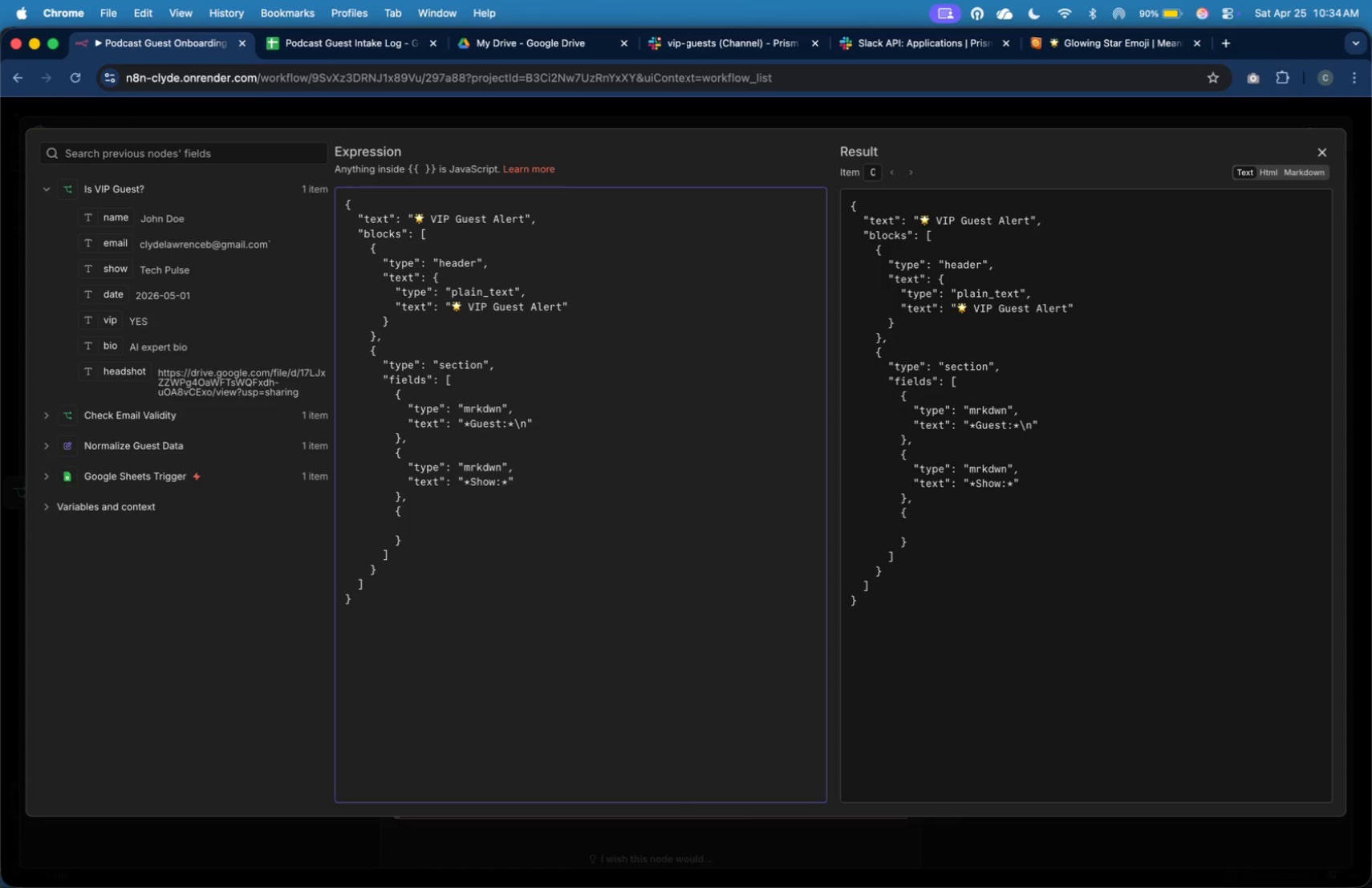 
key(ArrowDown)
 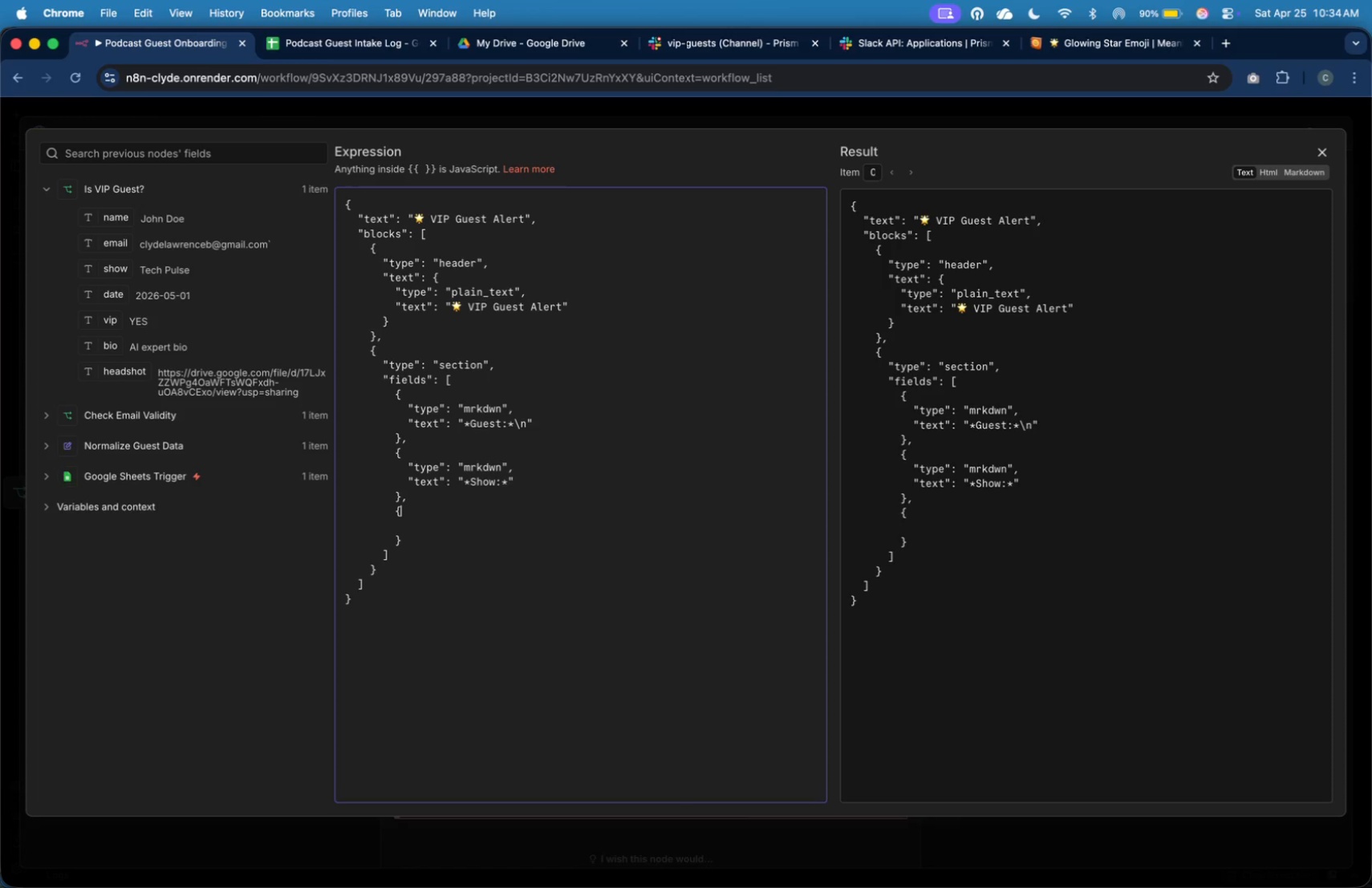 
key(ArrowDown)
 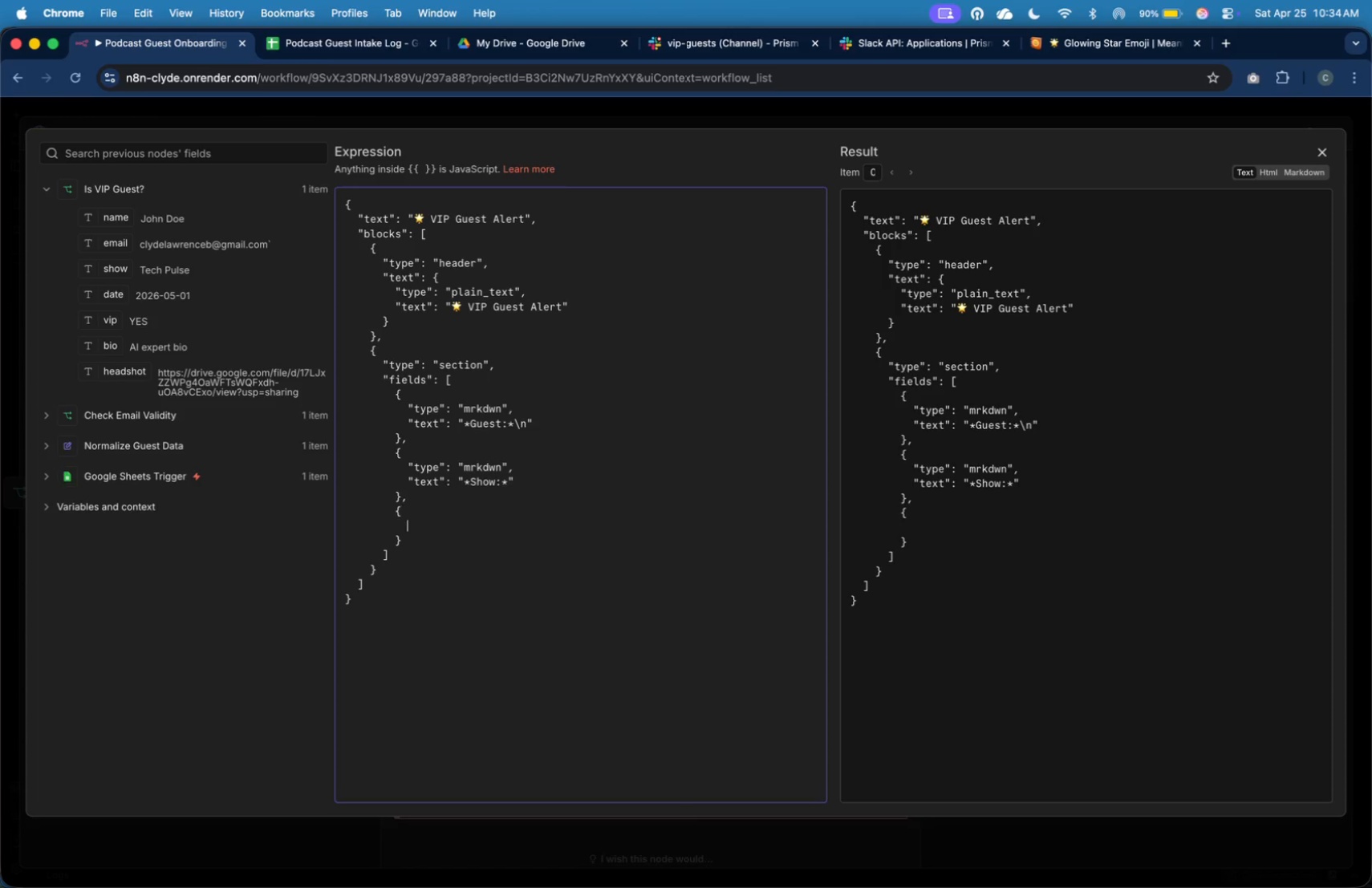 
key(ArrowDown)
 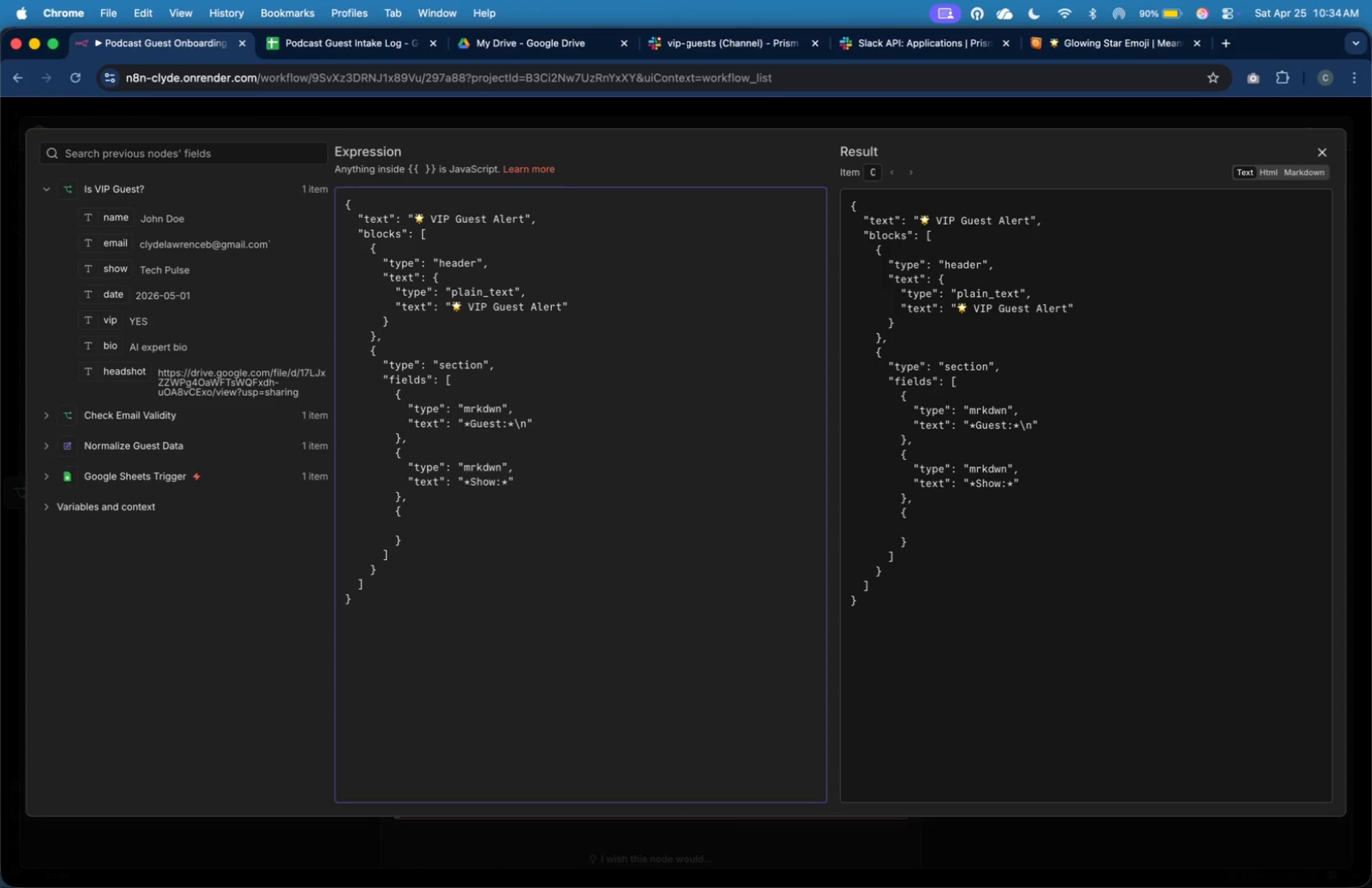 
key(ArrowUp)
 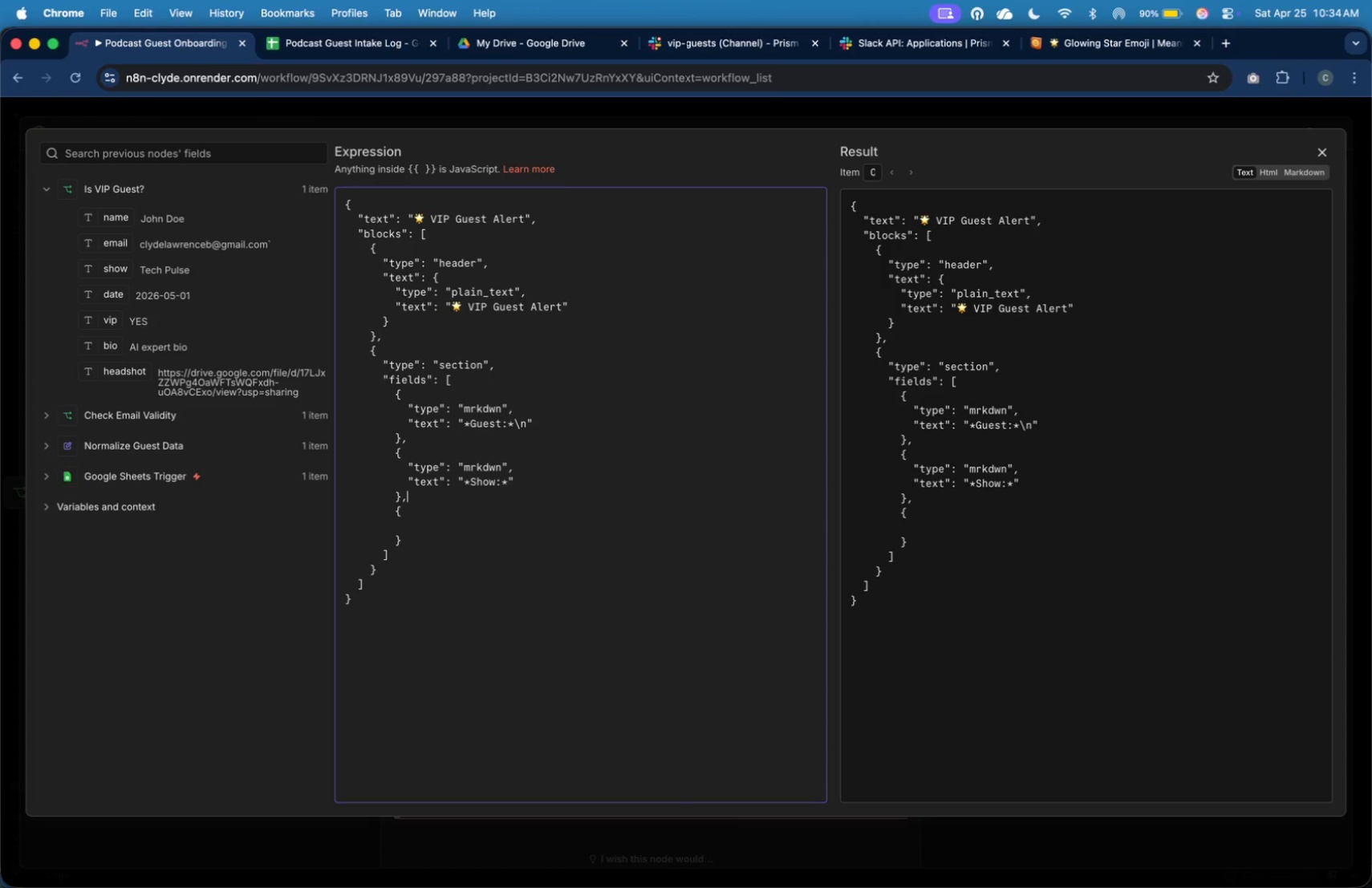 
key(ArrowUp)
 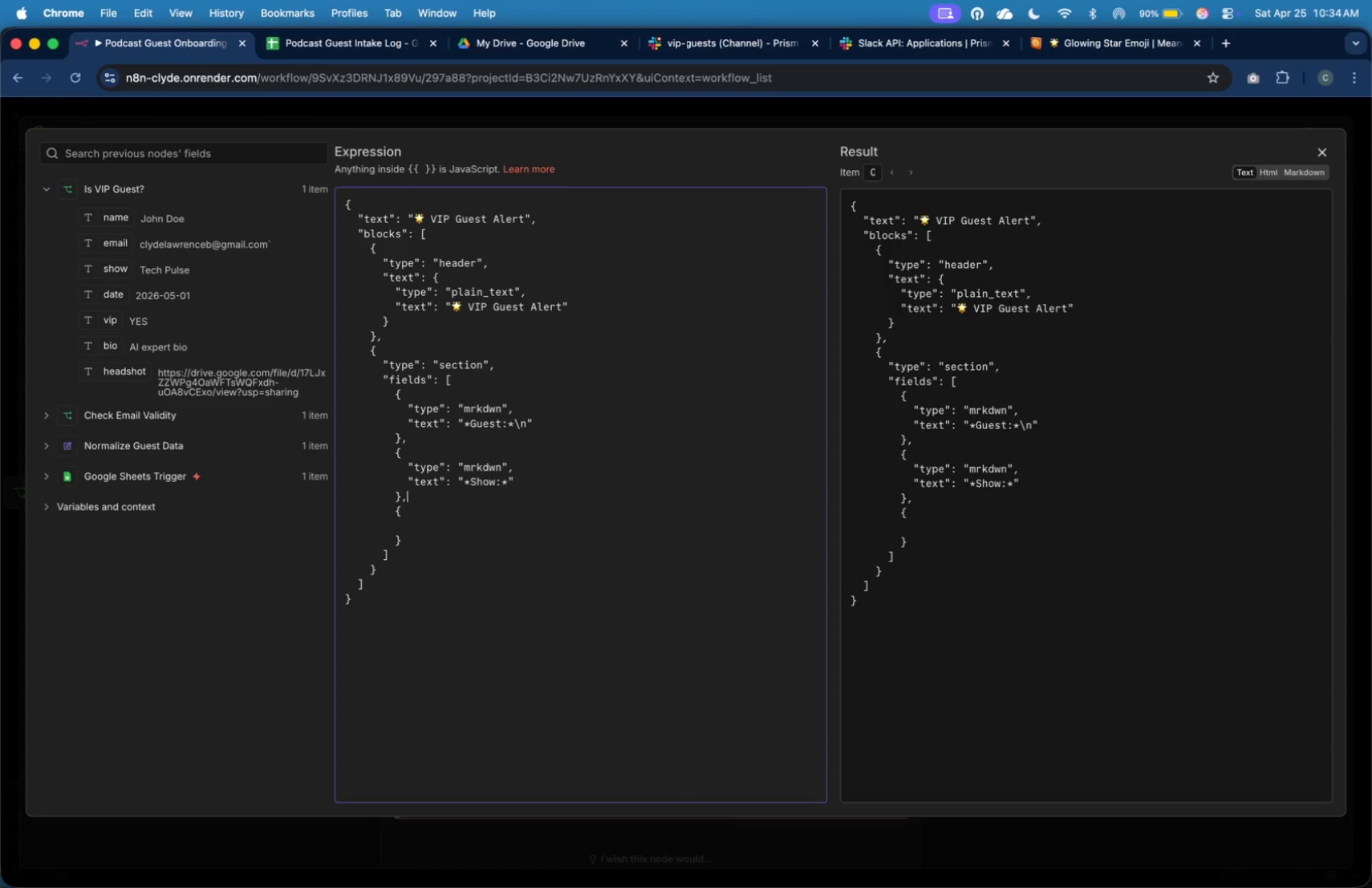 
key(ArrowUp)
 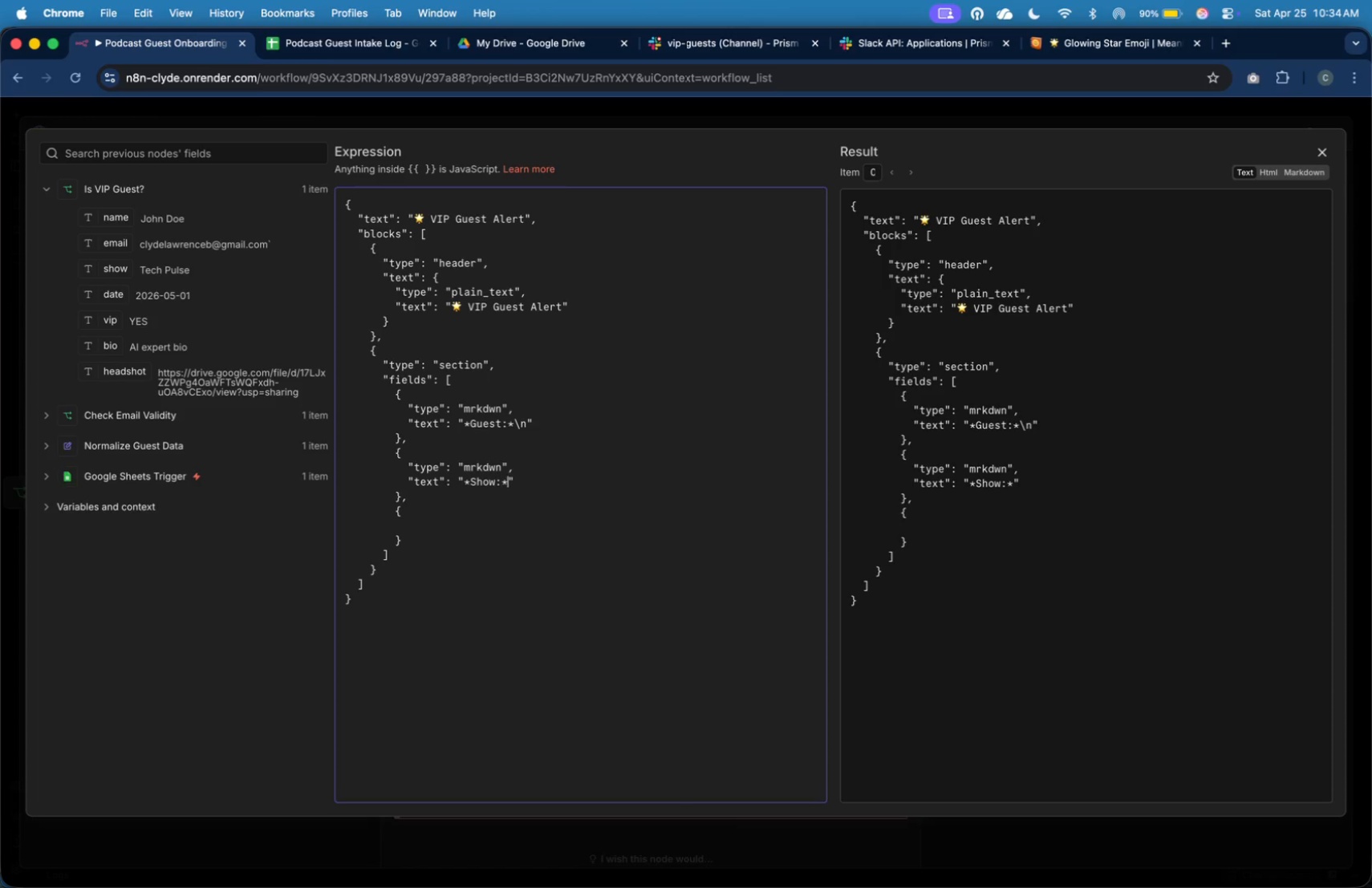 
key(ArrowRight)
 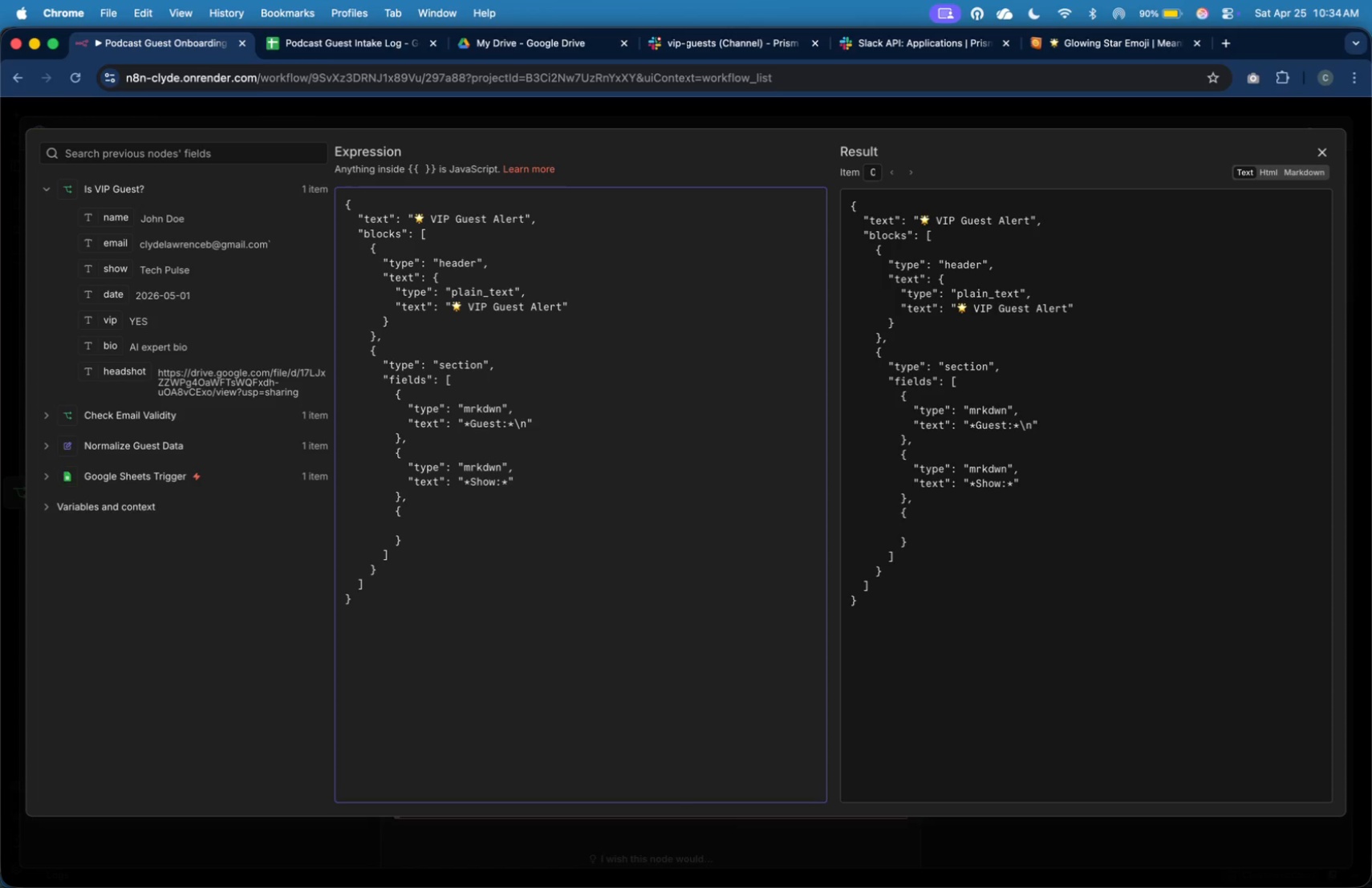 
key(Backslash)
 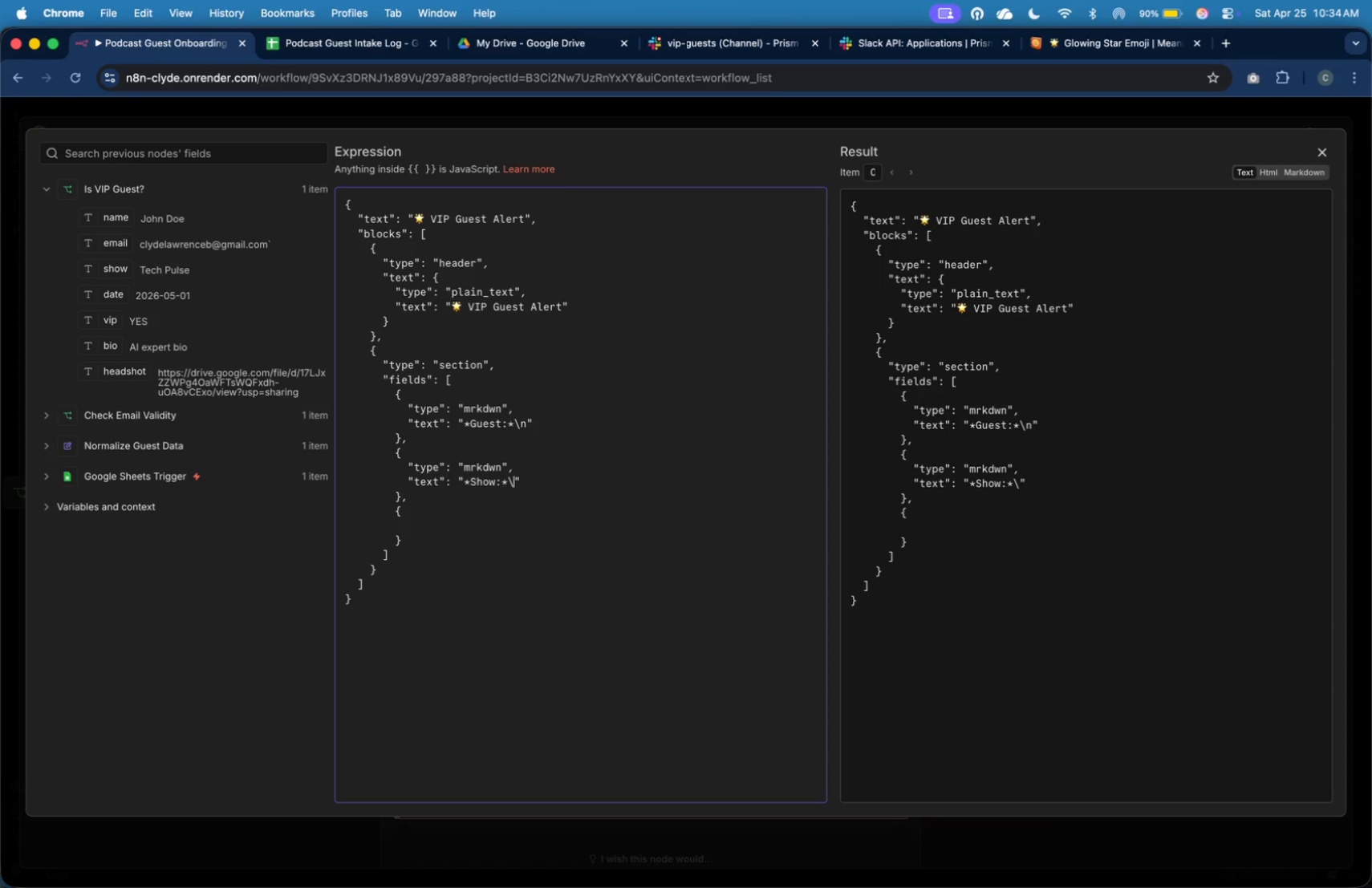 
key(N)
 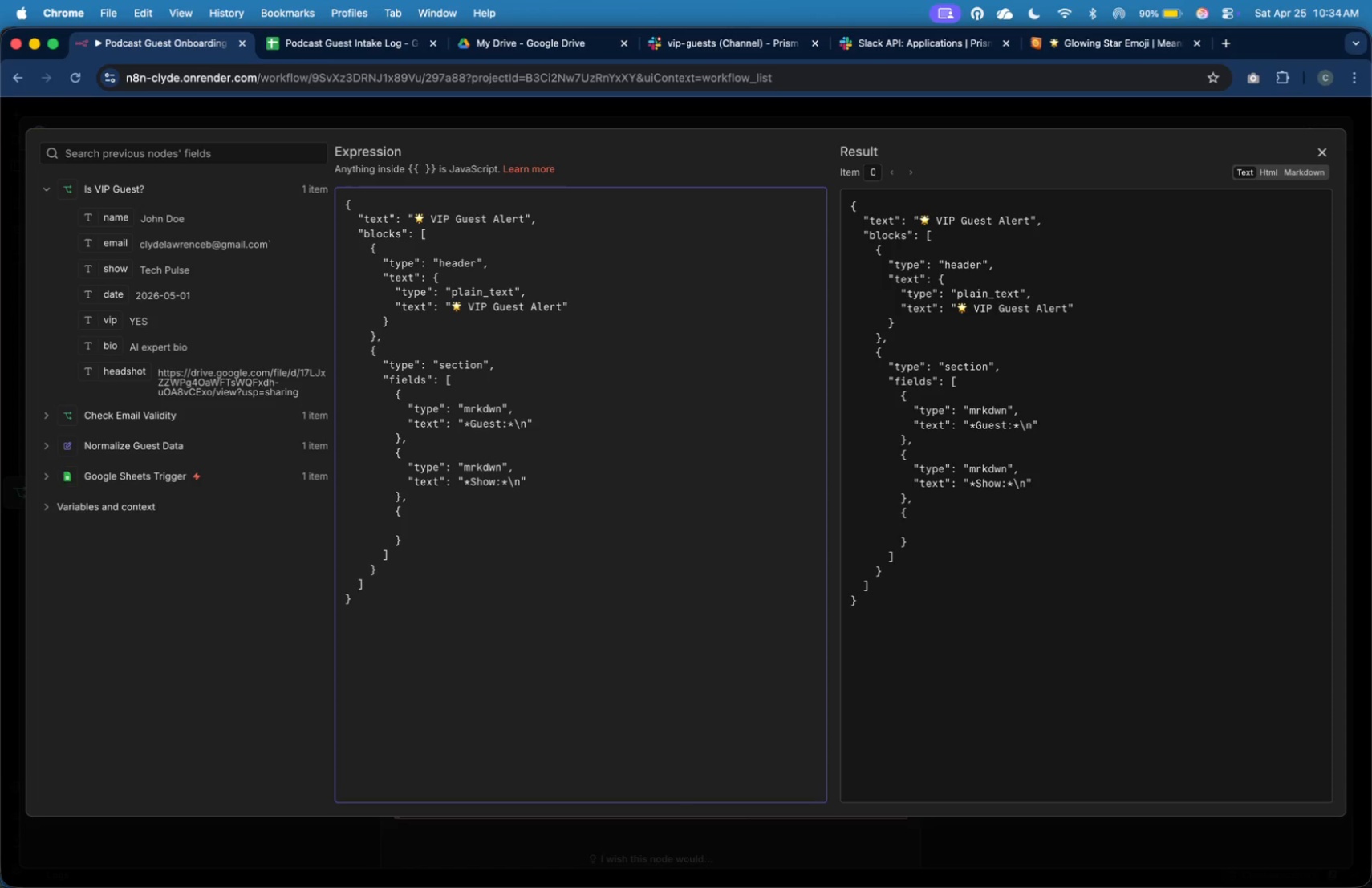 
key(ArrowDown)
 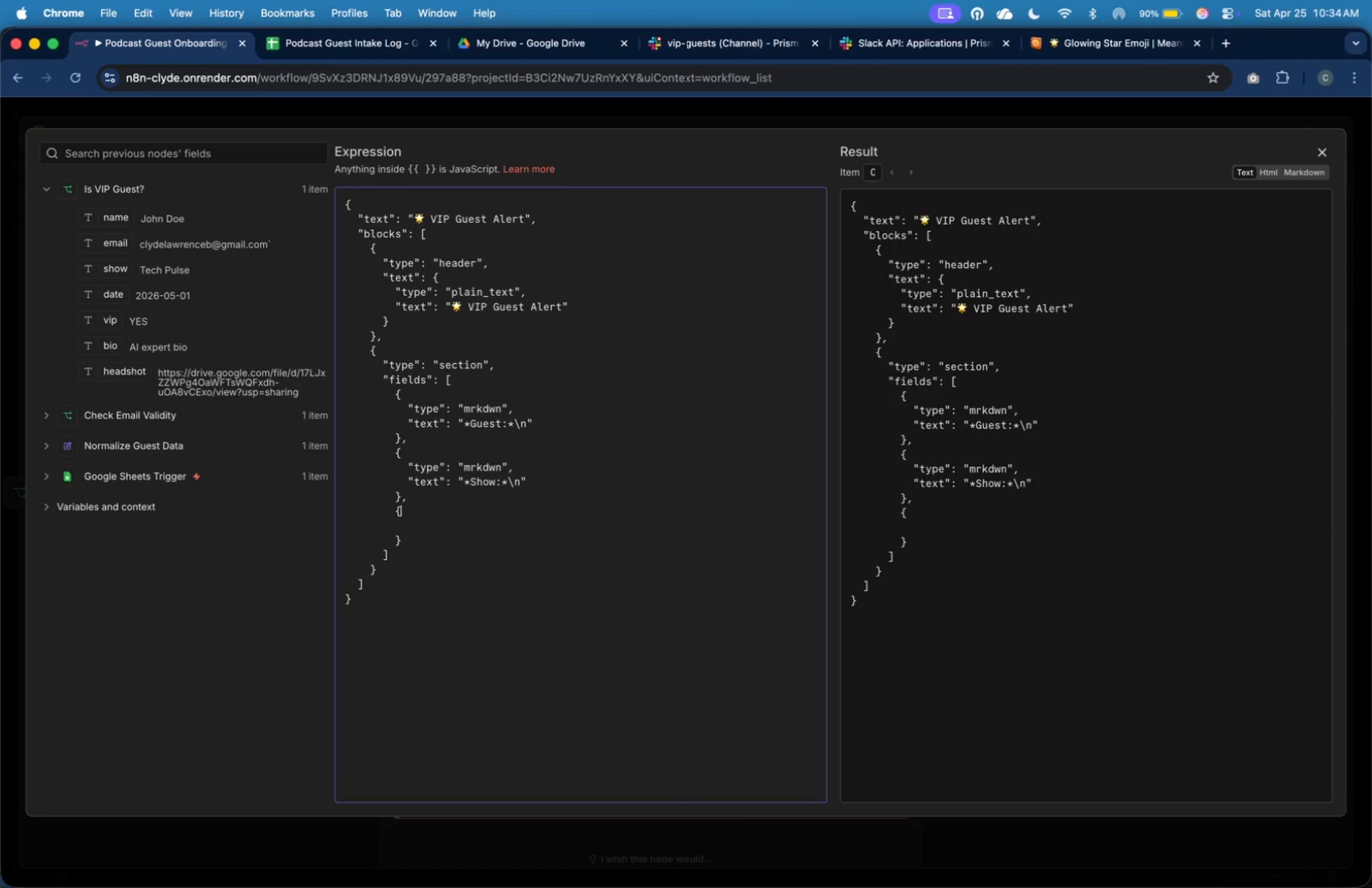 
key(ArrowDown)
 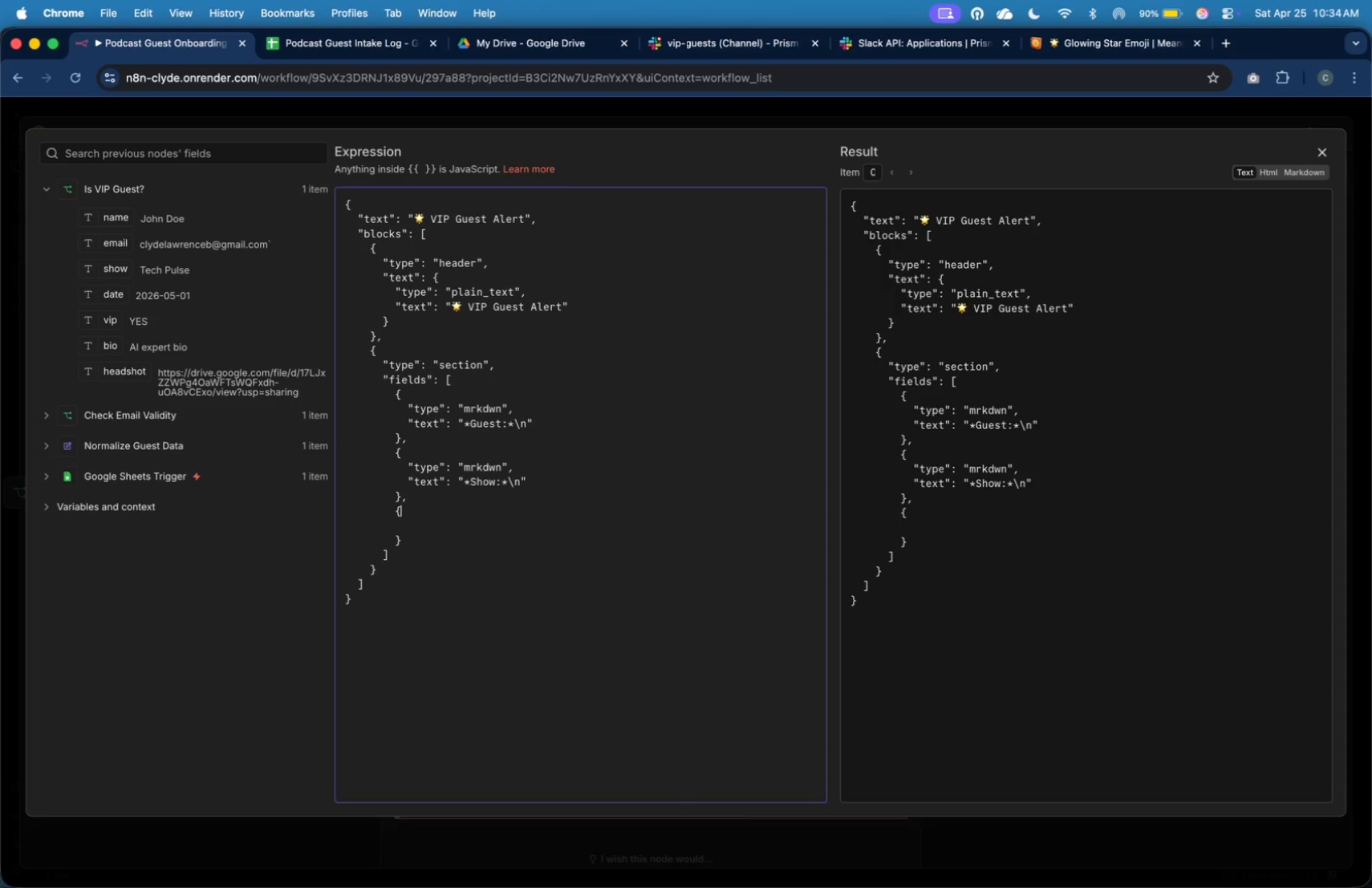 
key(ArrowDown)
 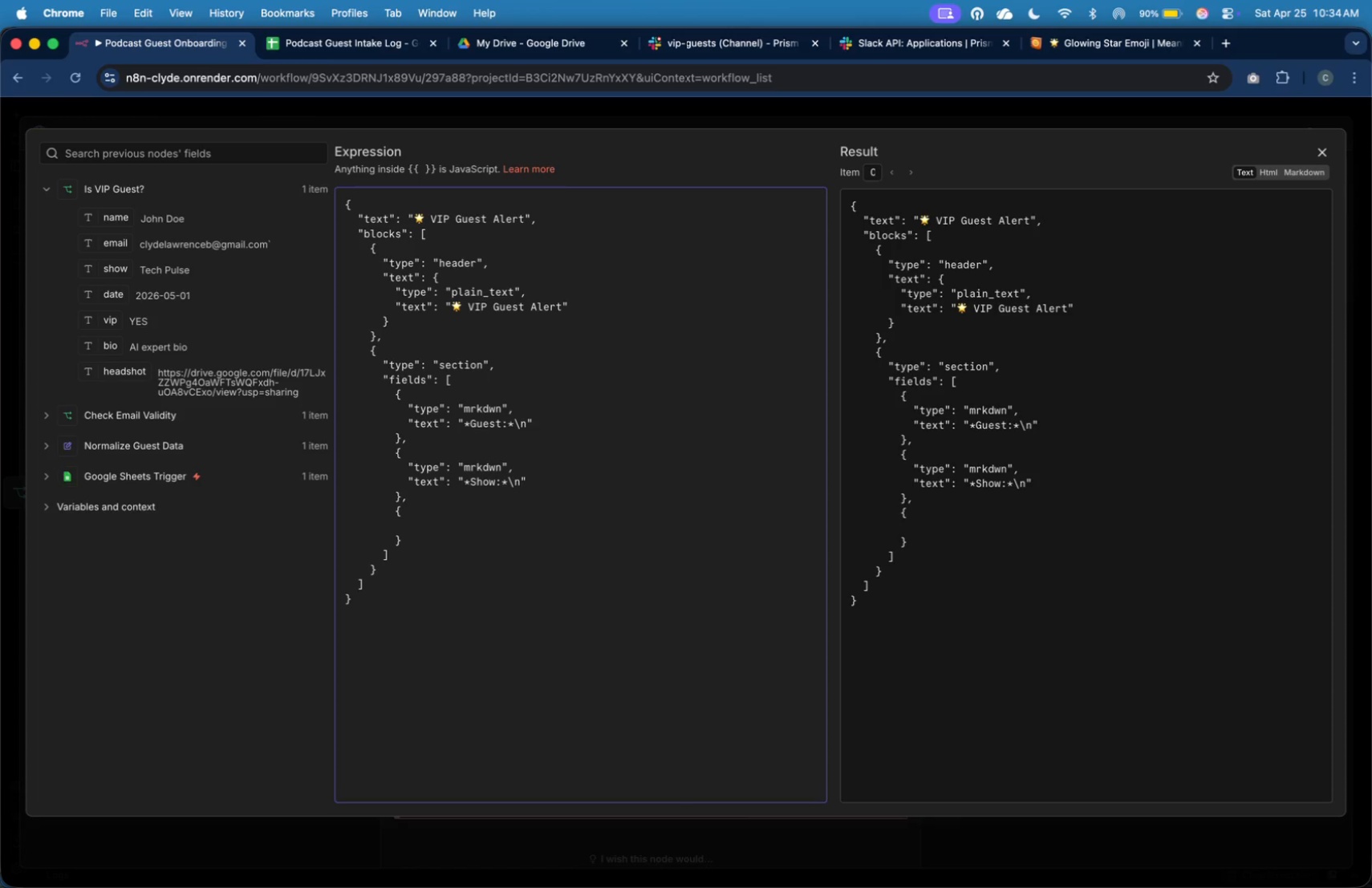 
type("type)
 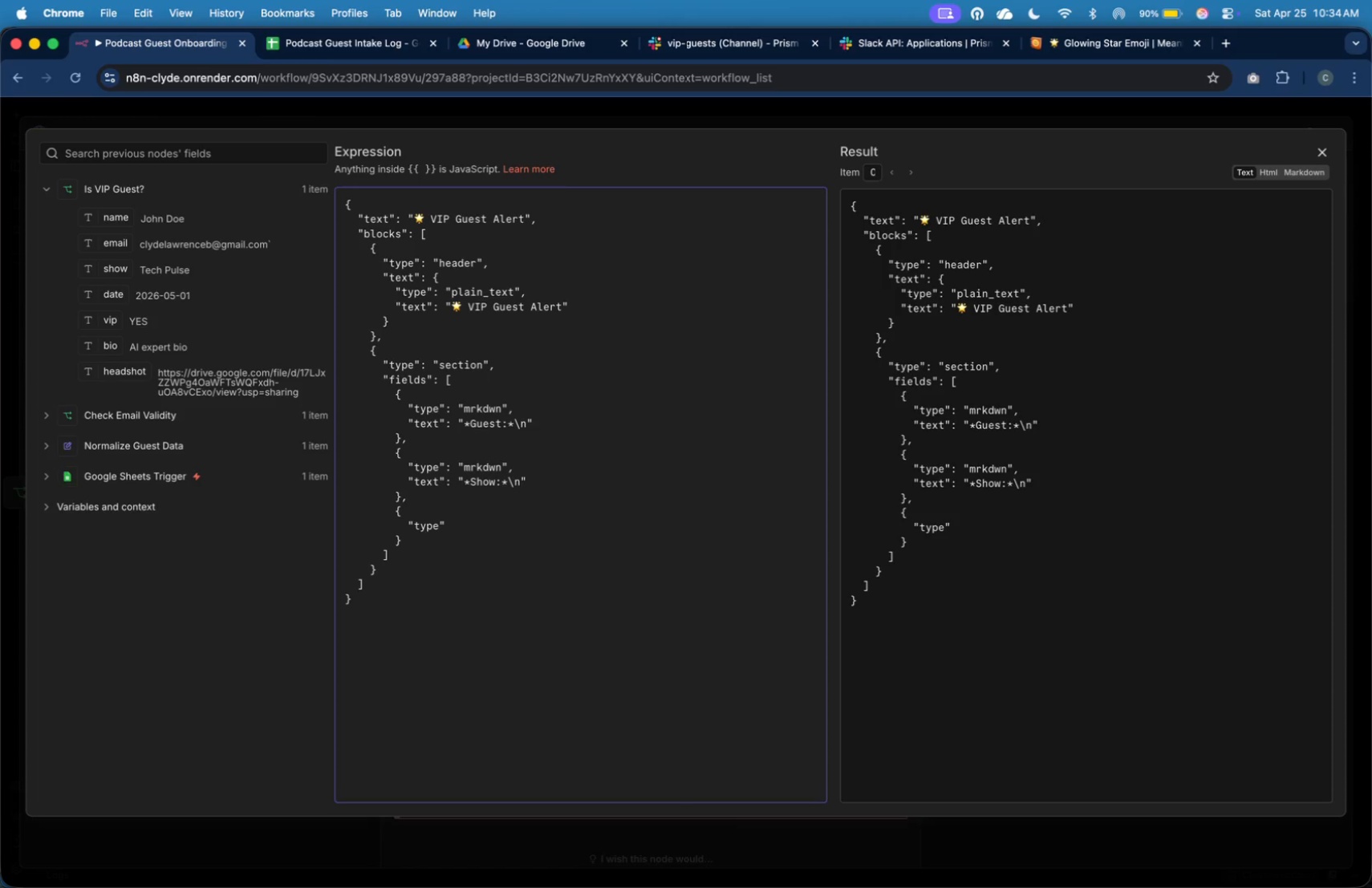 
key(ArrowRight)
 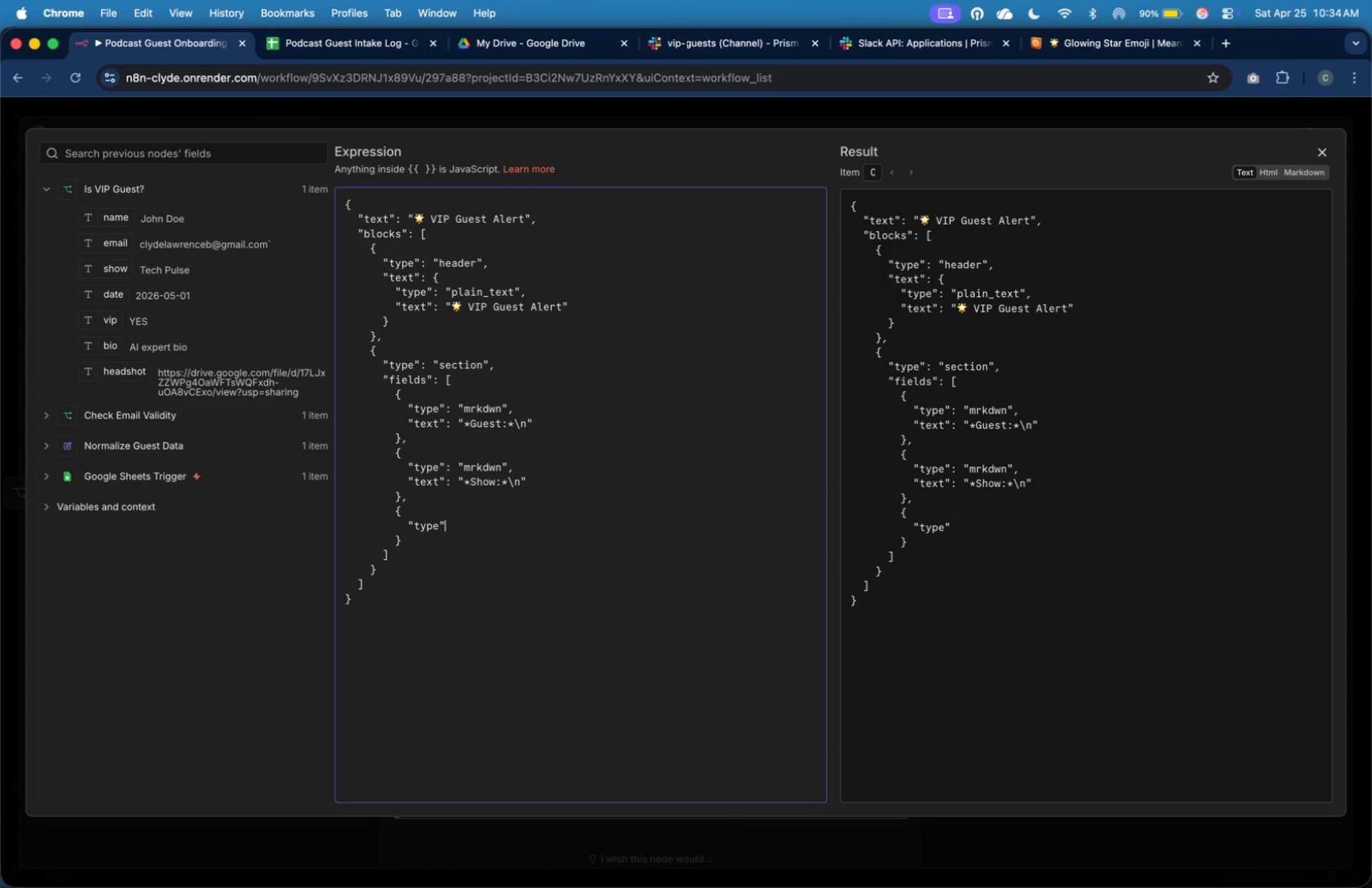 
type(: "mrkdwn)
 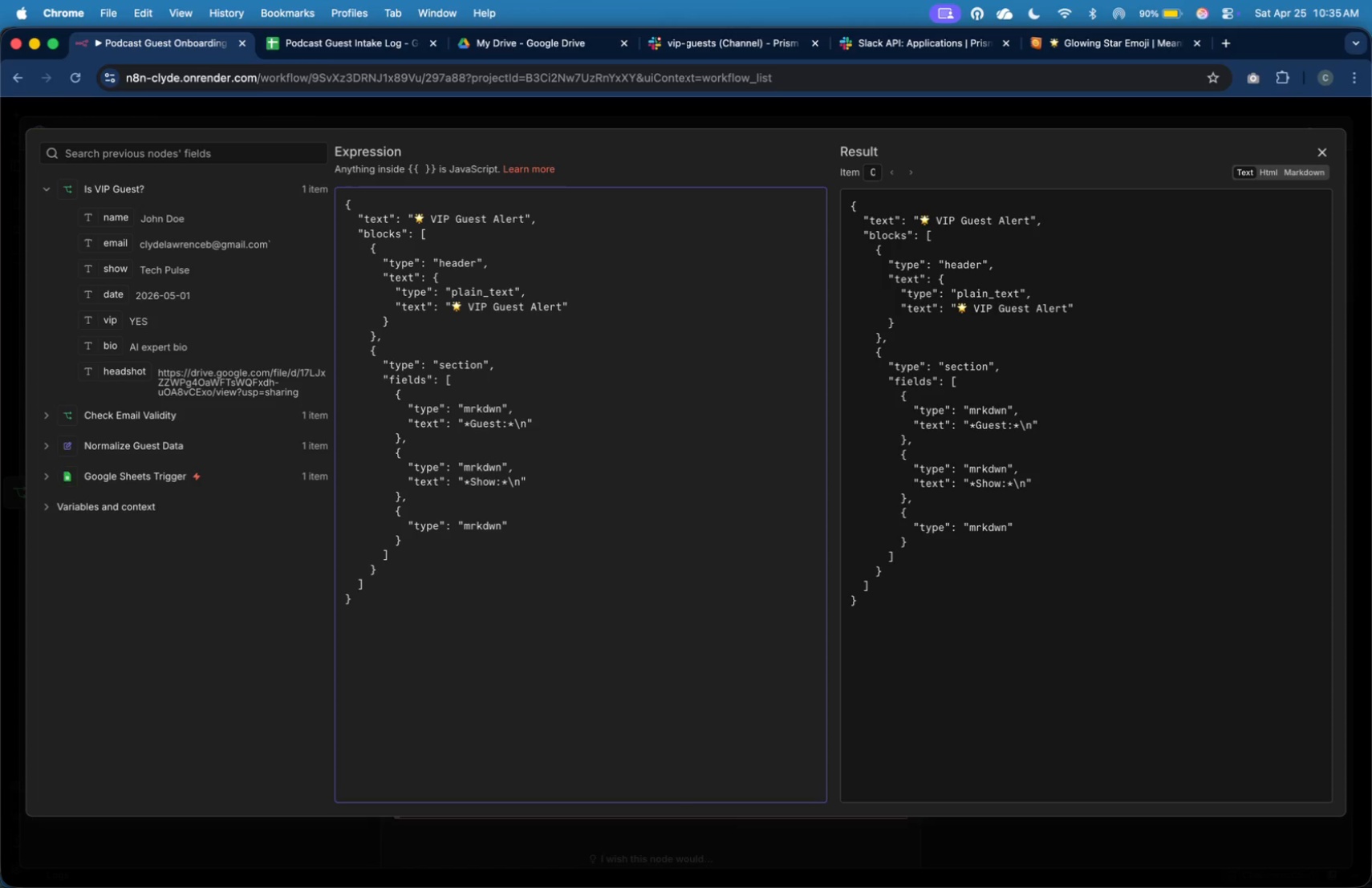 
key(ArrowRight)
 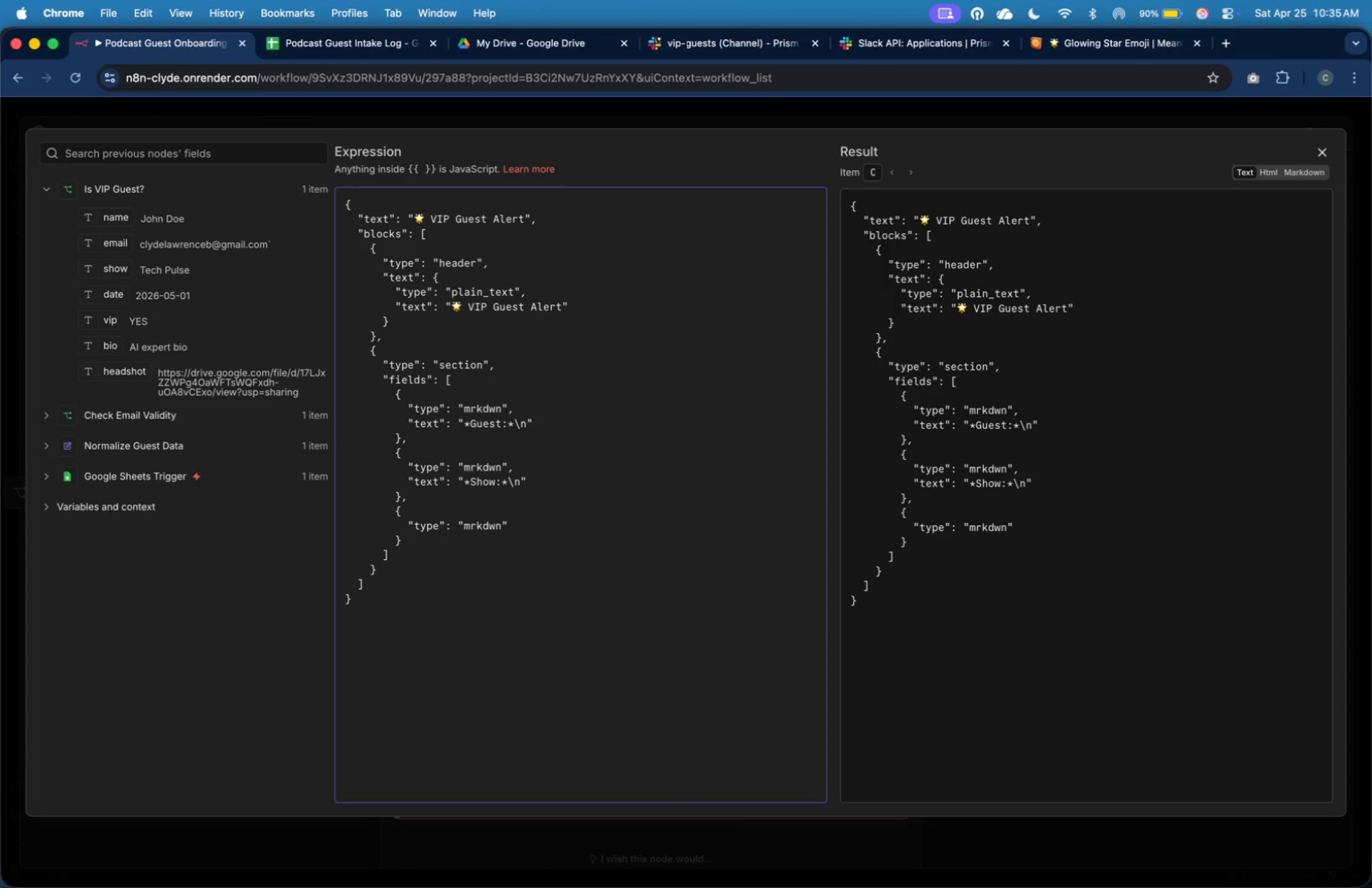 
key(Shift+Semicolon)
 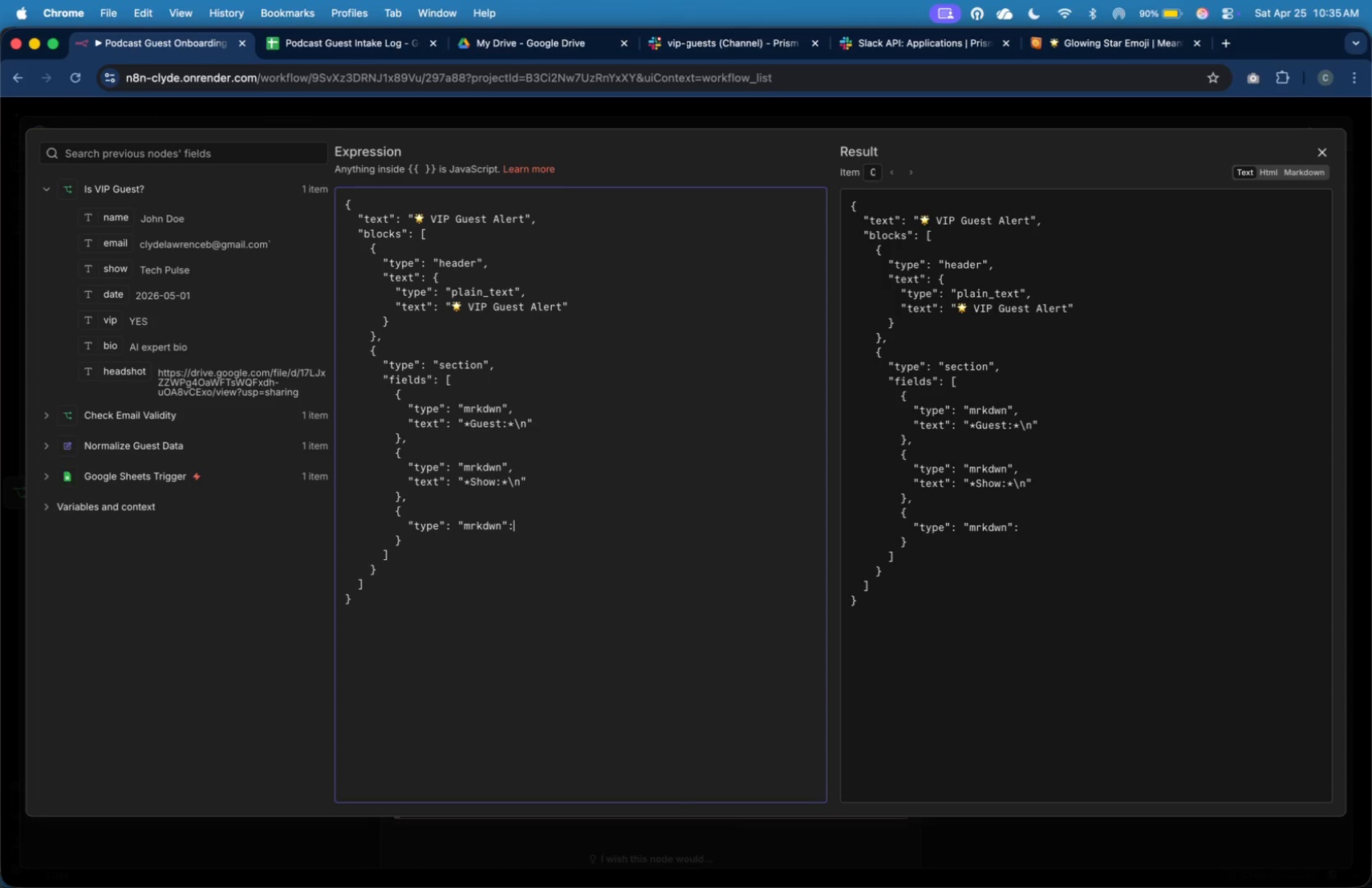 
key(Backspace)
 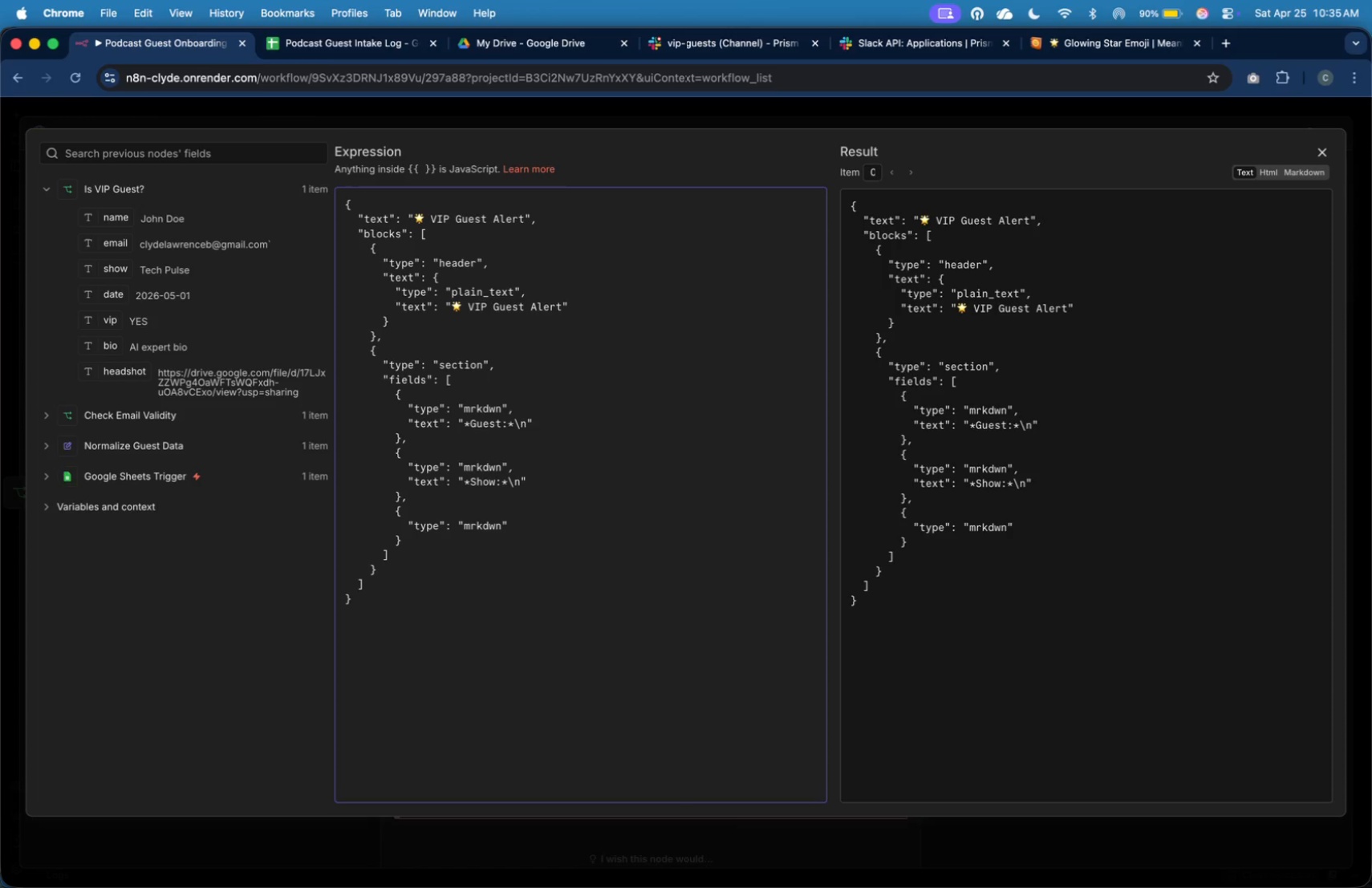 
key(Comma)
 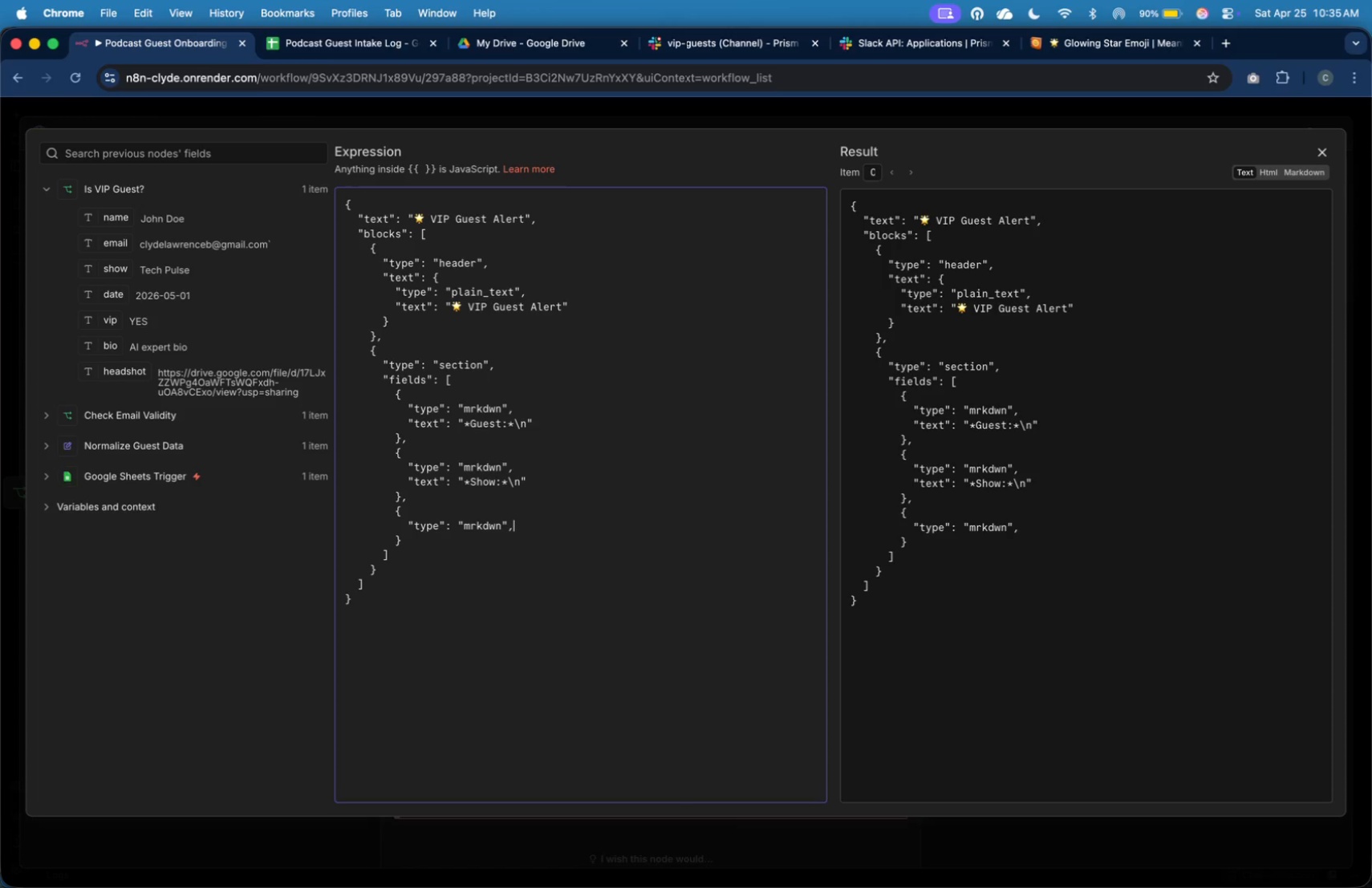 
key(Enter)
 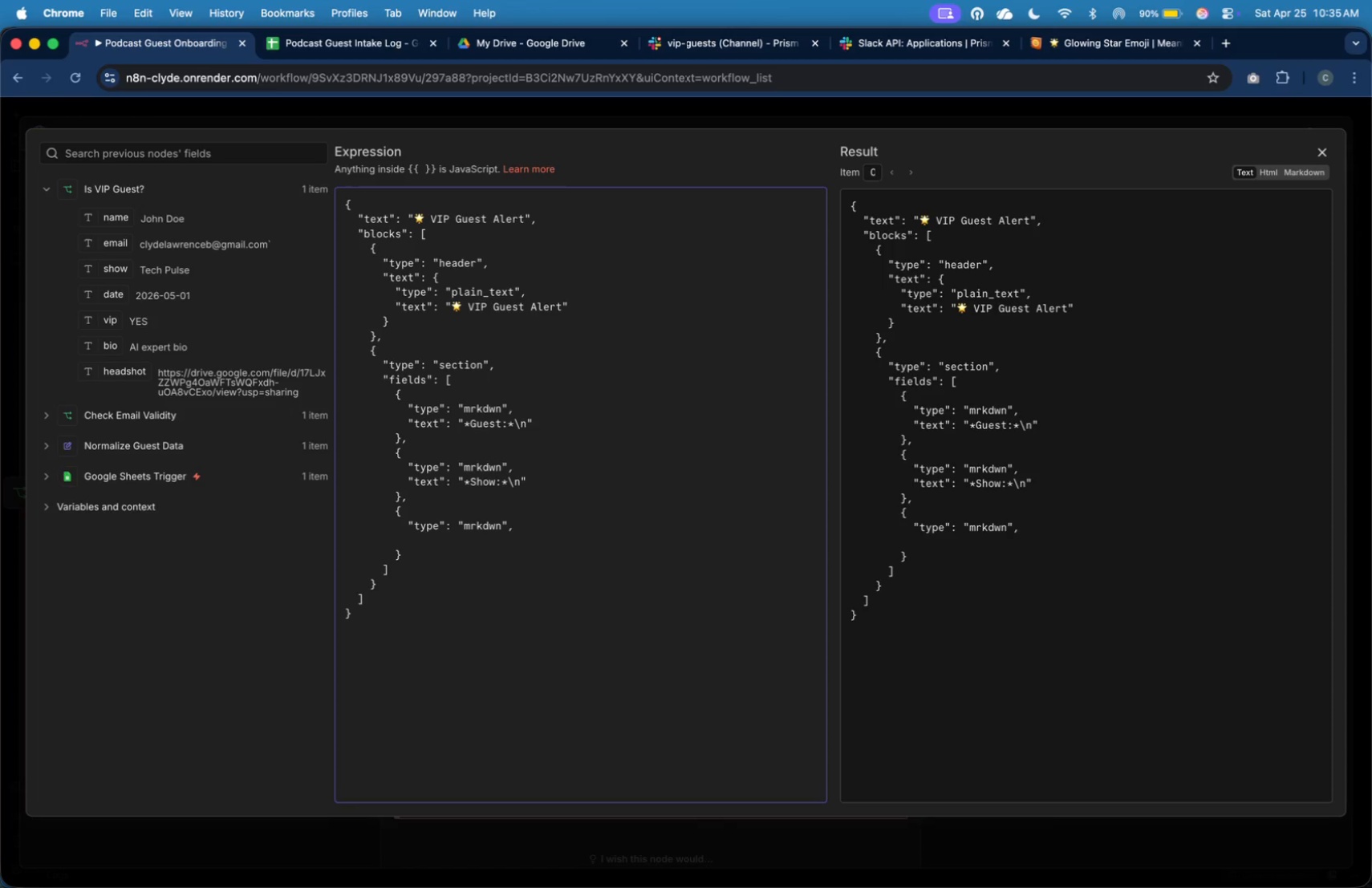 
key(Tab)
key(Tab)
key(Tab)
key(Tab)
key(Tab)
type("text)
 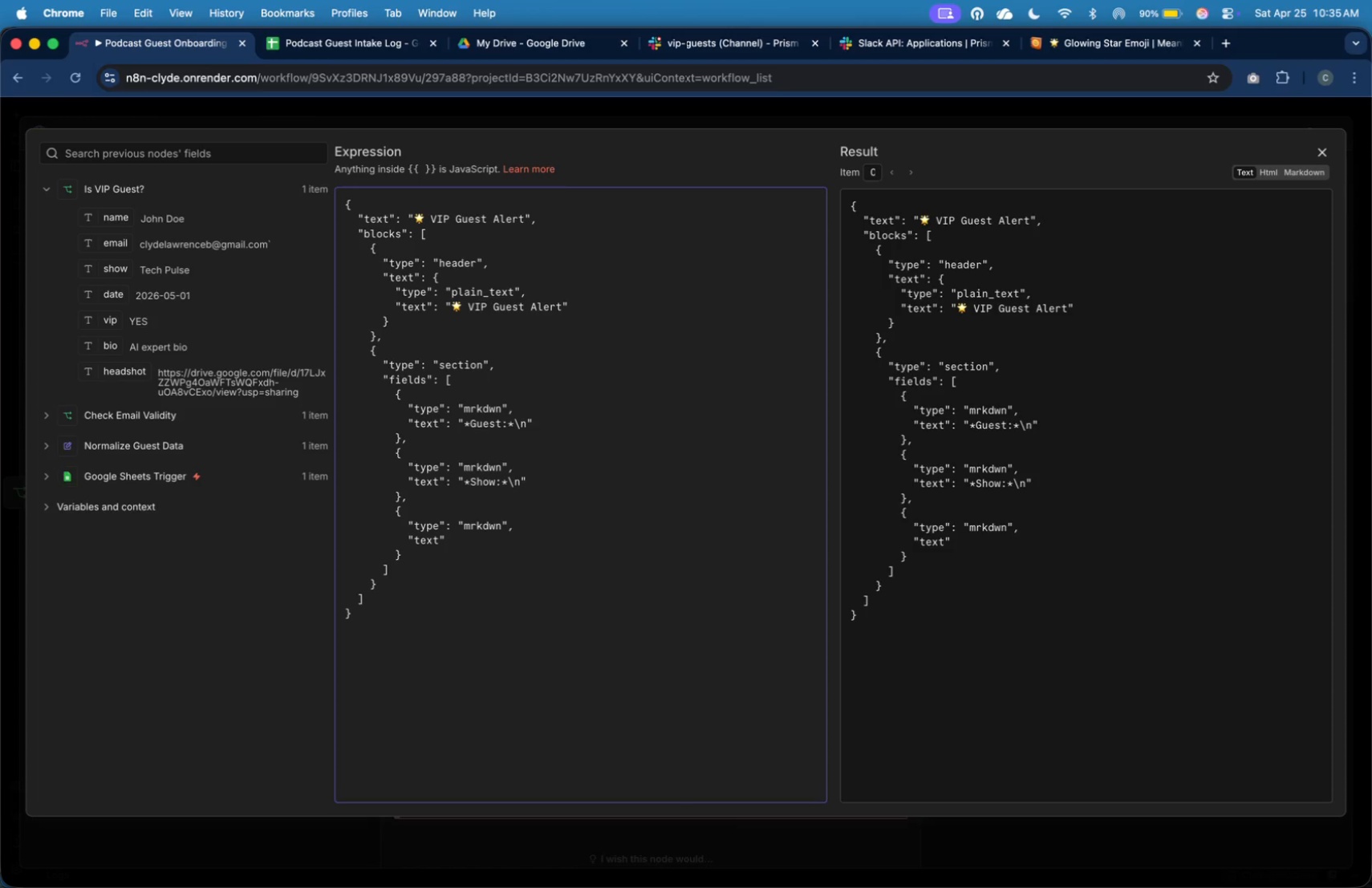 
key(ArrowRight)
 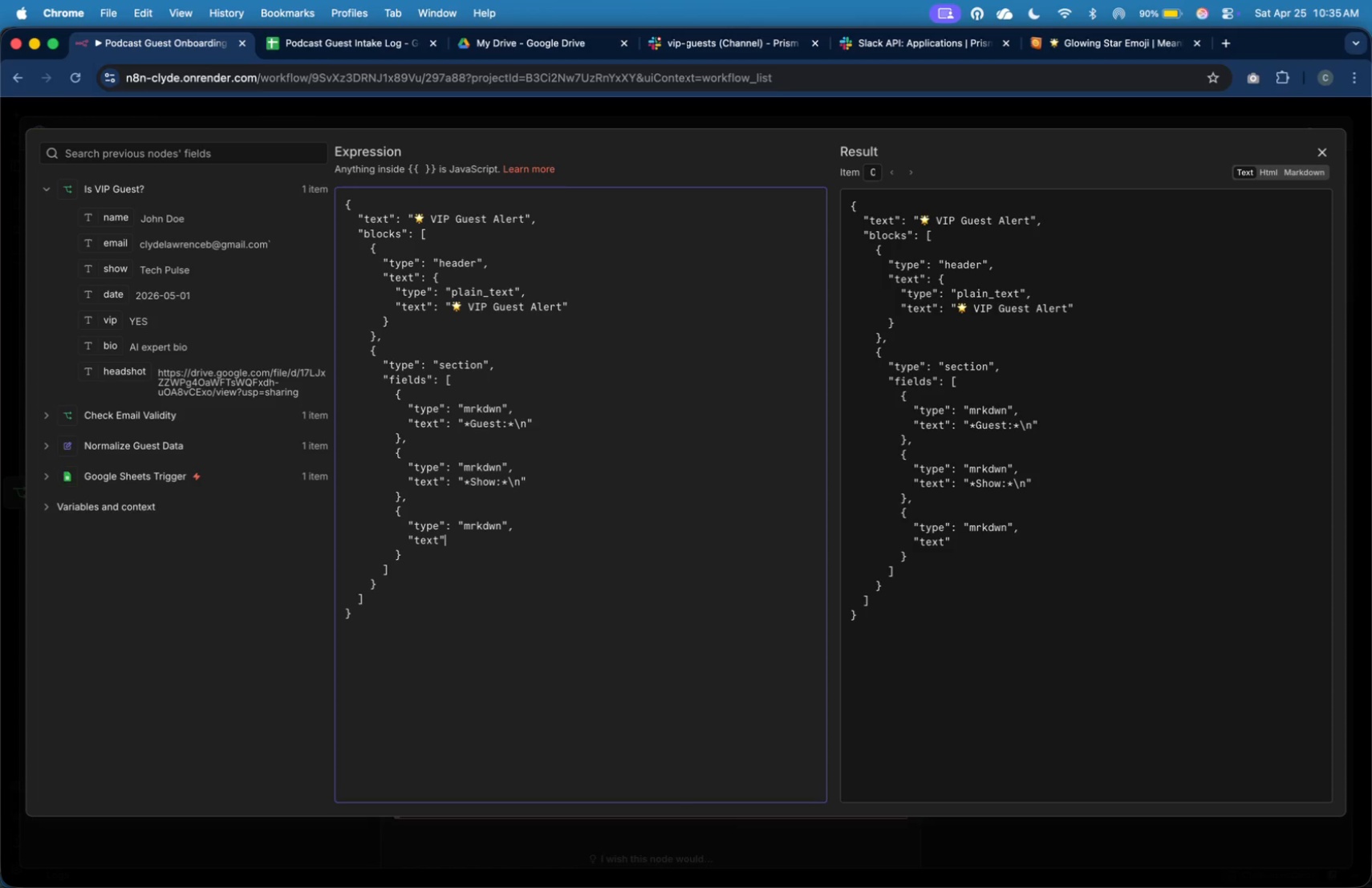 
key(Shift+ShiftRight)
 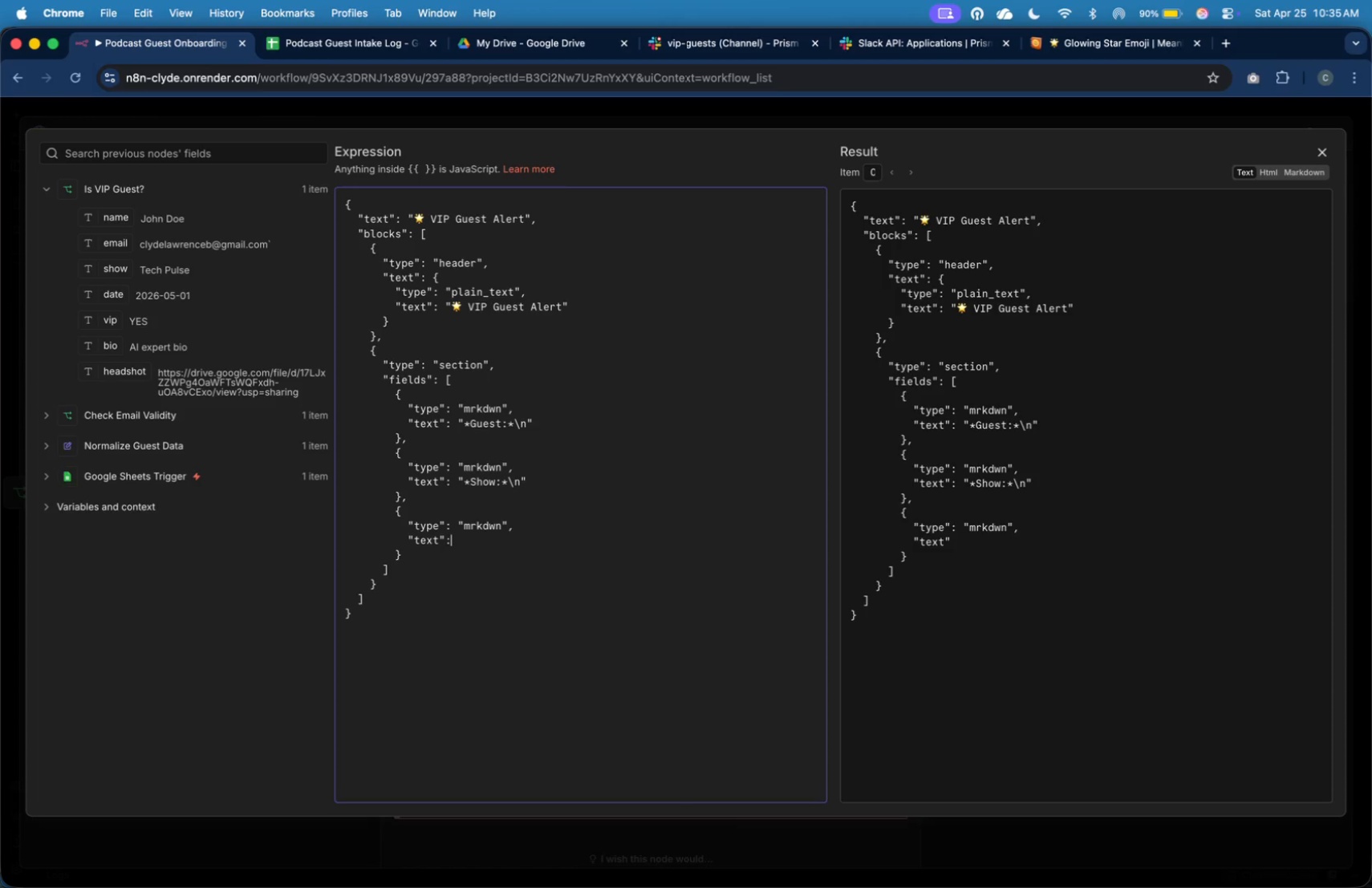 
key(Shift+Semicolon)
 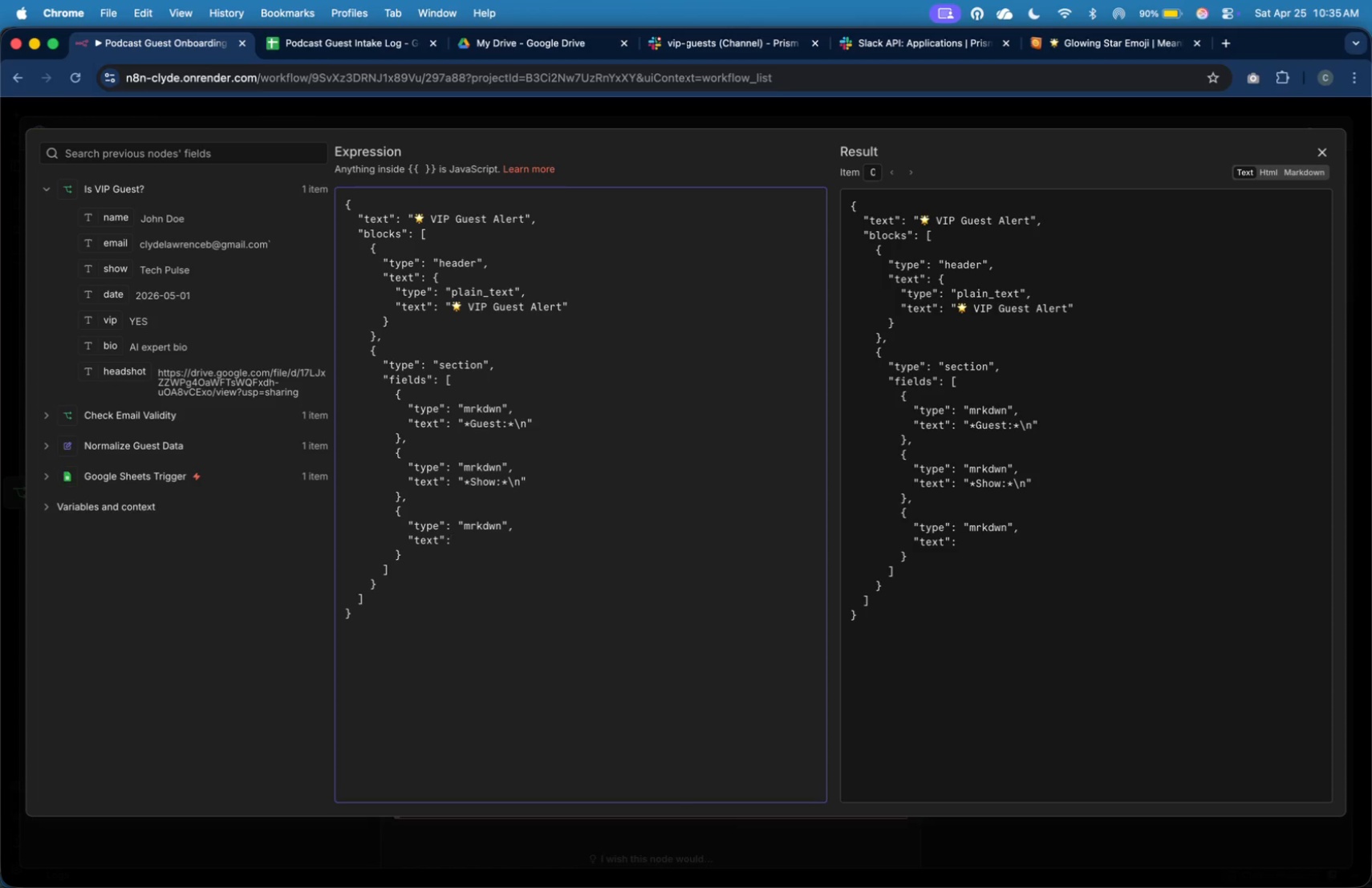 
key(Space)
 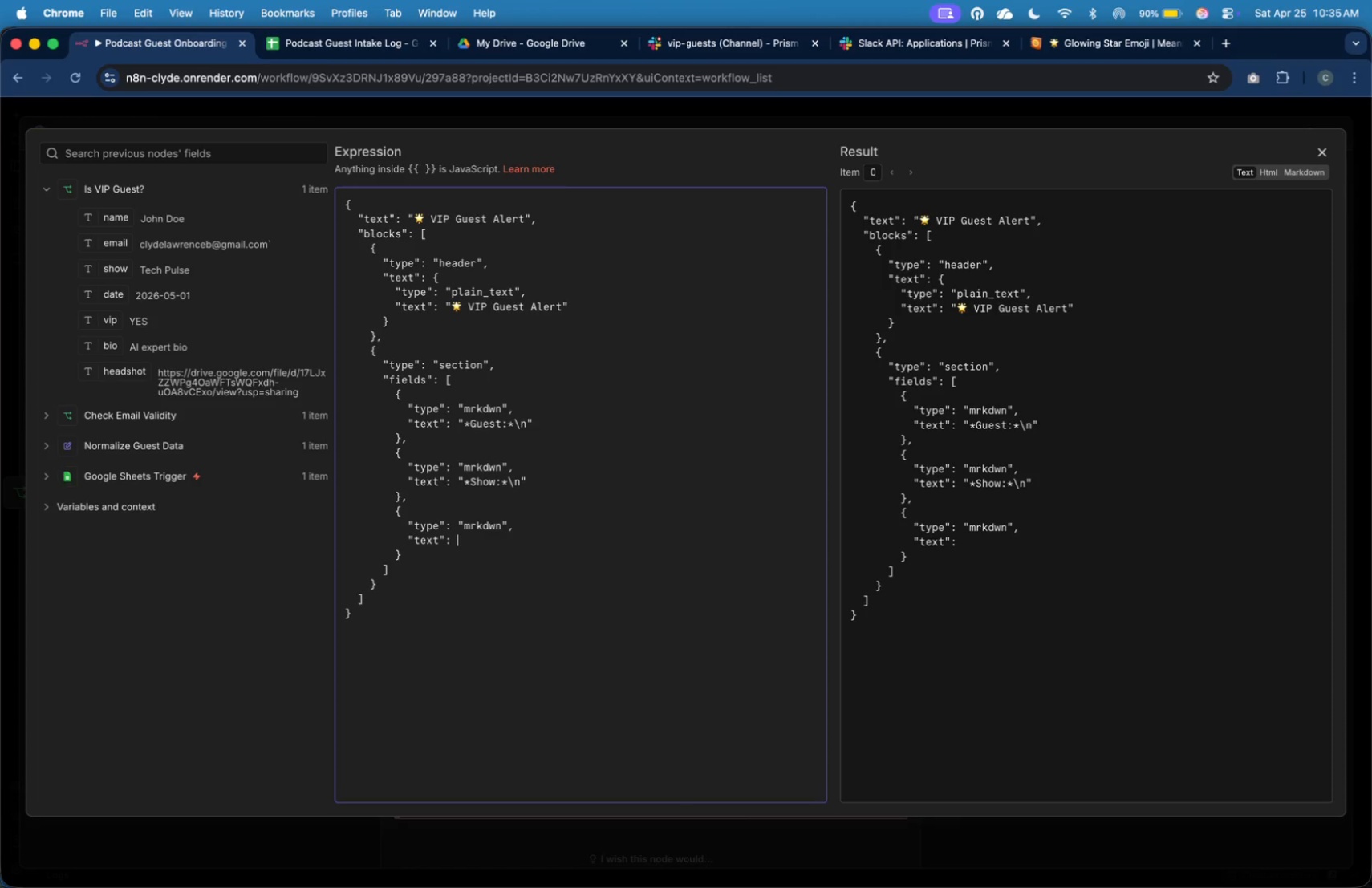 
key(Shift+ShiftRight)
 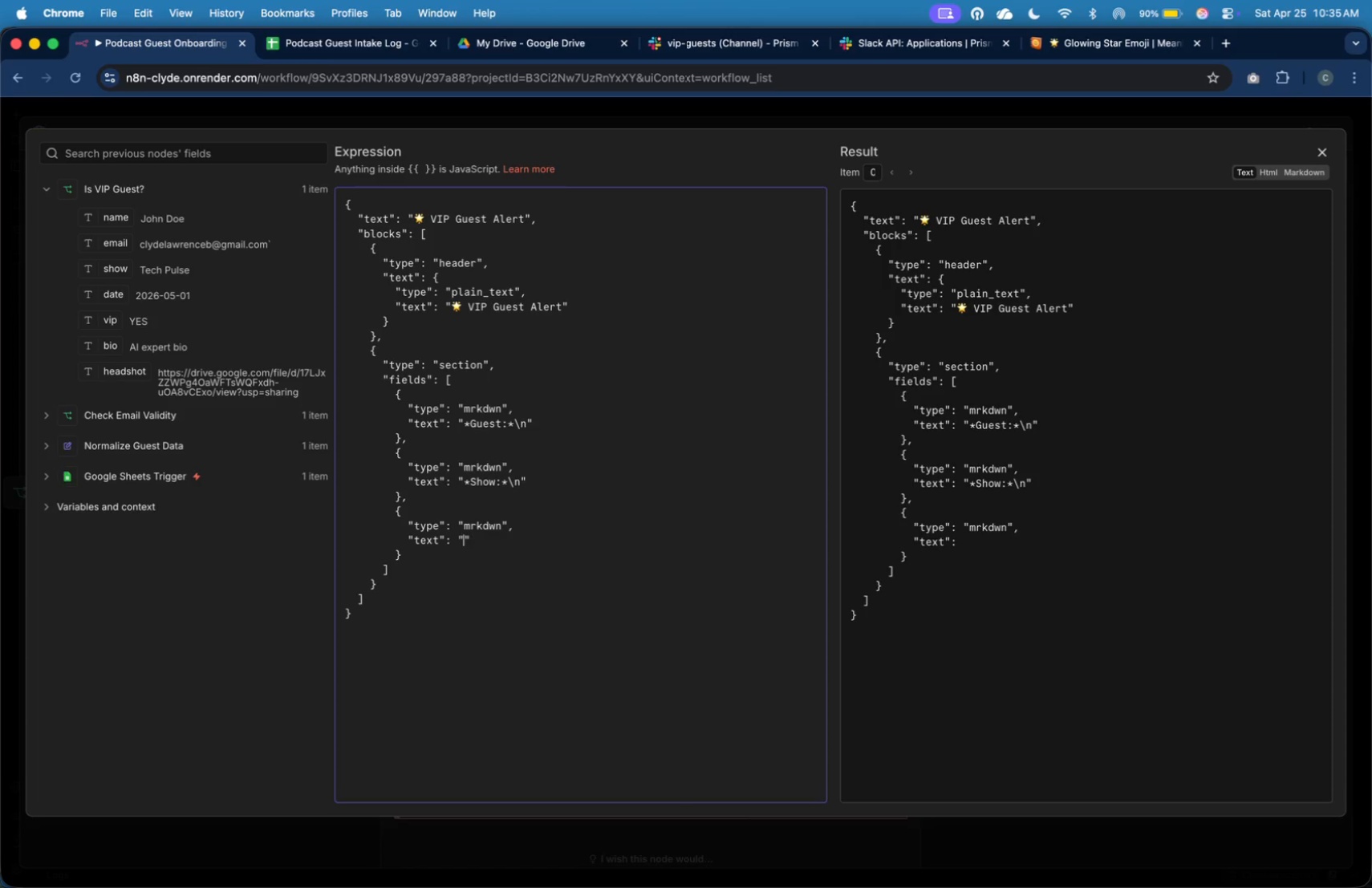 
key(Shift+Quote)
 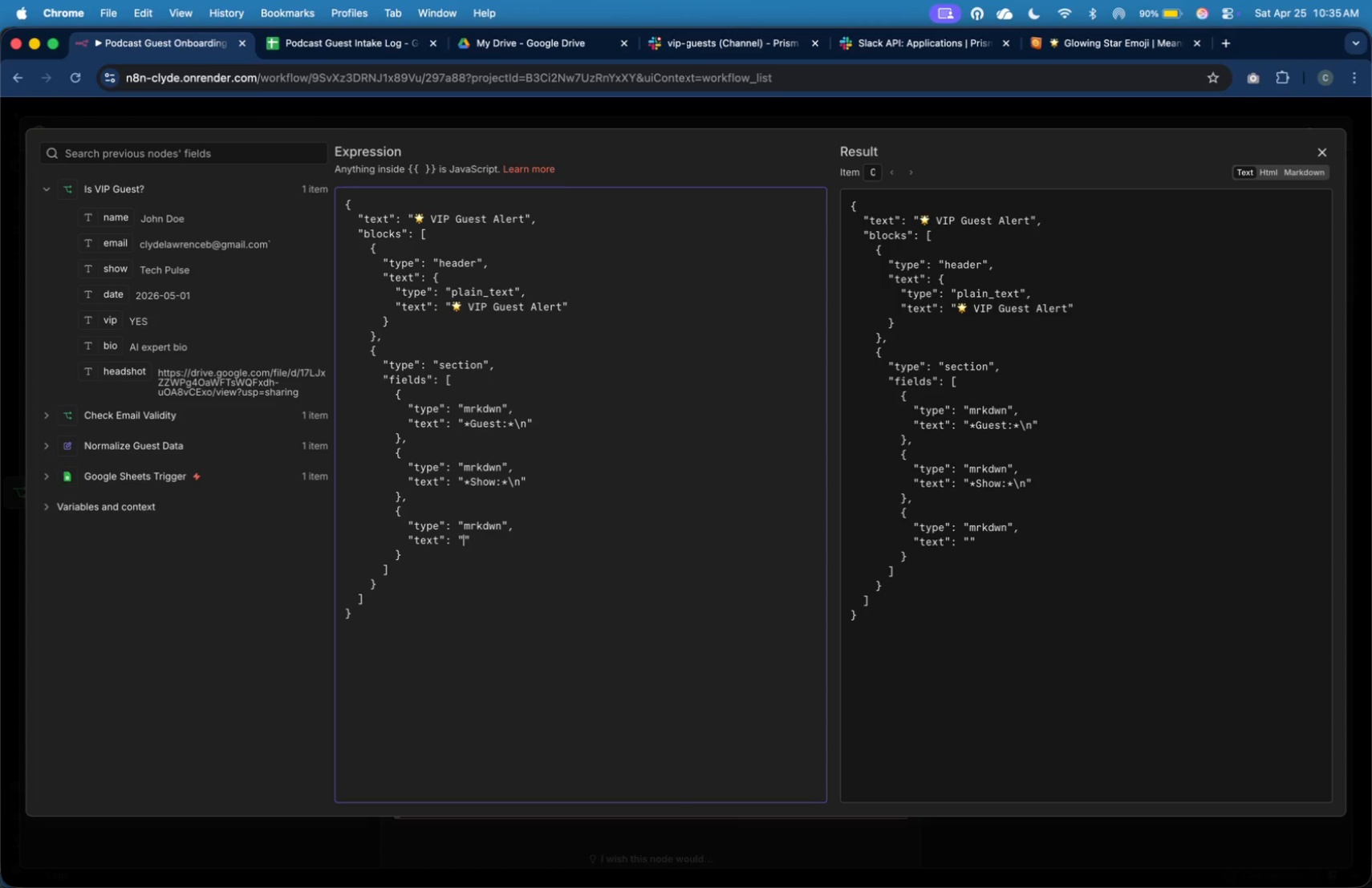 
wait(12.0)
 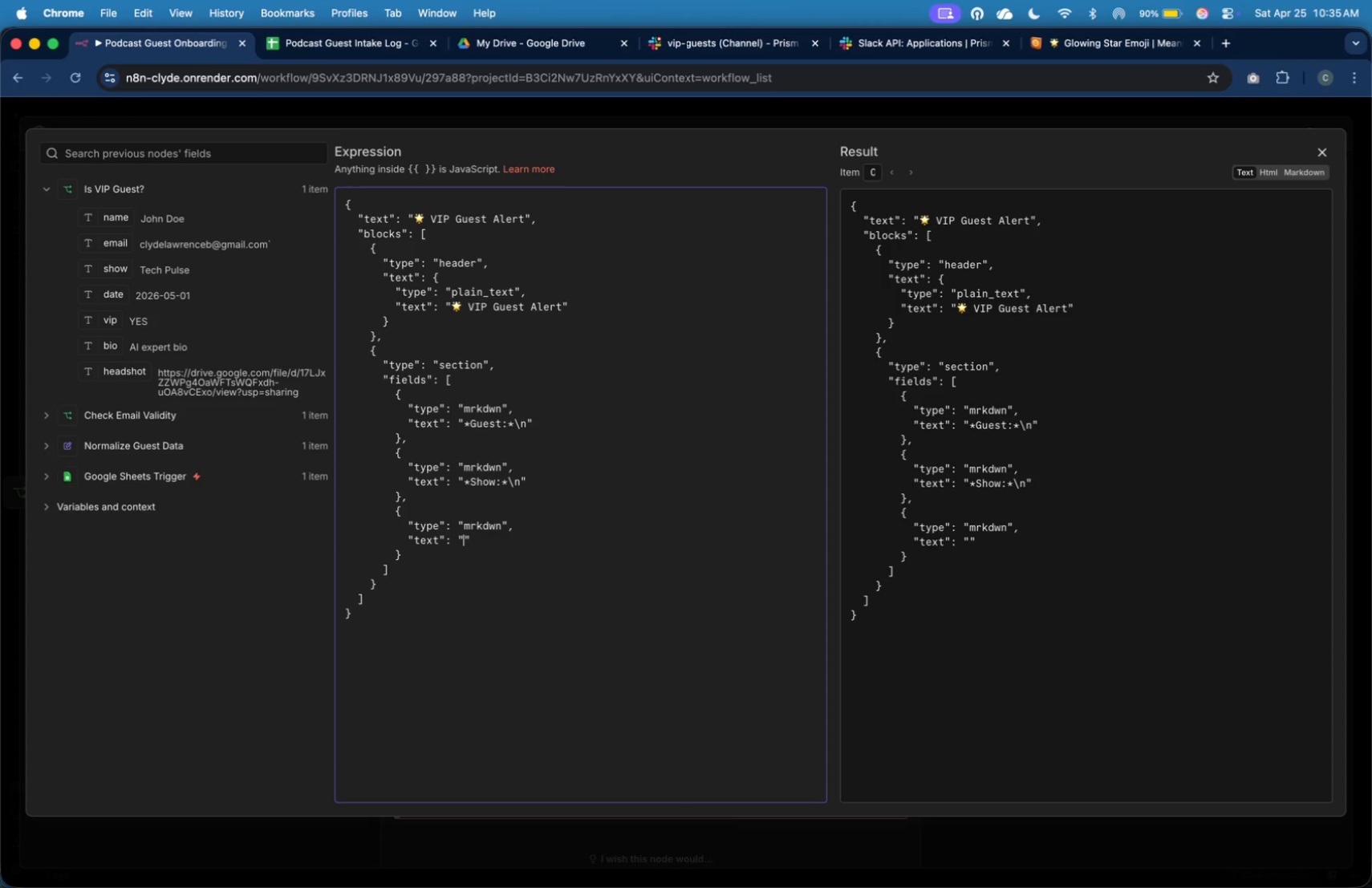 
type(**)
 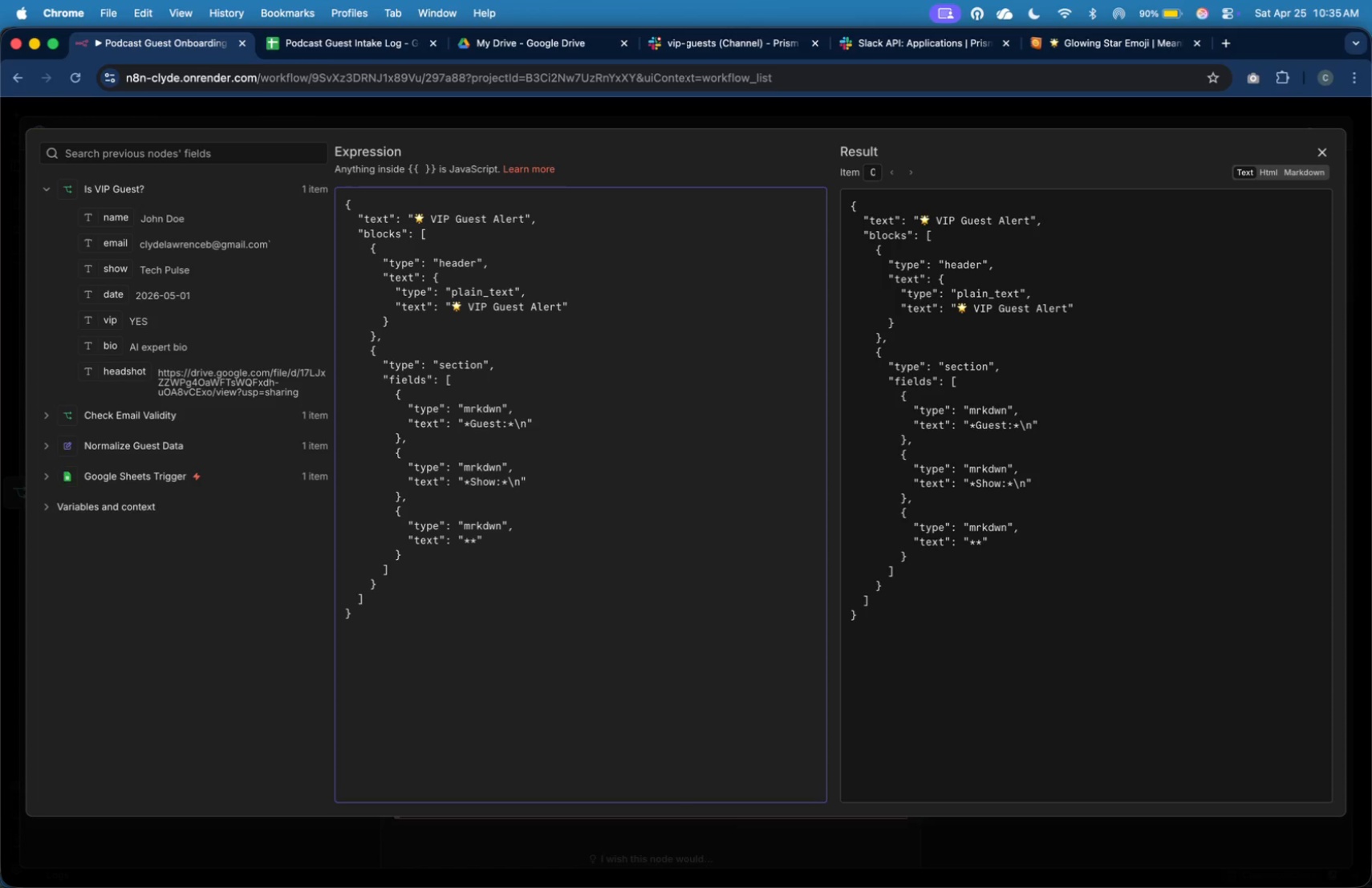 
key(ArrowLeft)
 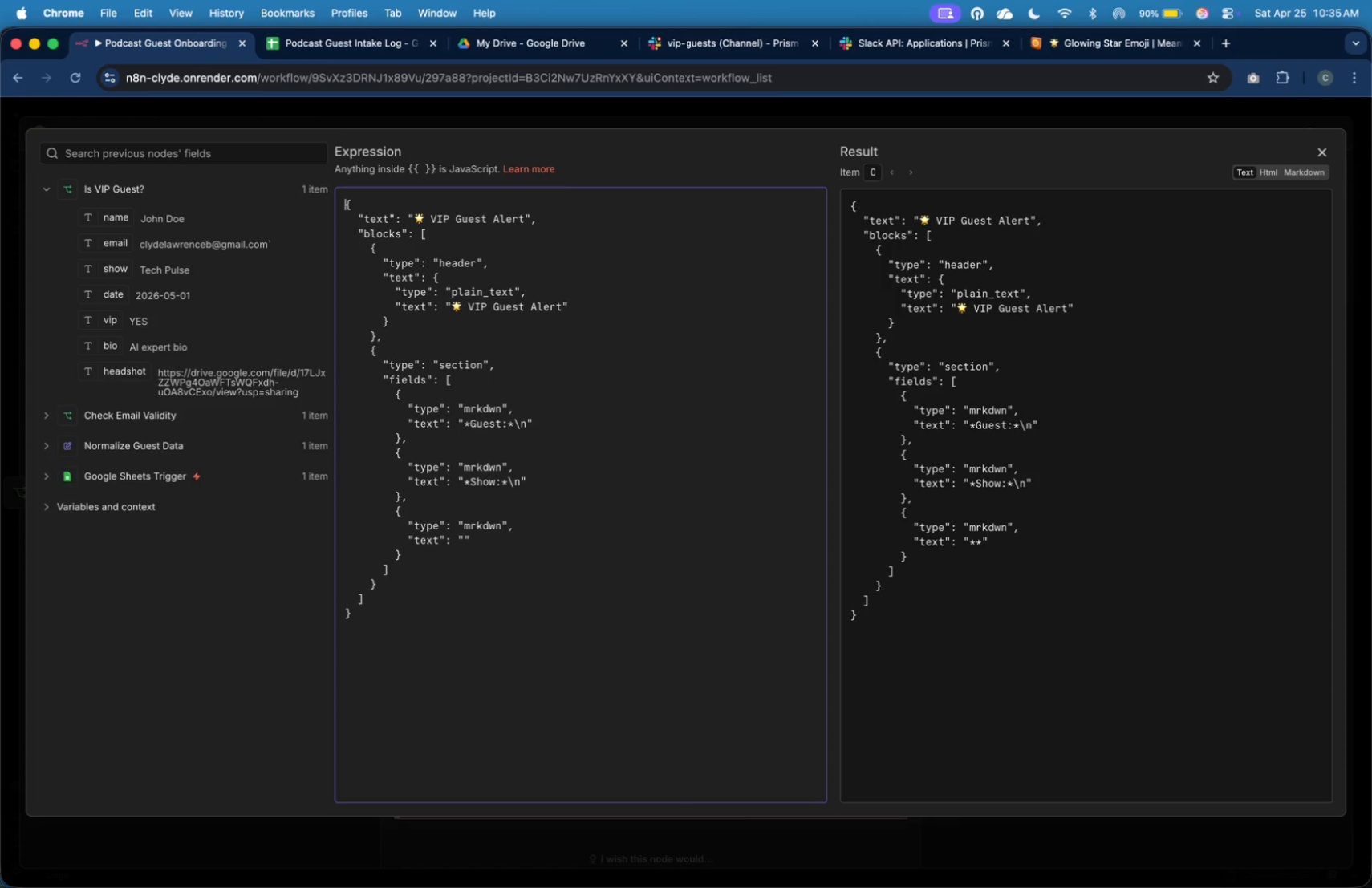 
hold_key(key=ShiftLeft, duration=0.95)
 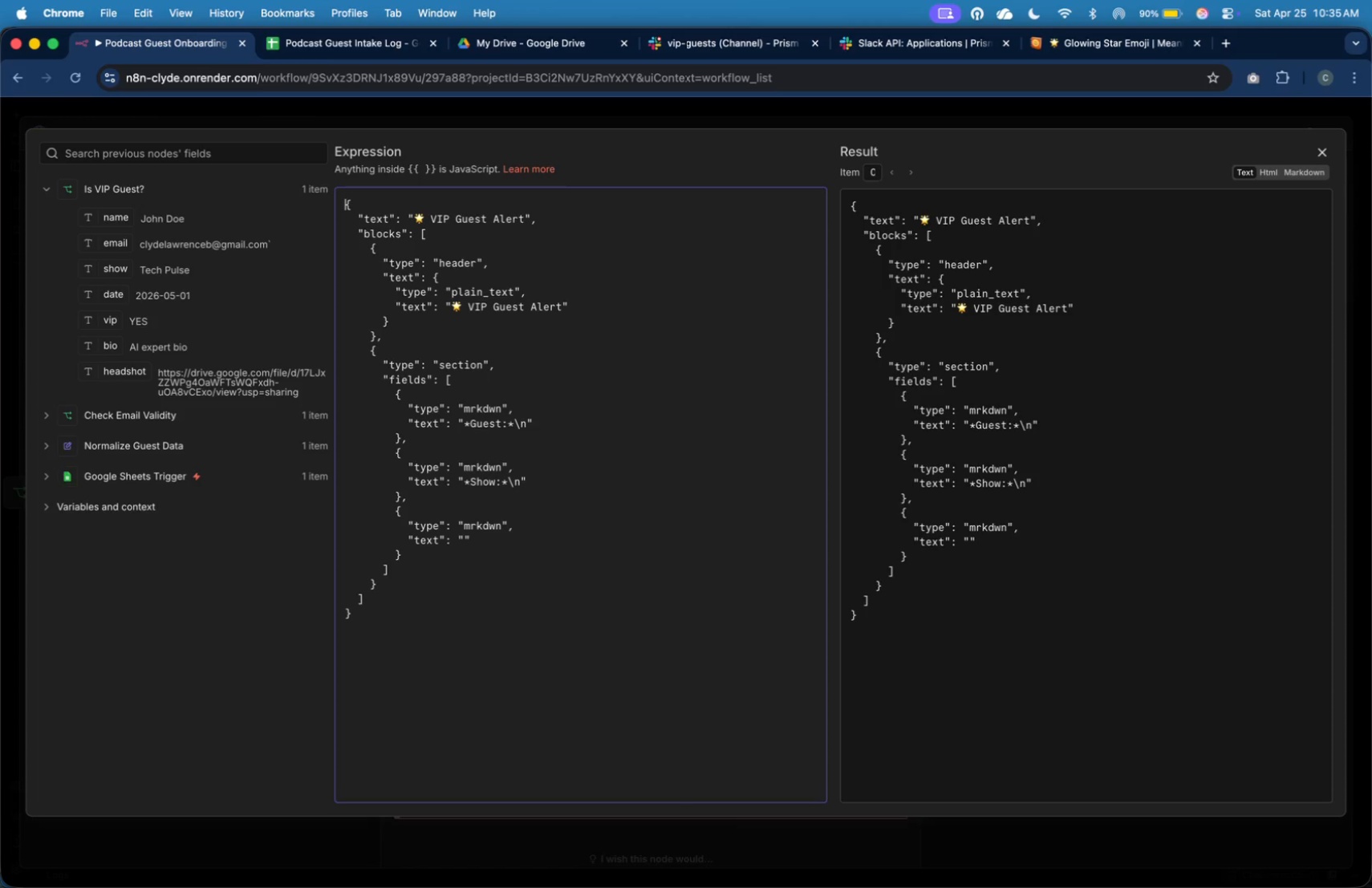 
hold_key(key=ArrowDown, duration=1.5)
 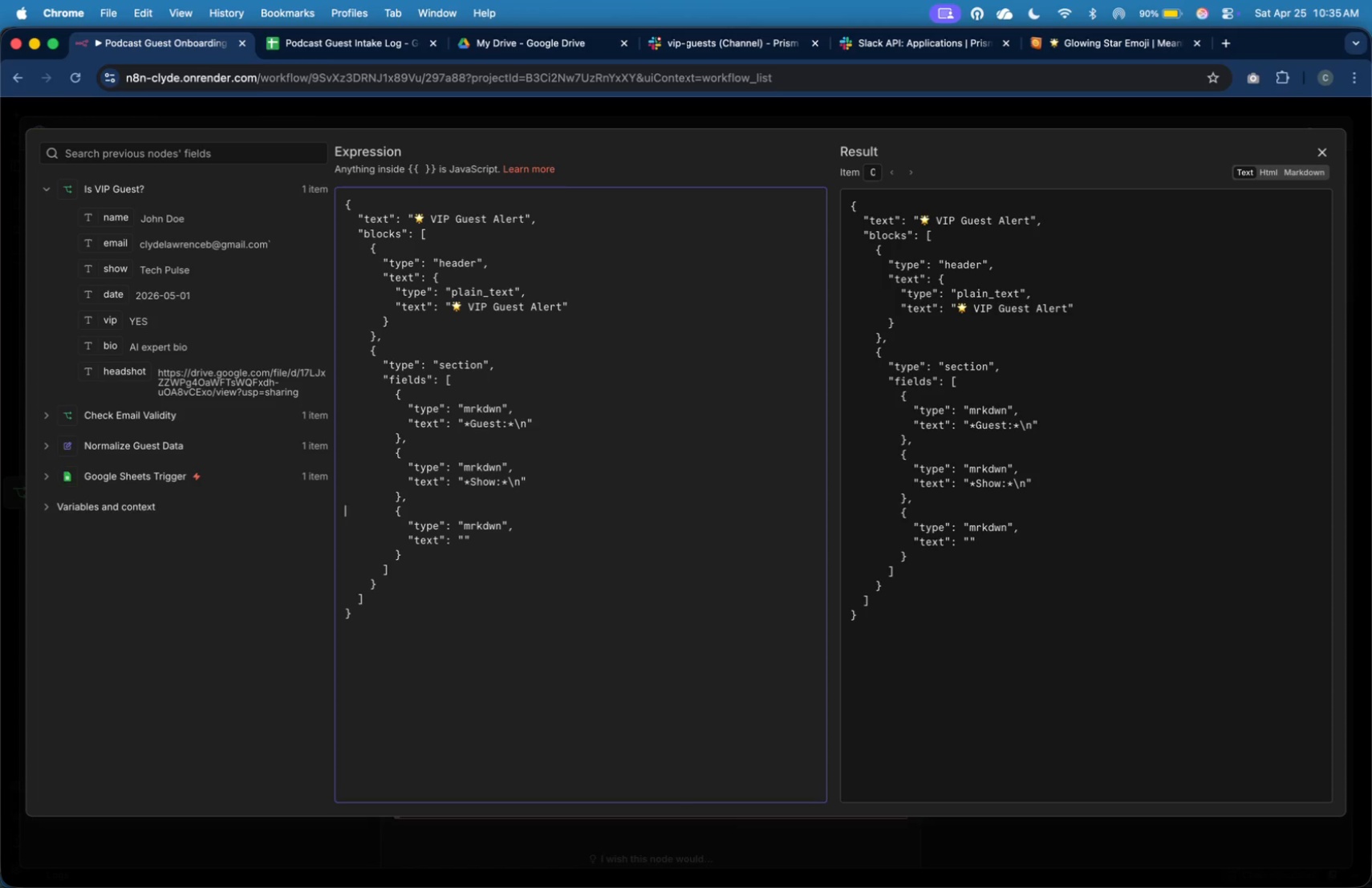 
hold_key(key=ArrowDown, duration=0.87)
 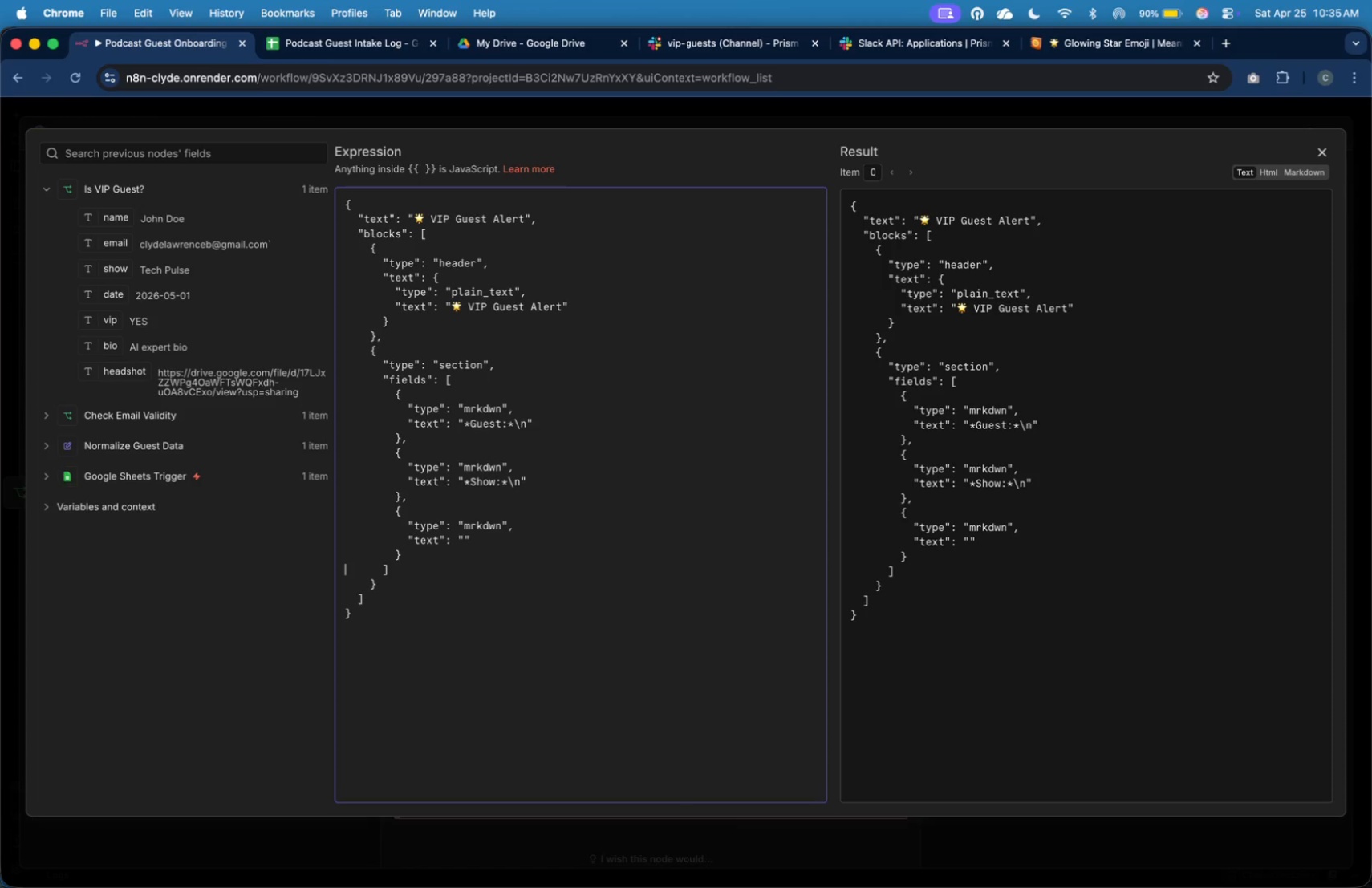 
key(ArrowDown)
 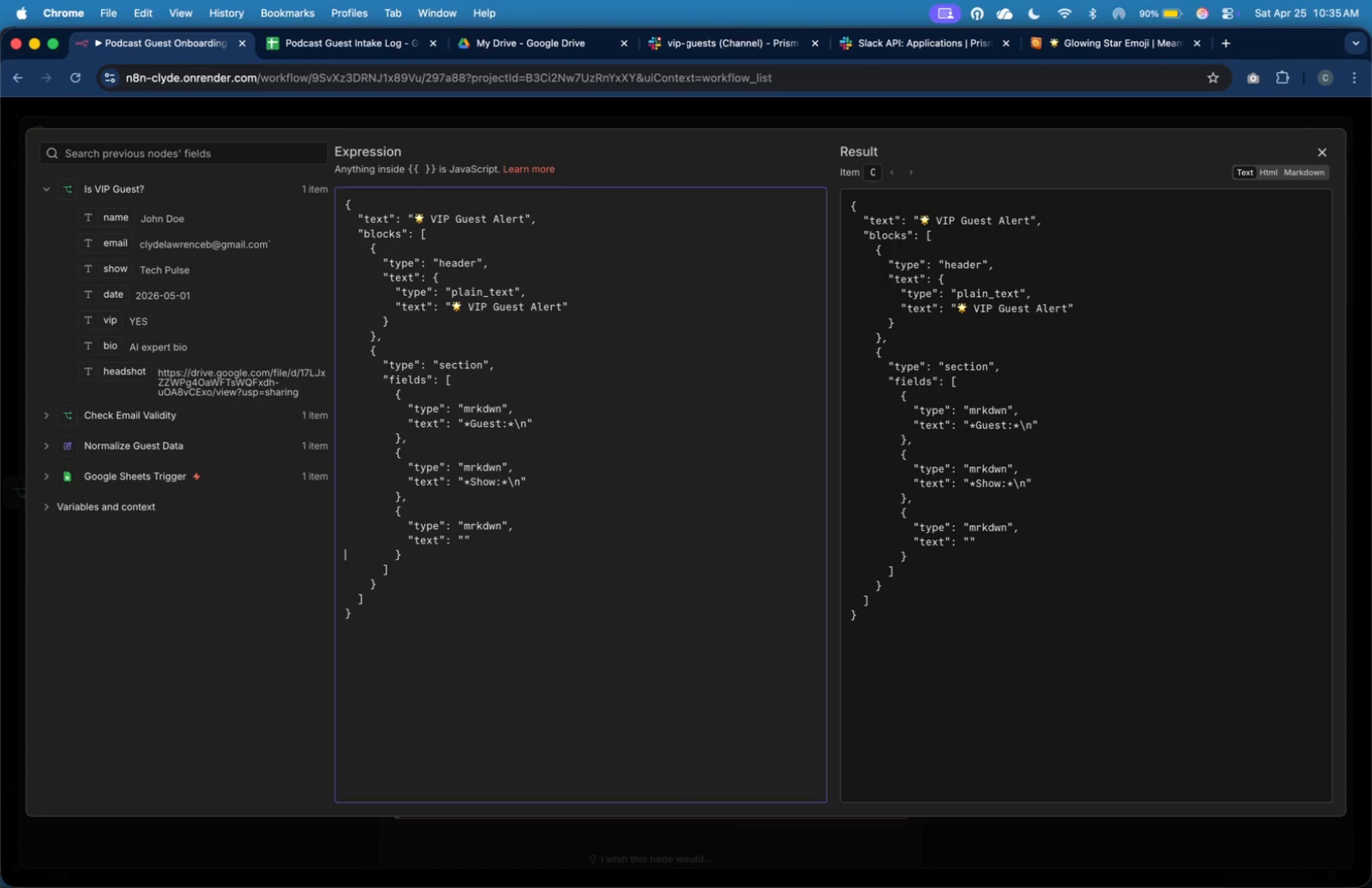 
key(ArrowUp)
 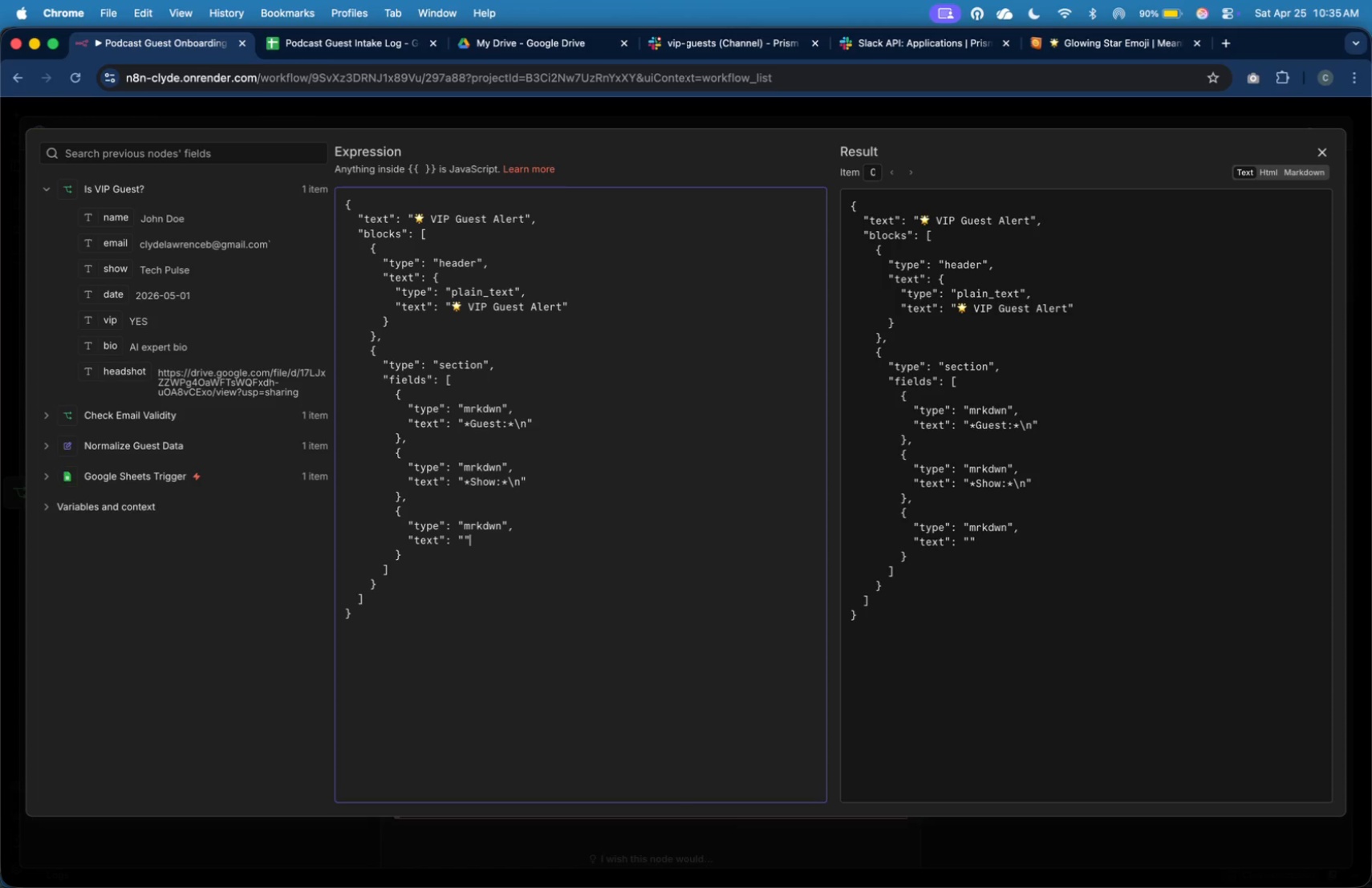 
key(ArrowLeft)
 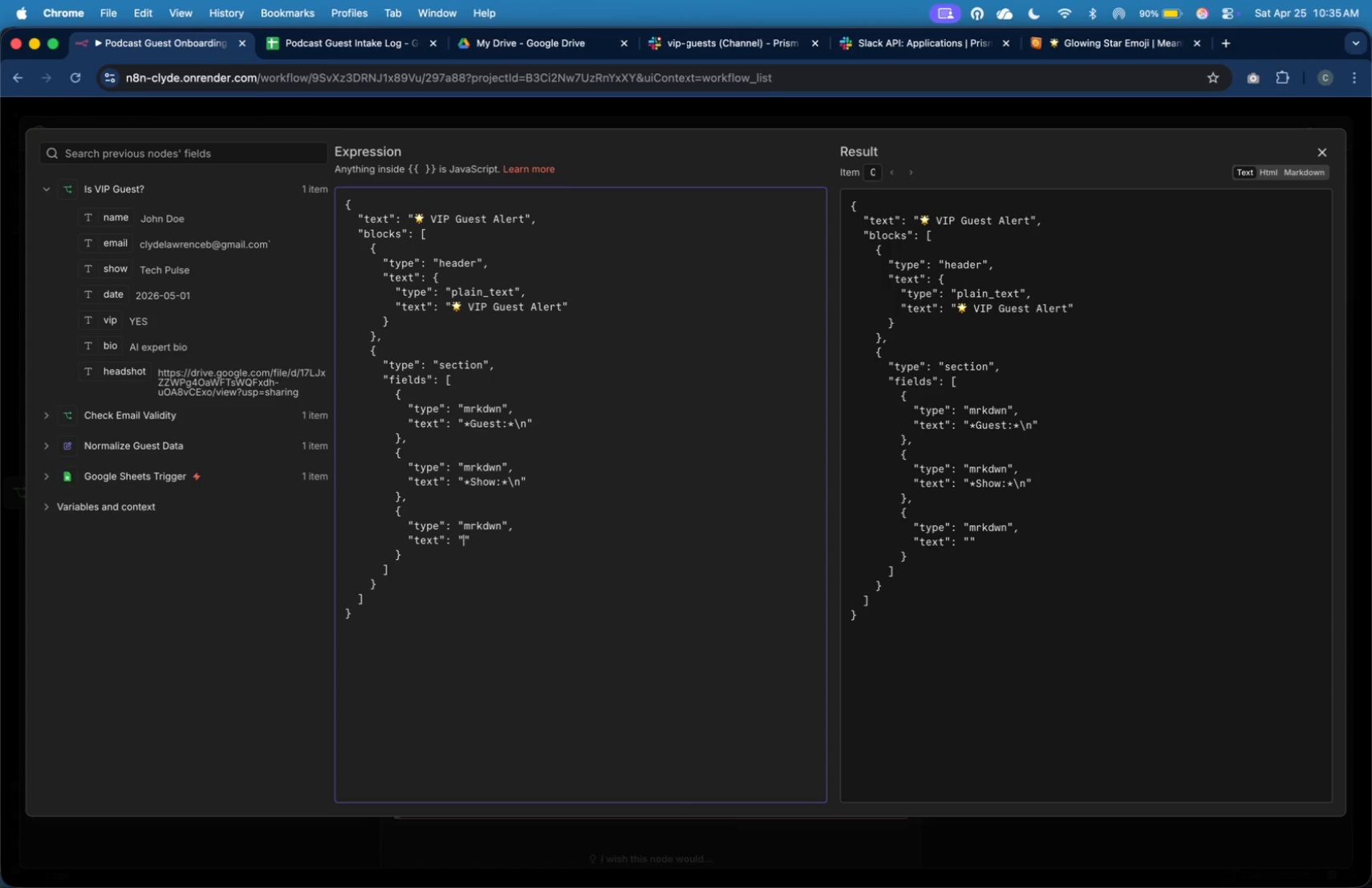 
key(ArrowLeft)
 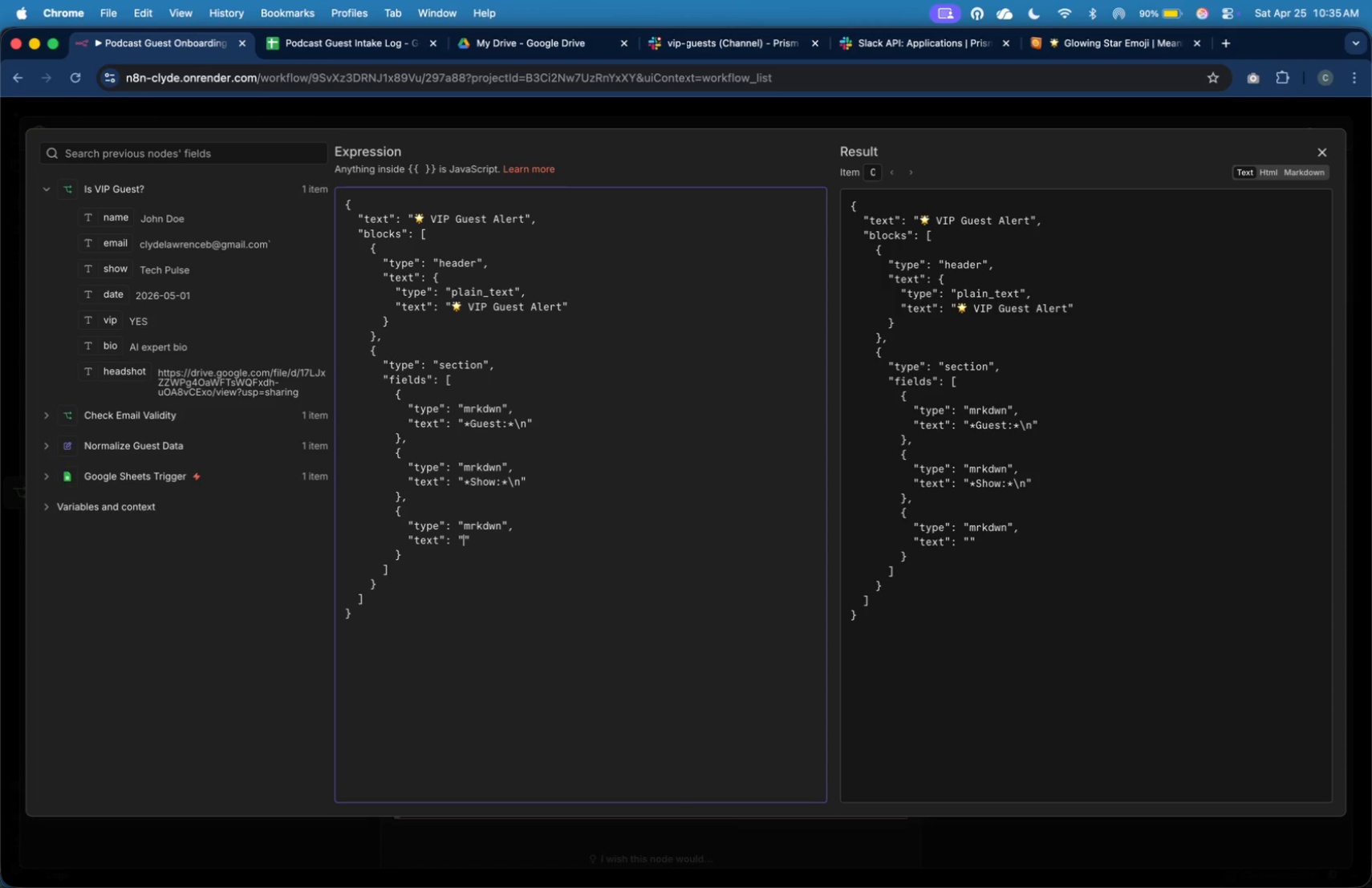 
type(**)
 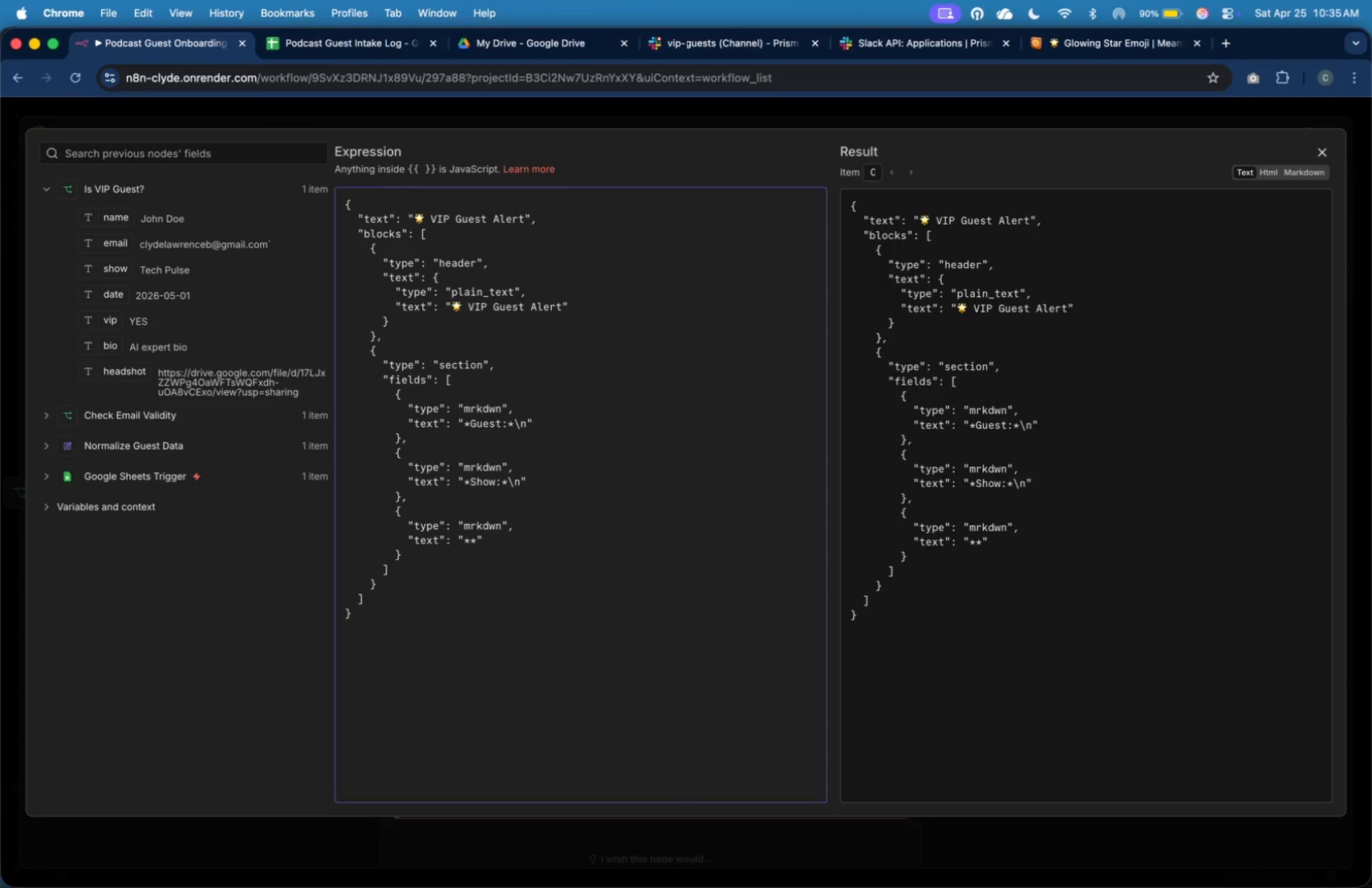 
key(ArrowLeft)
 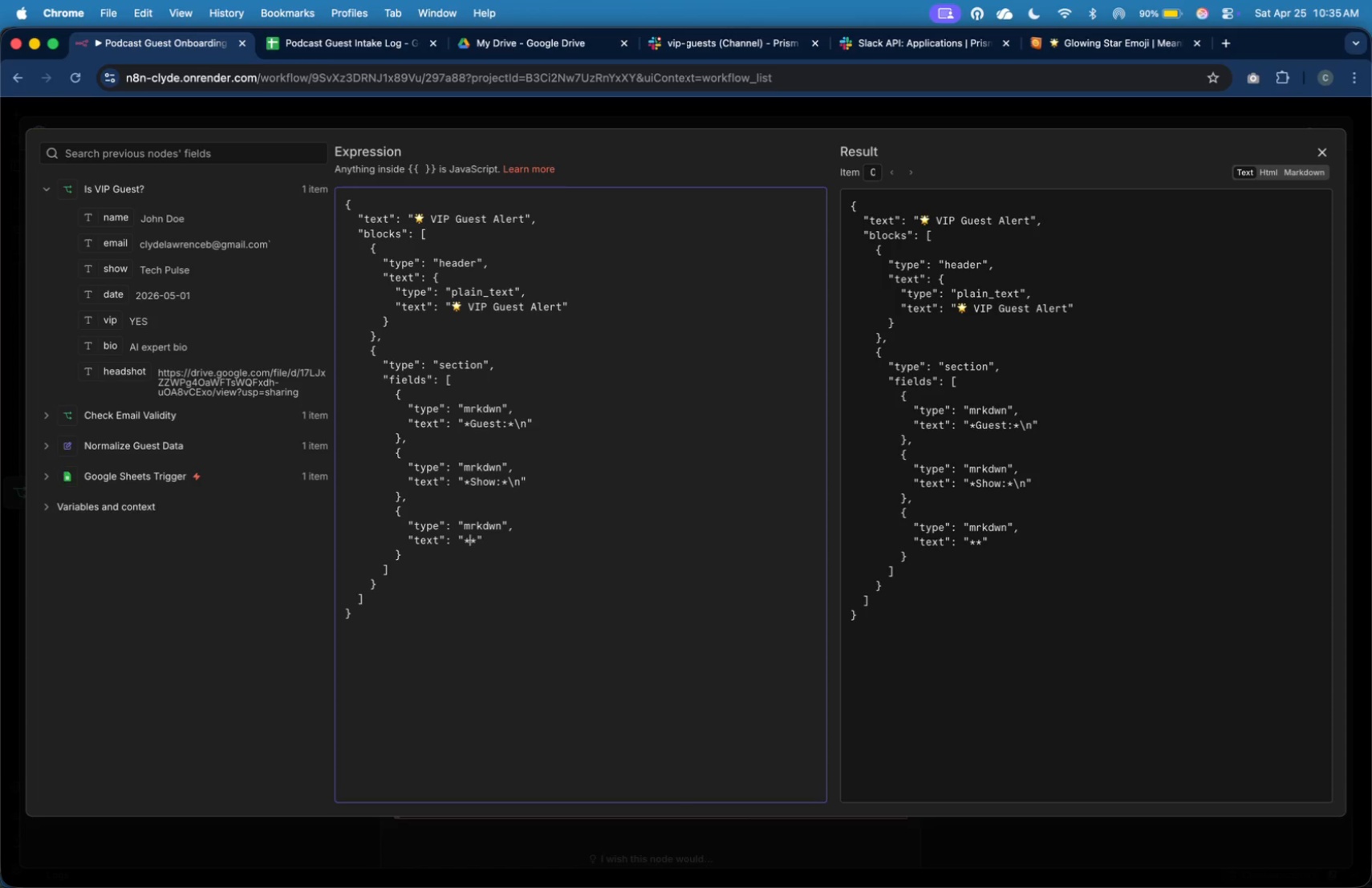 
type(Recording Date)
 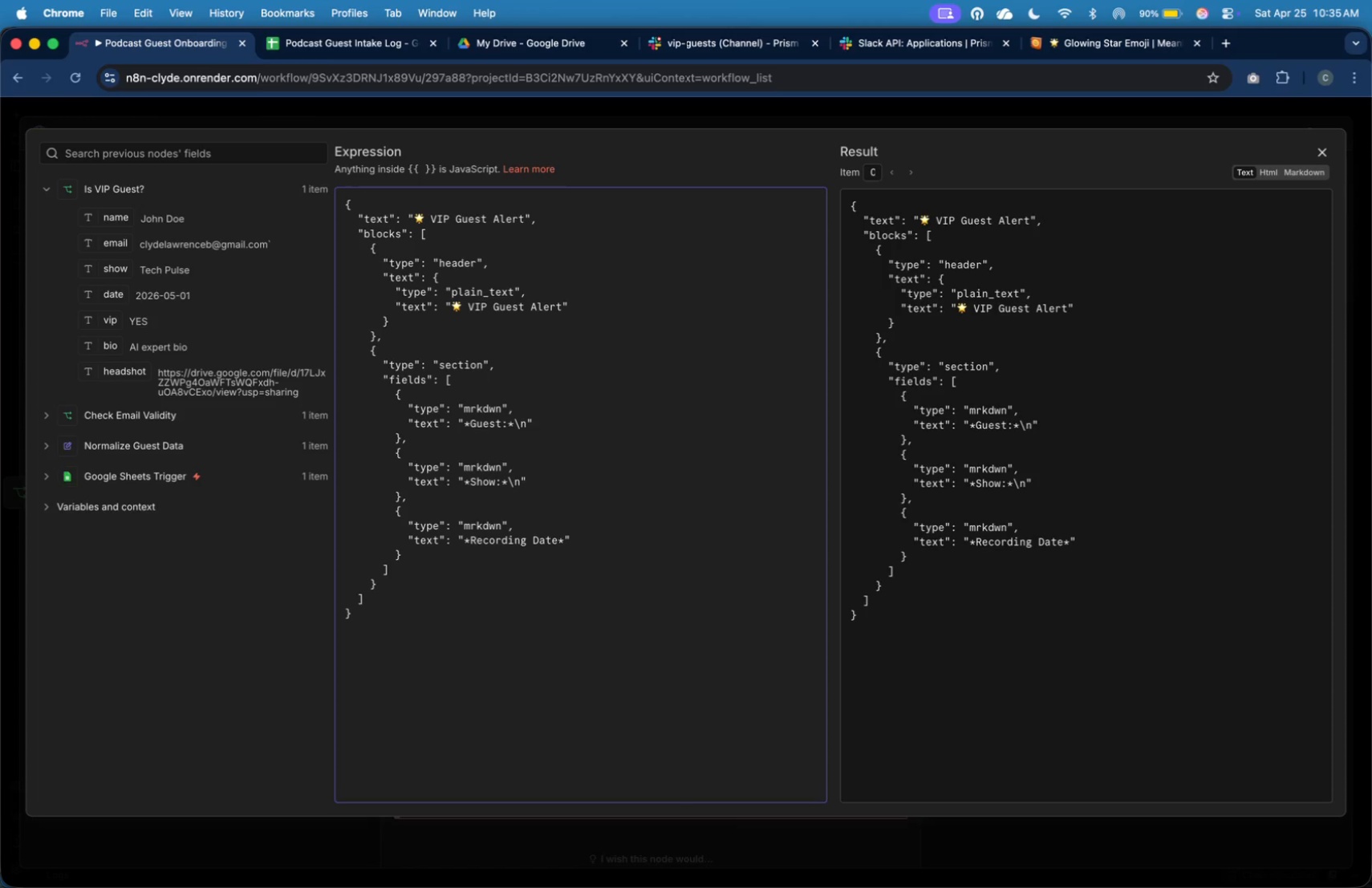 
wait(21.64)
 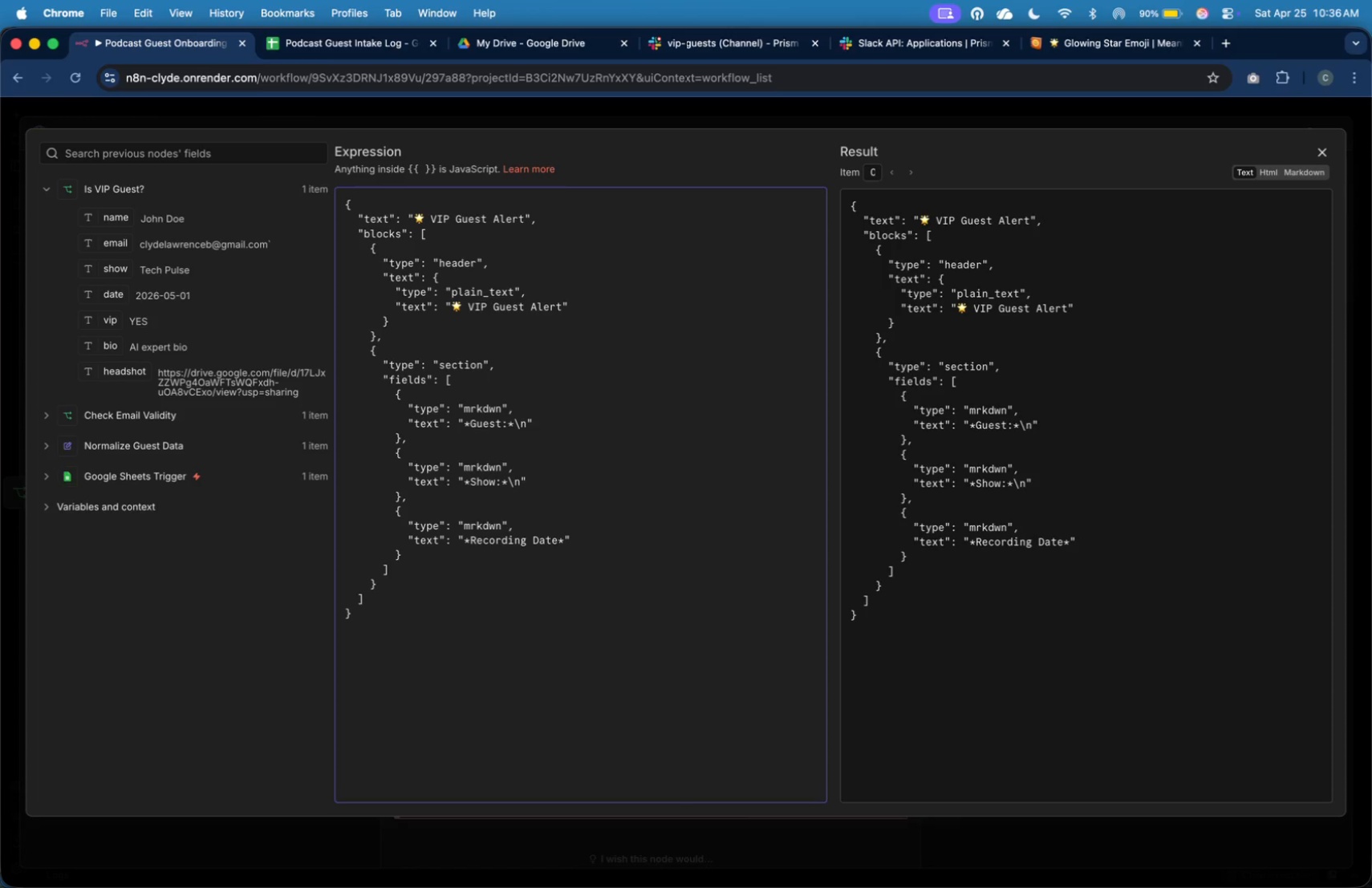 
key(ArrowRight)
 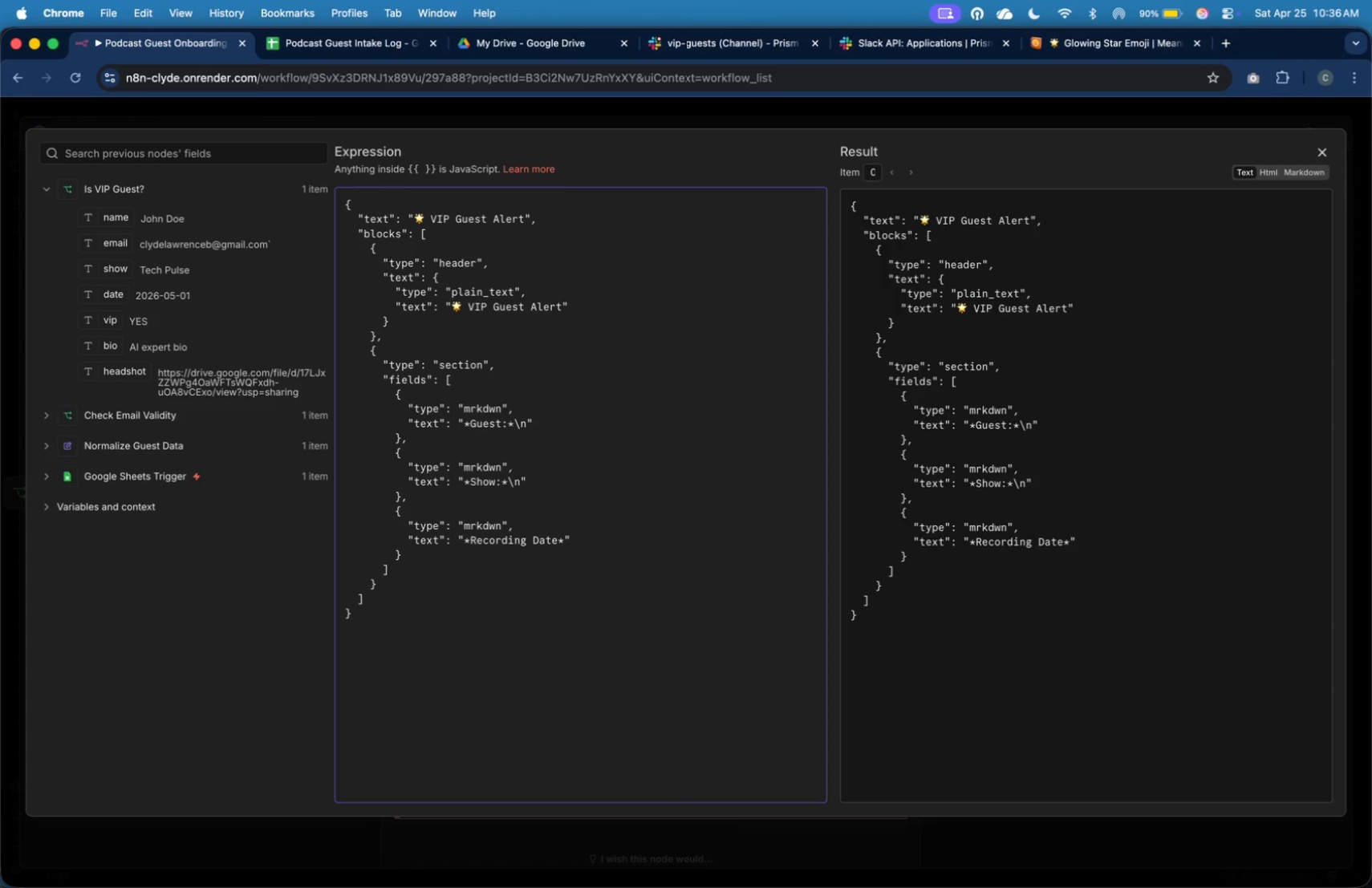 
key(ArrowLeft)
 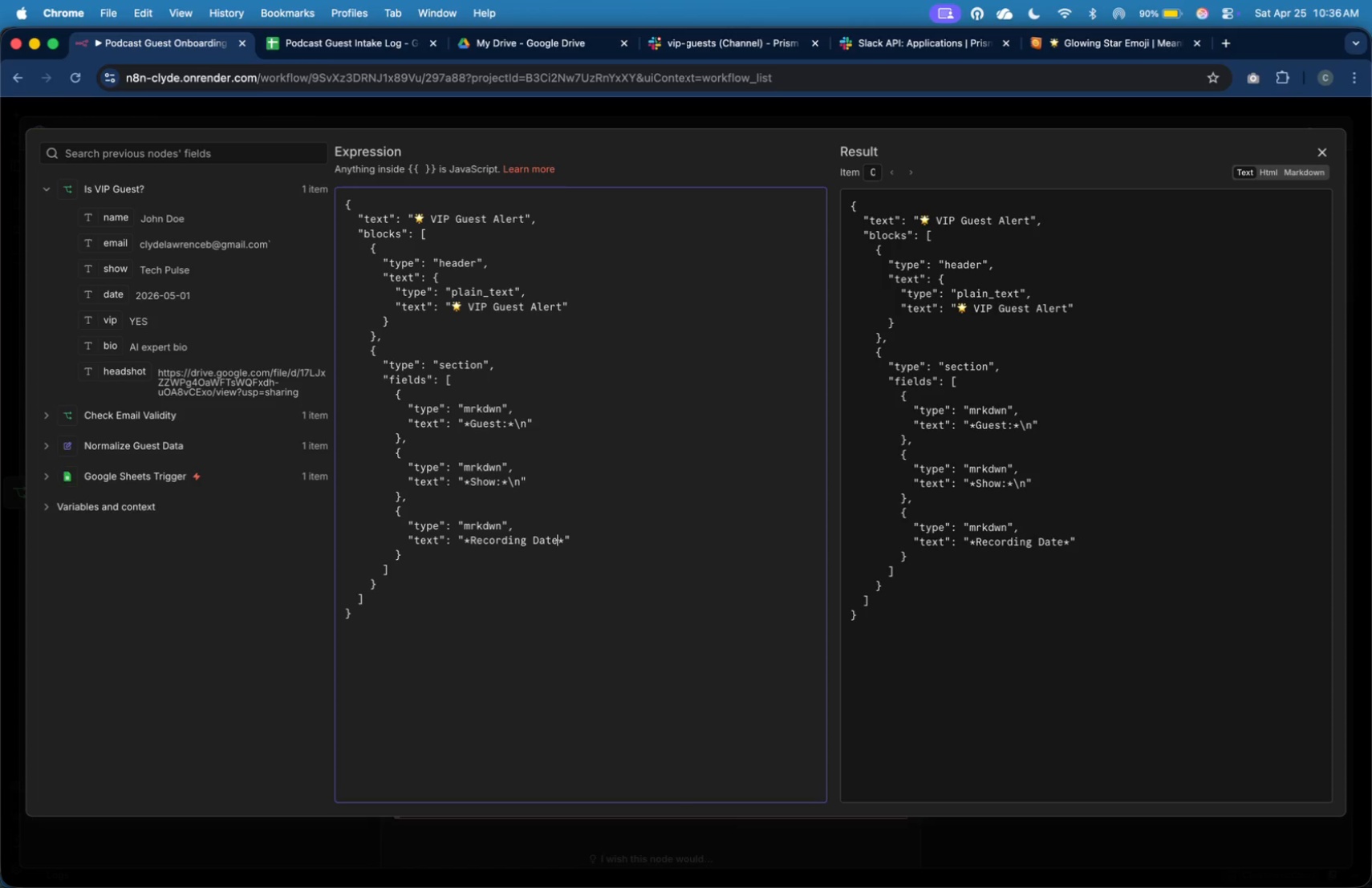 
key(Shift+Semicolon)
 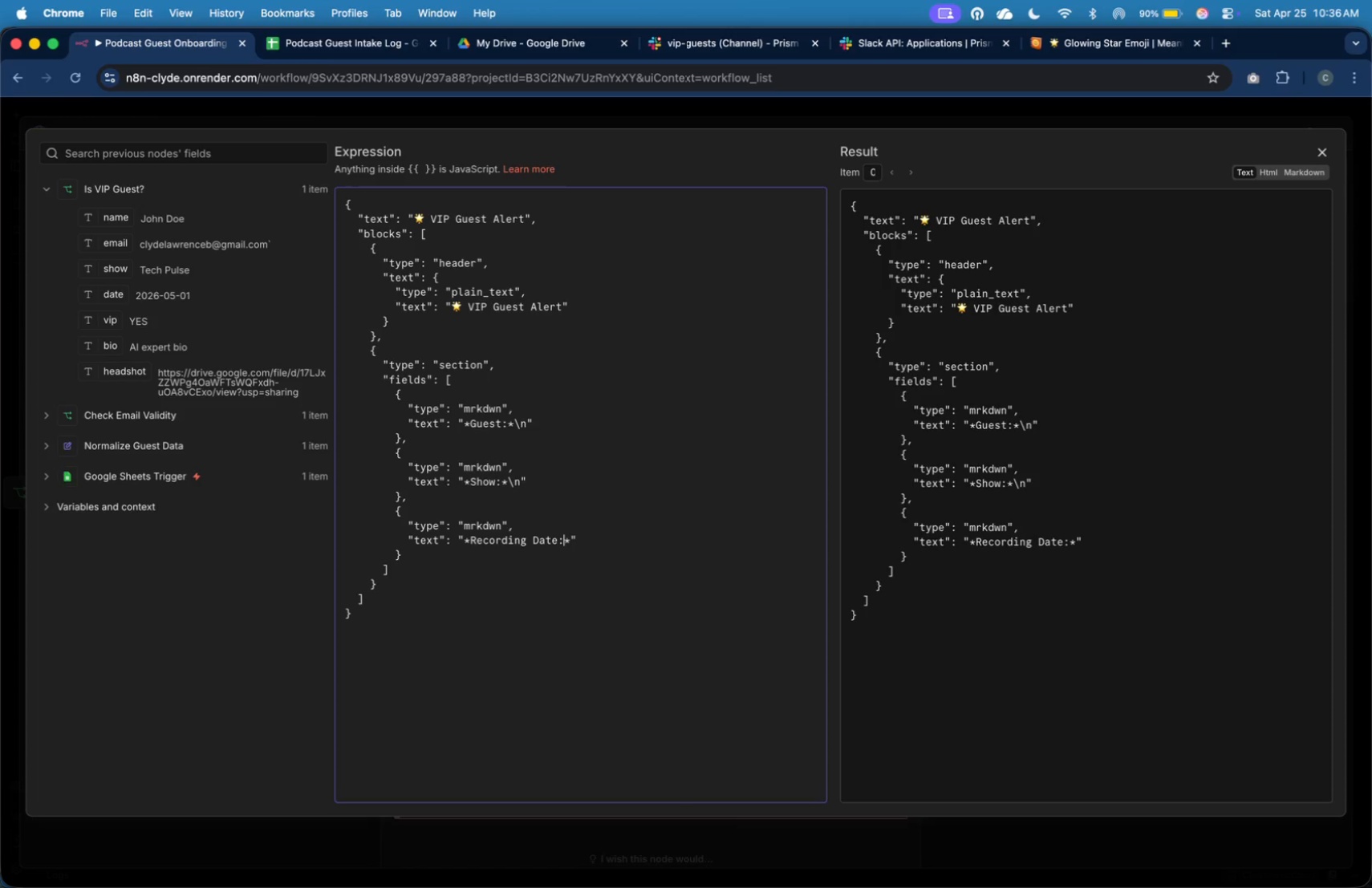 
key(ArrowRight)
 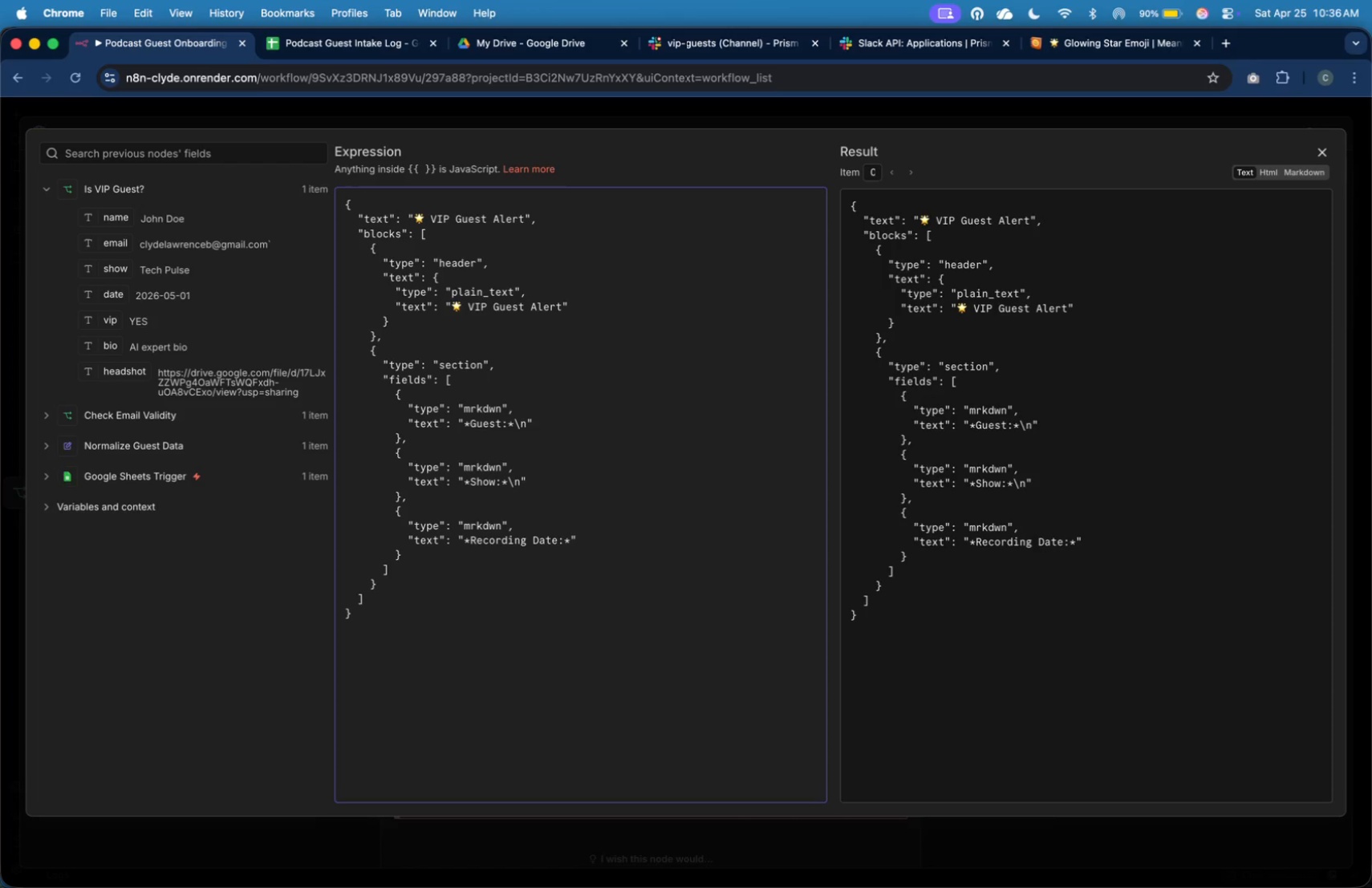 
key(Backslash)
 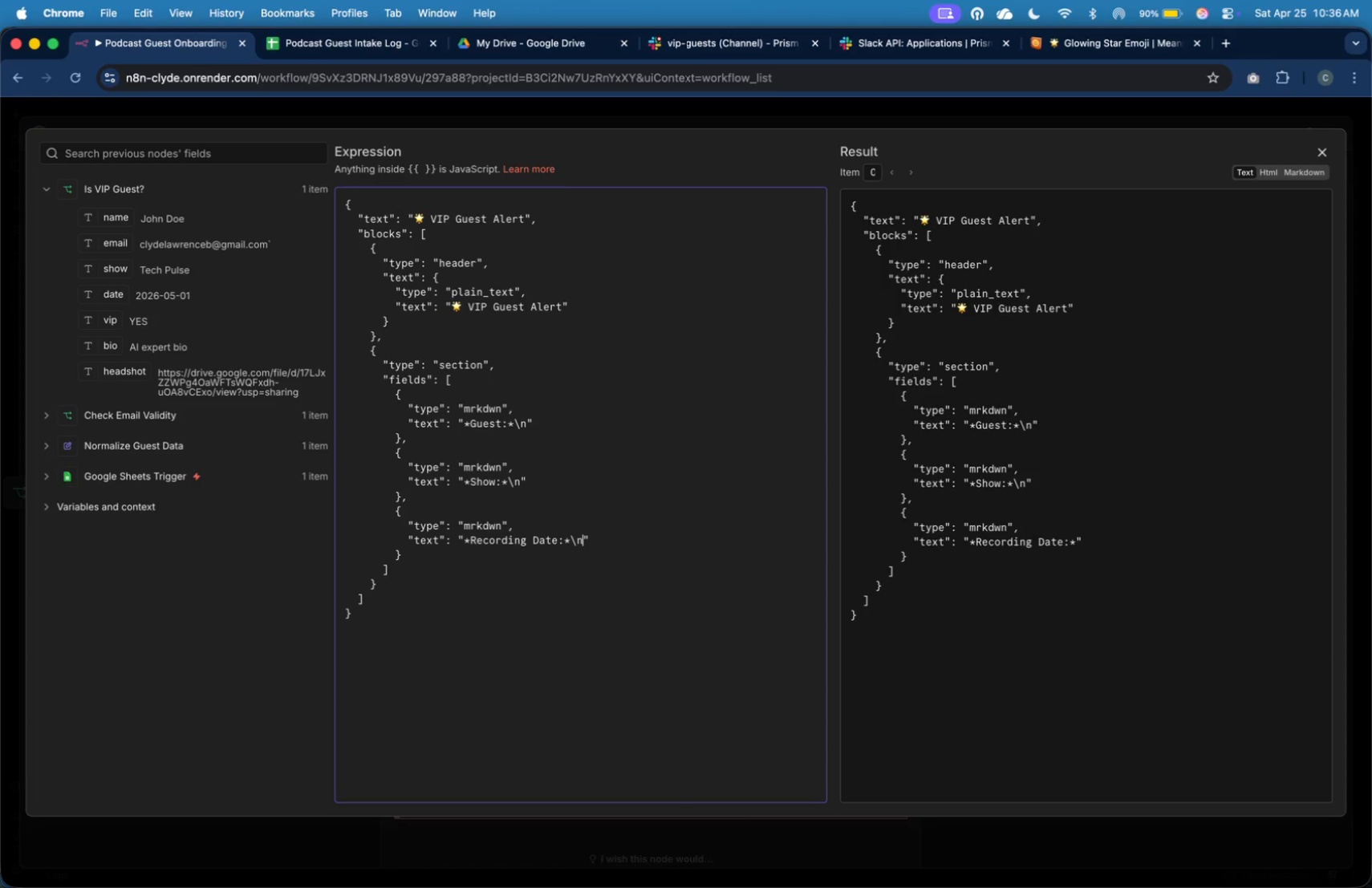 
key(N)
 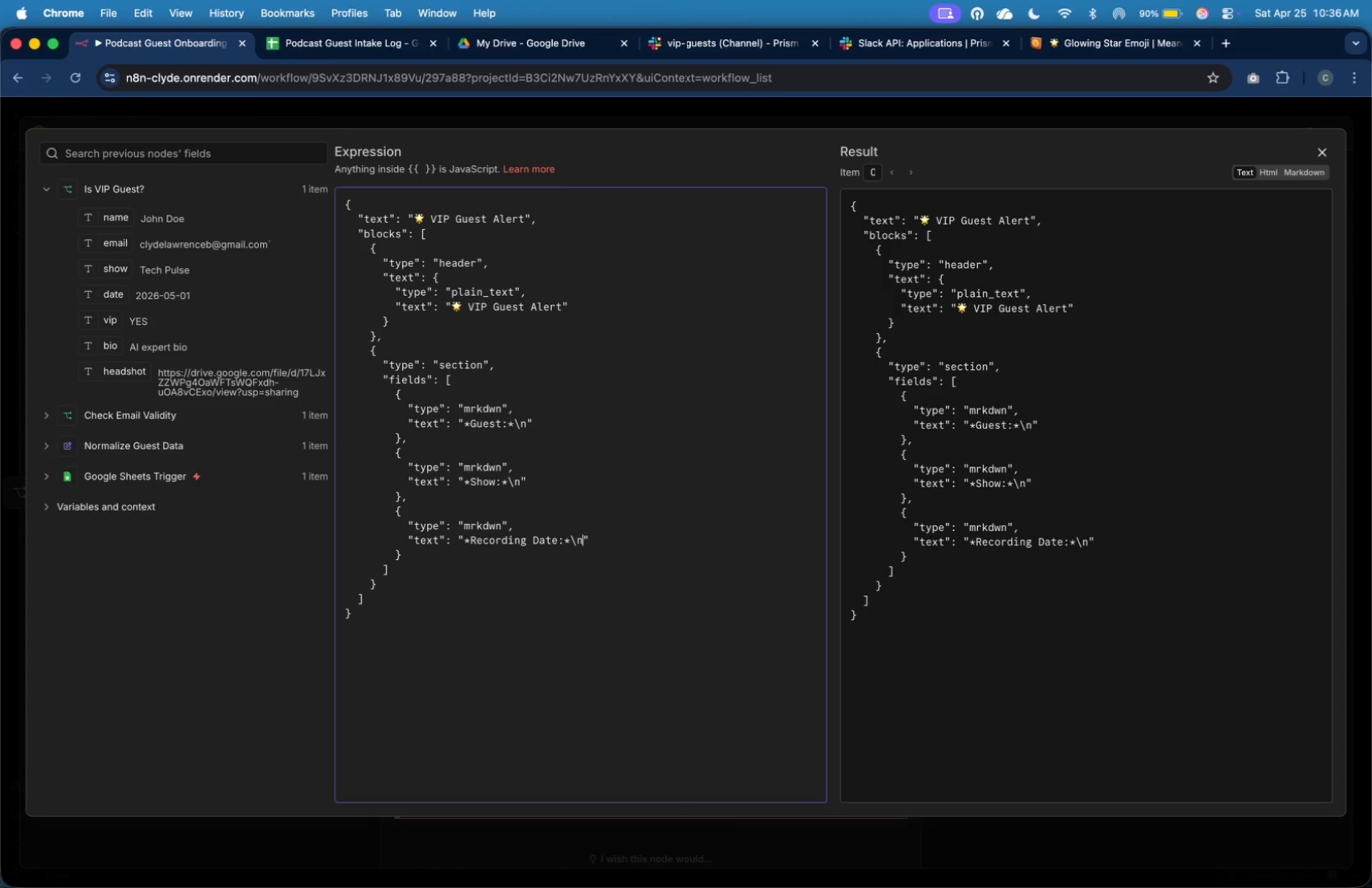 
wait(6.89)
 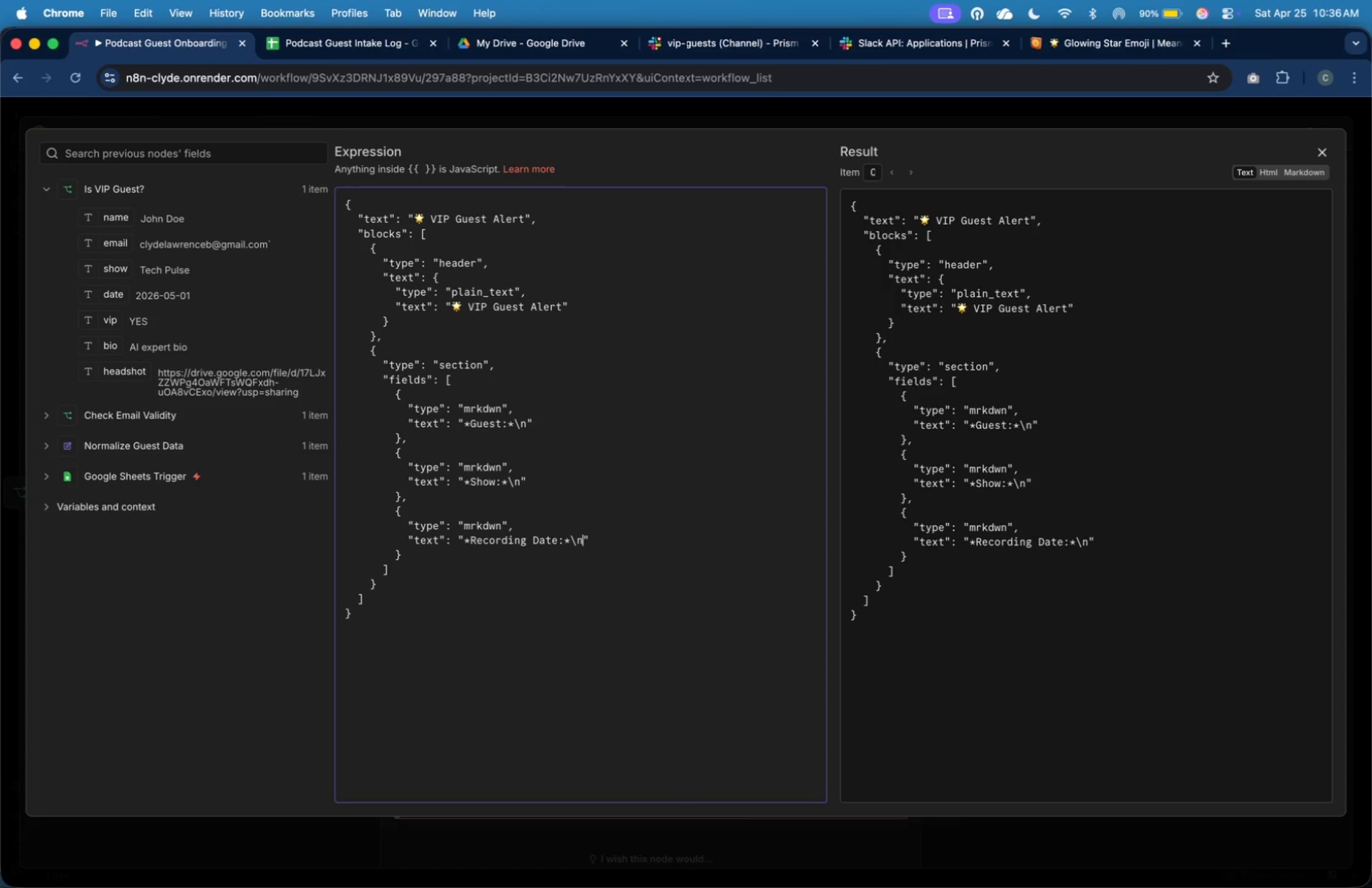 
key(ArrowDown)
 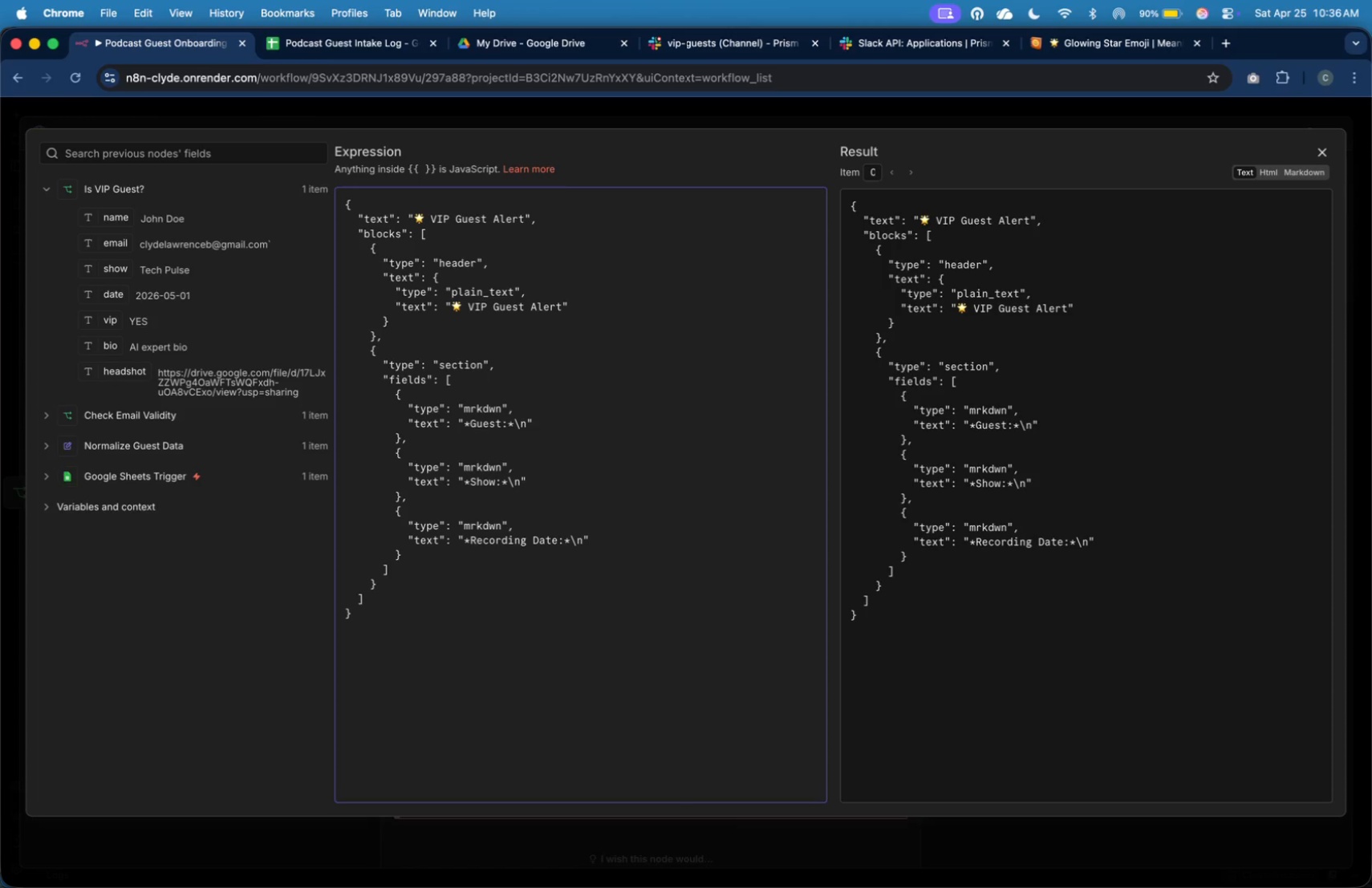 
key(Comma)
 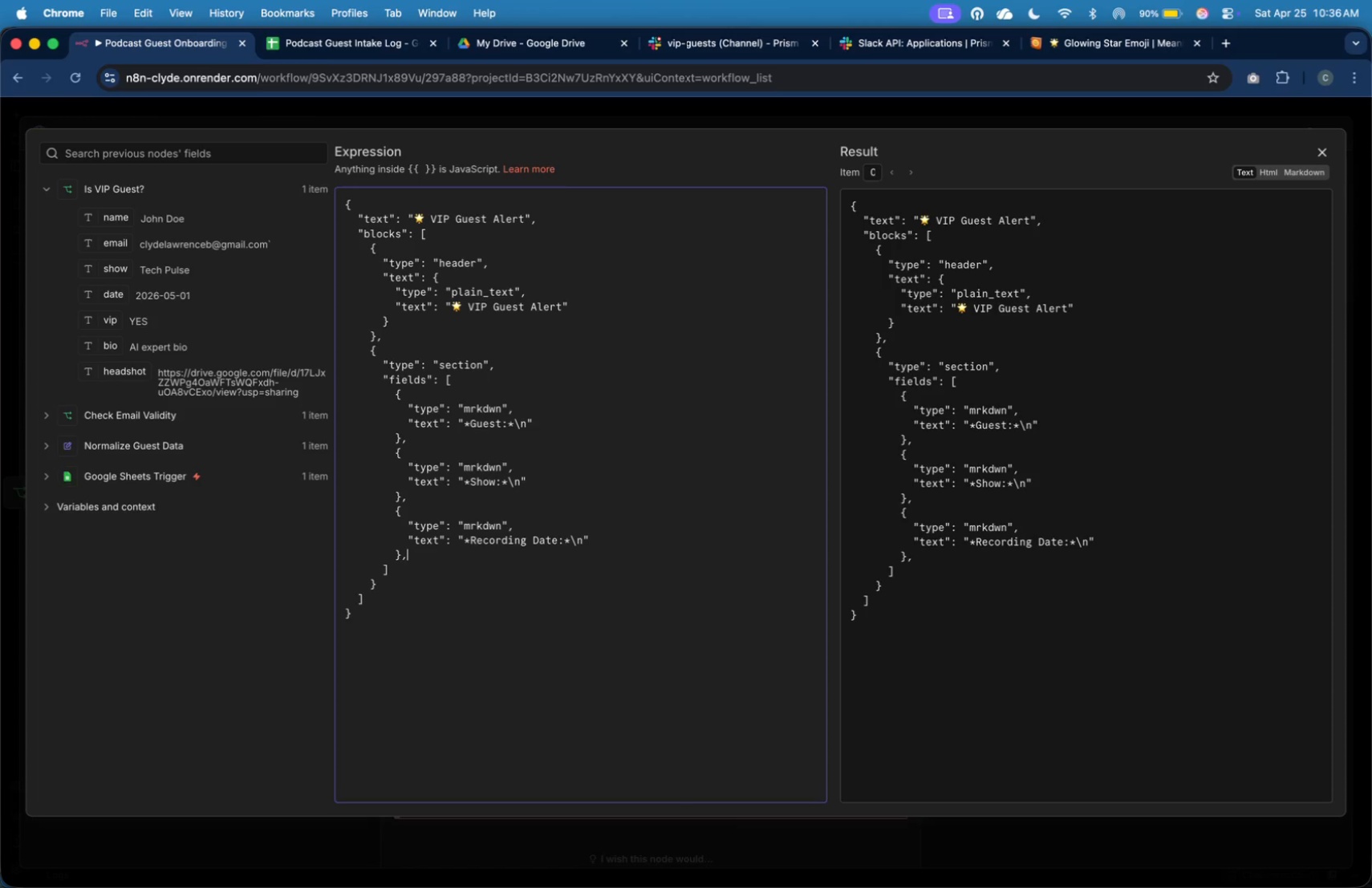 
key(Enter)
 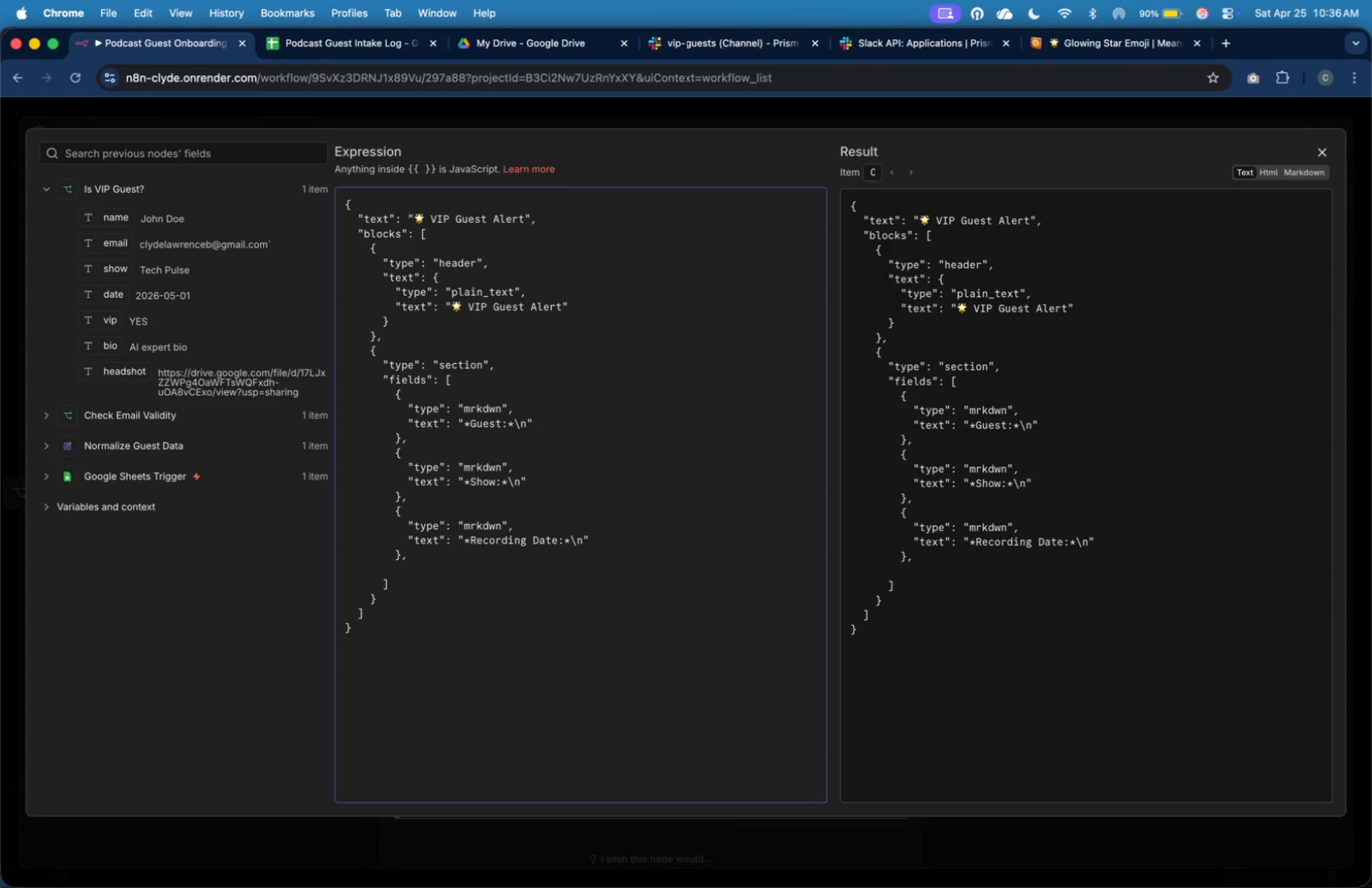 
key(Tab)
 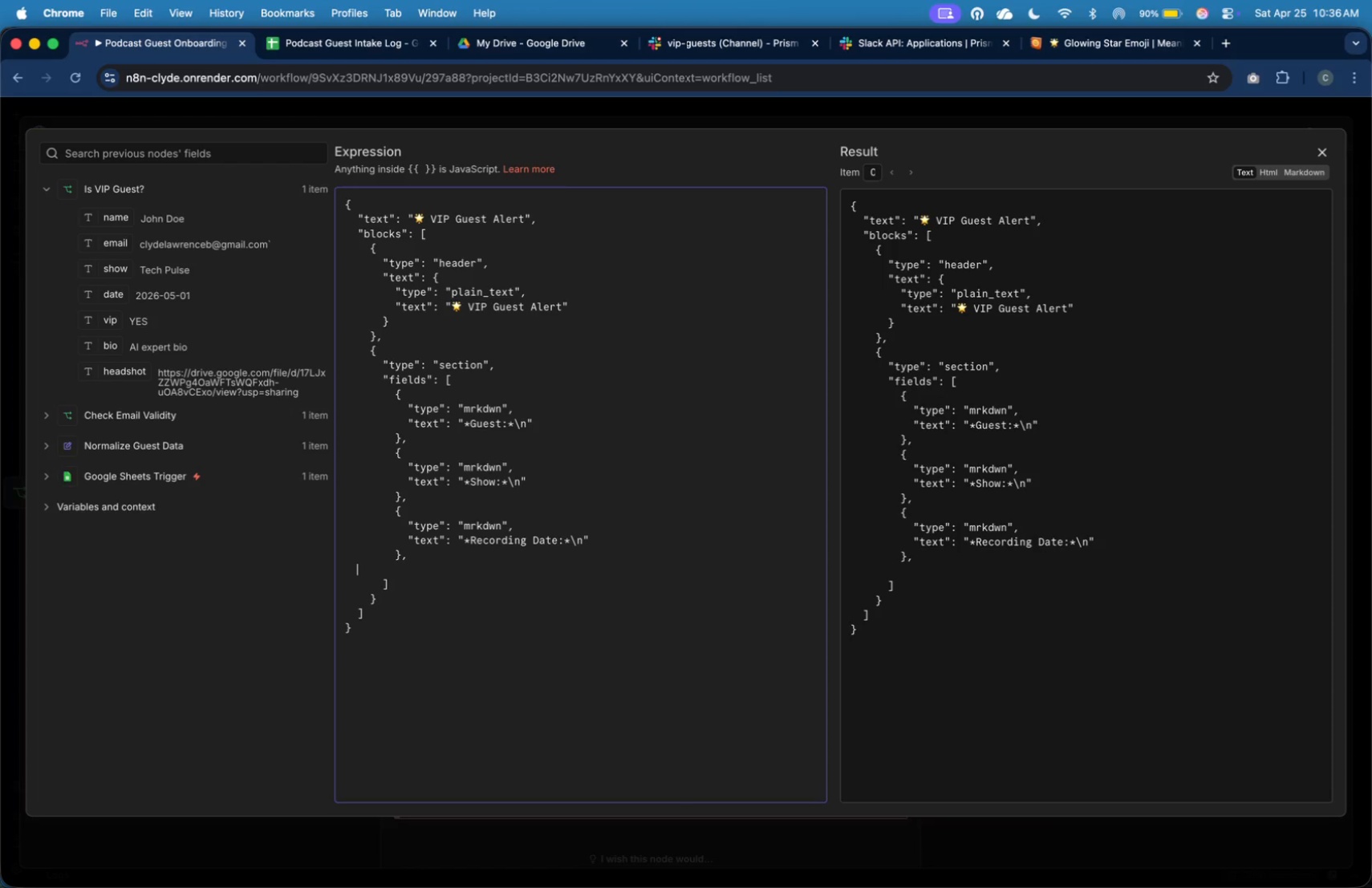 
key(Tab)
 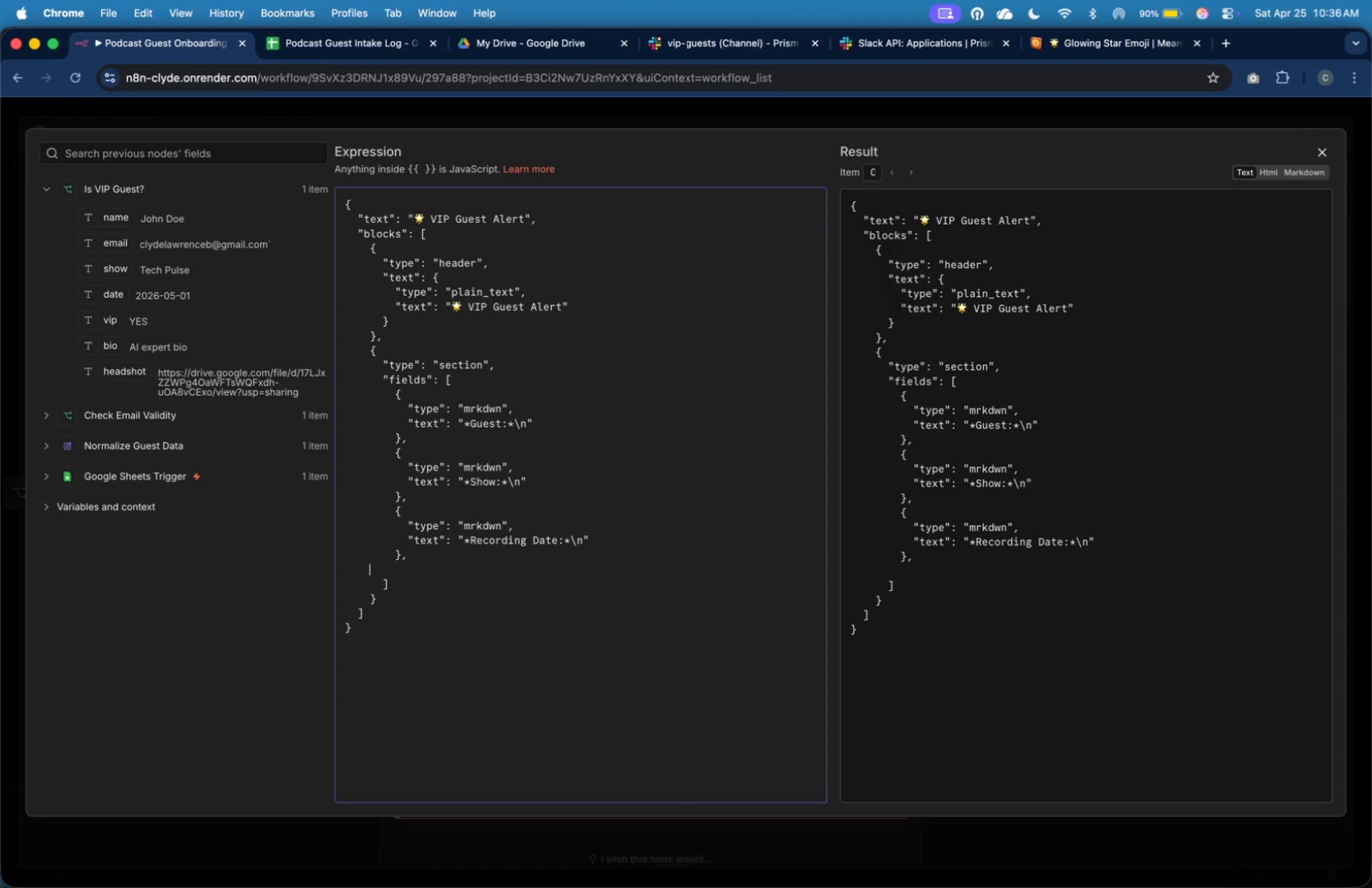 
key(Tab)
 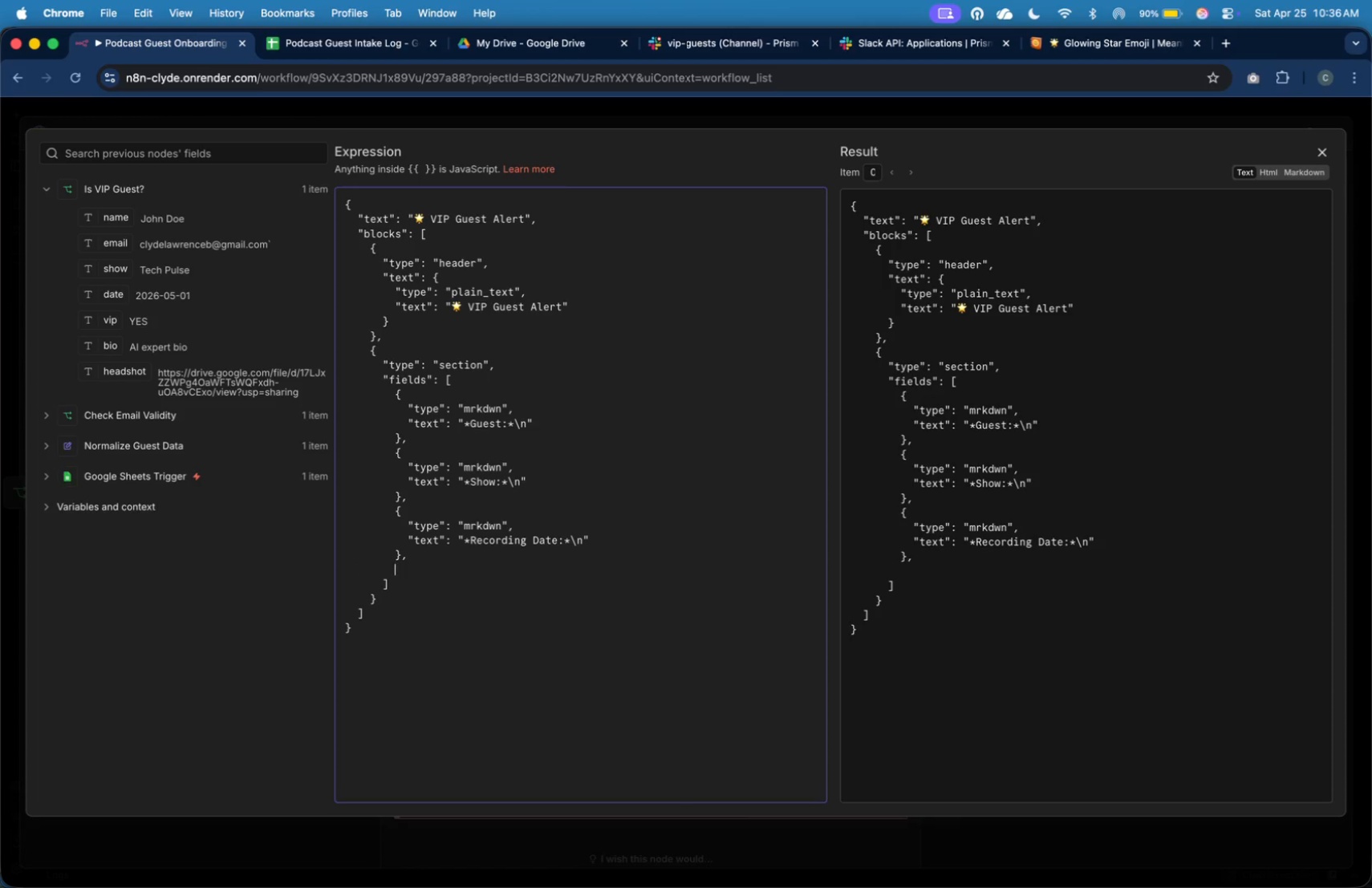 
key(Tab)
 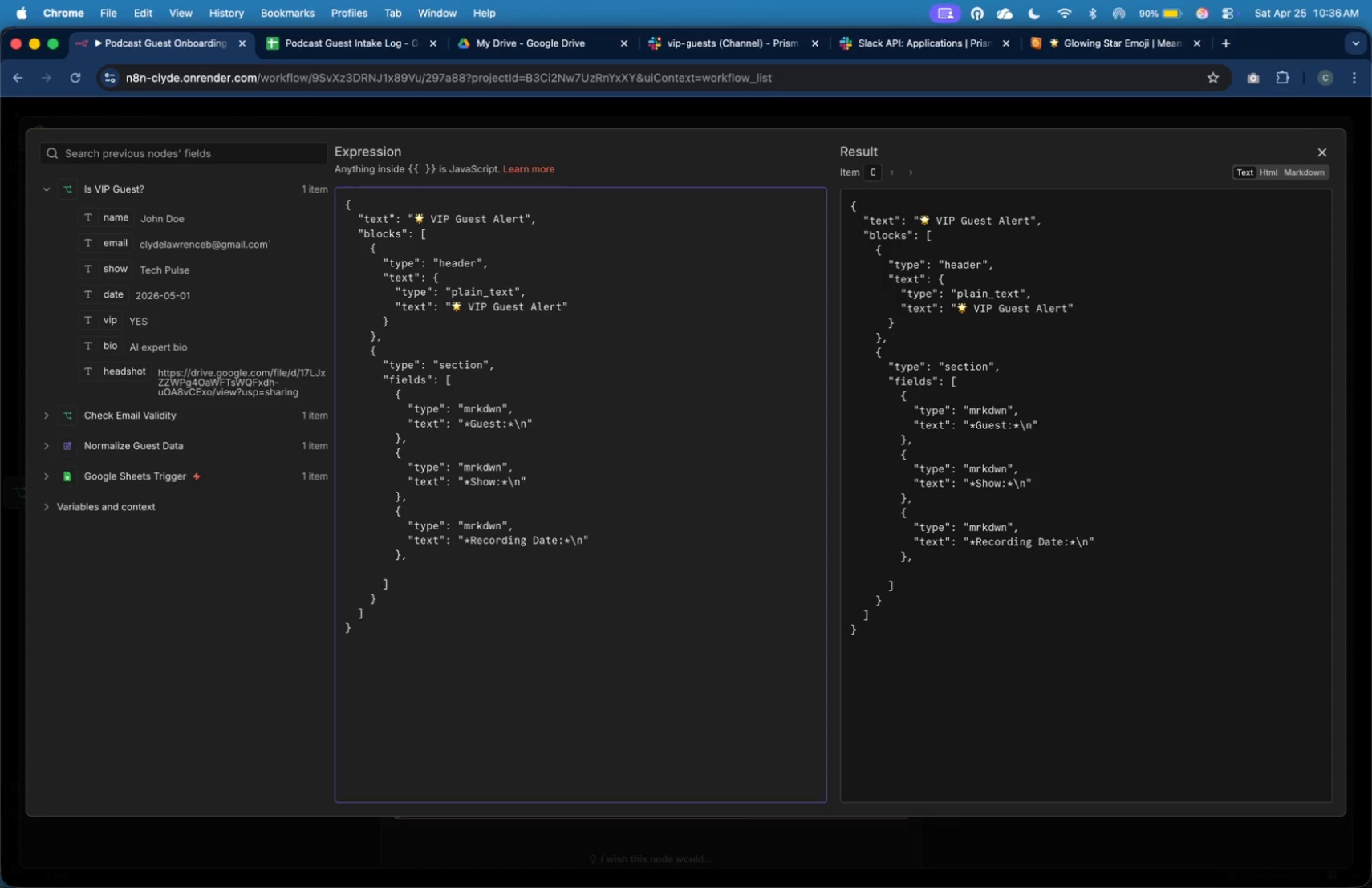 
key(Shift+BracketLeft)
 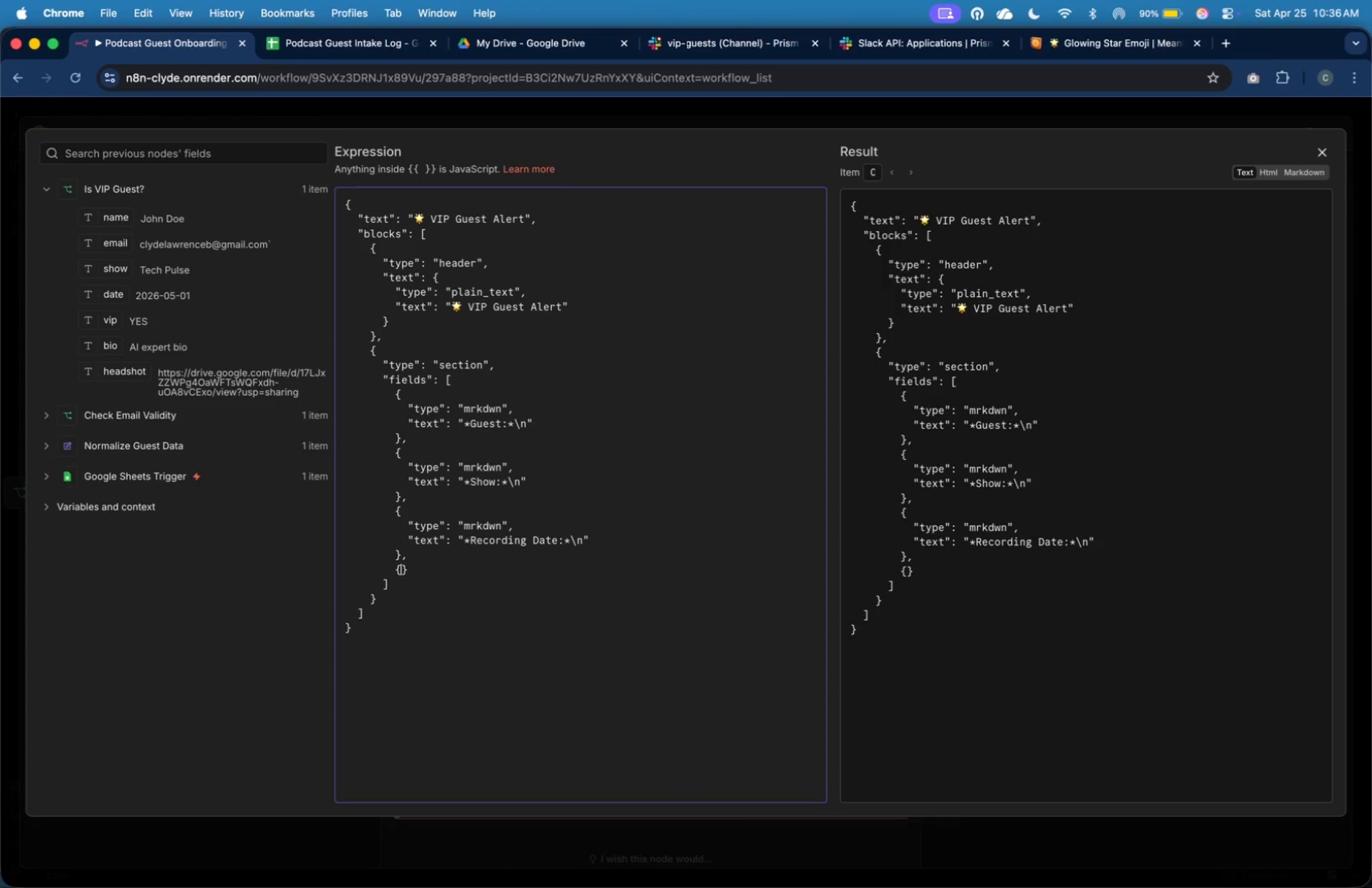 
key(Enter)
 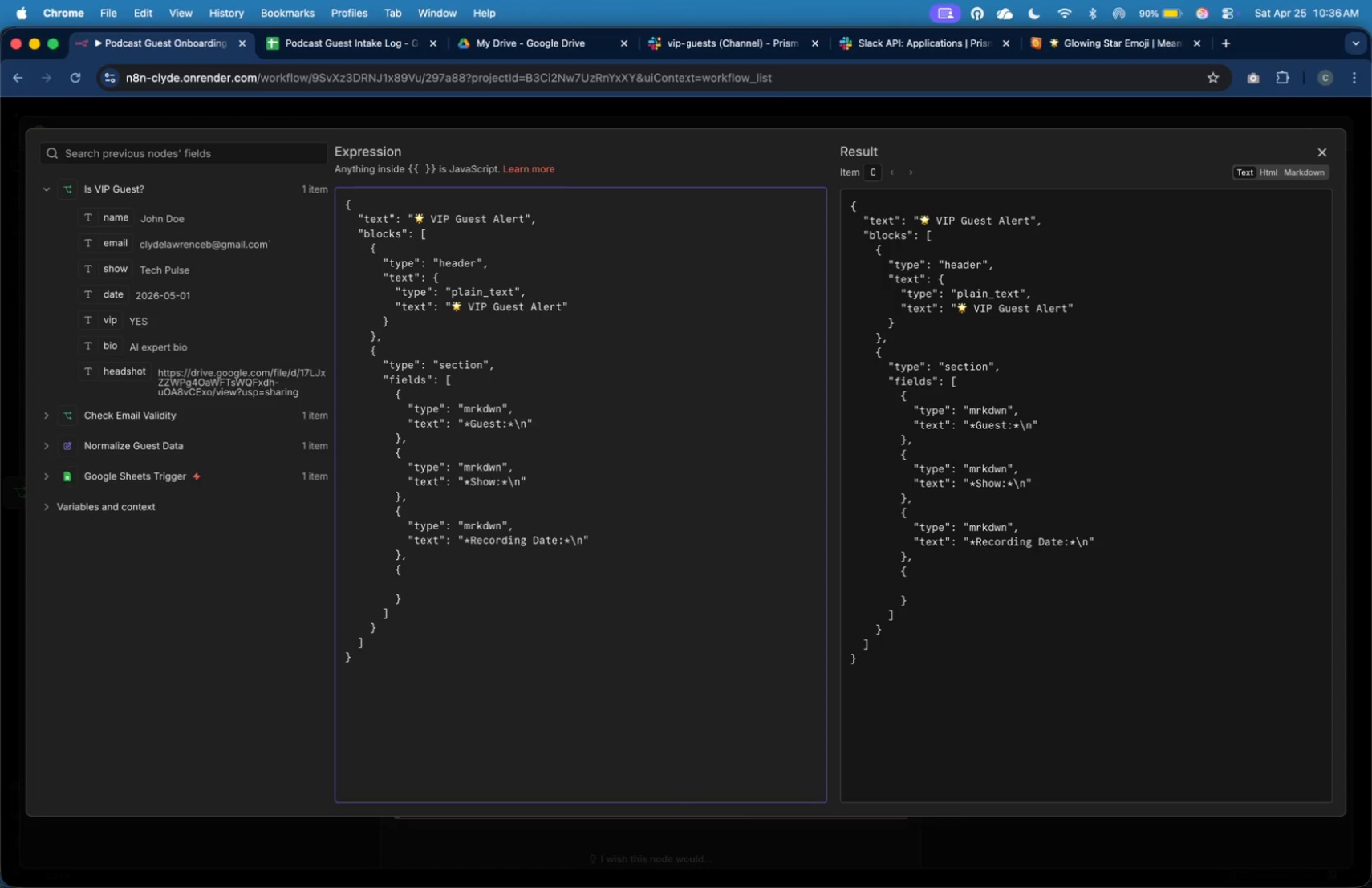 
key(Tab)
 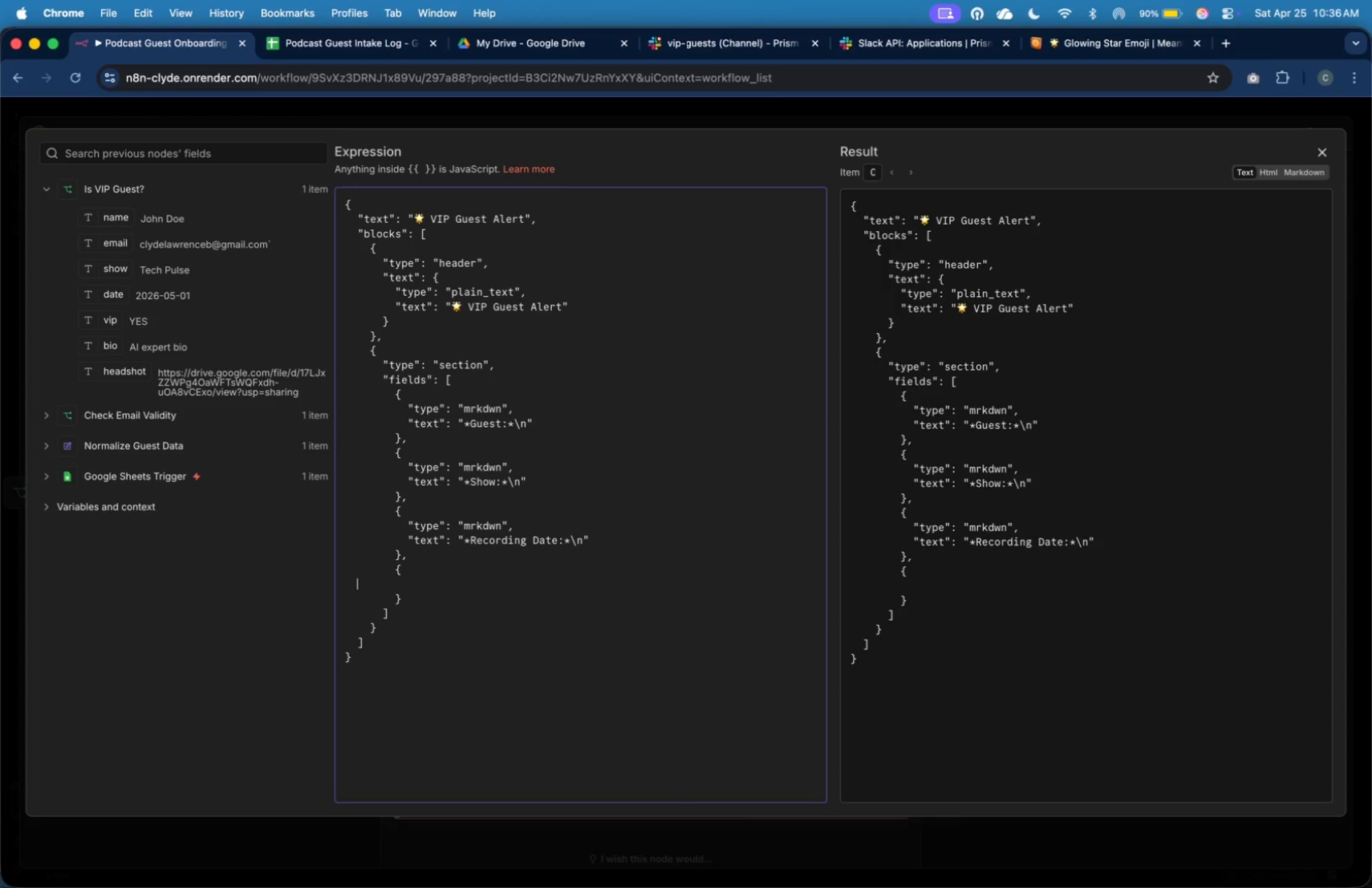 
key(Tab)
 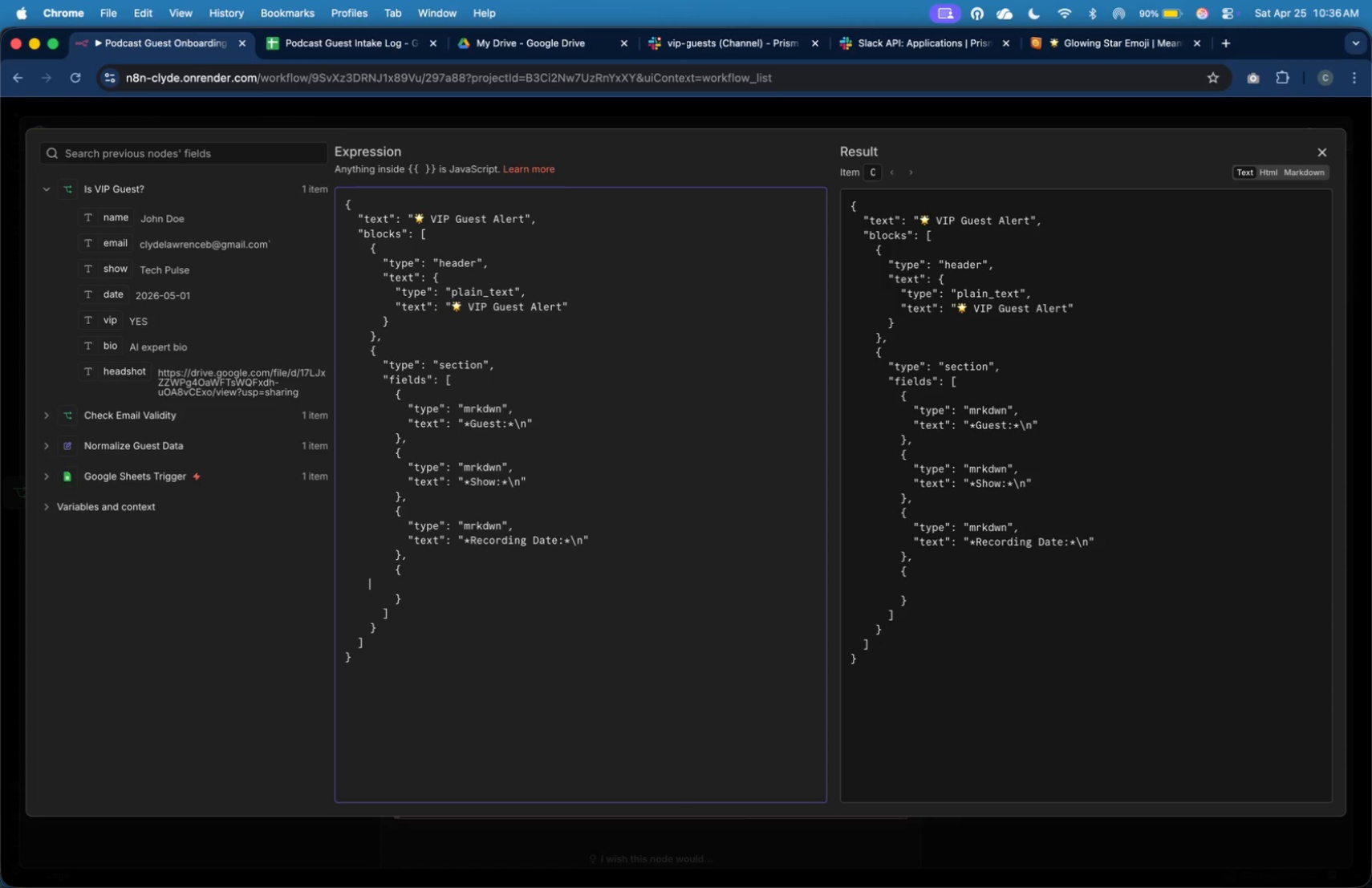 
key(Tab)
 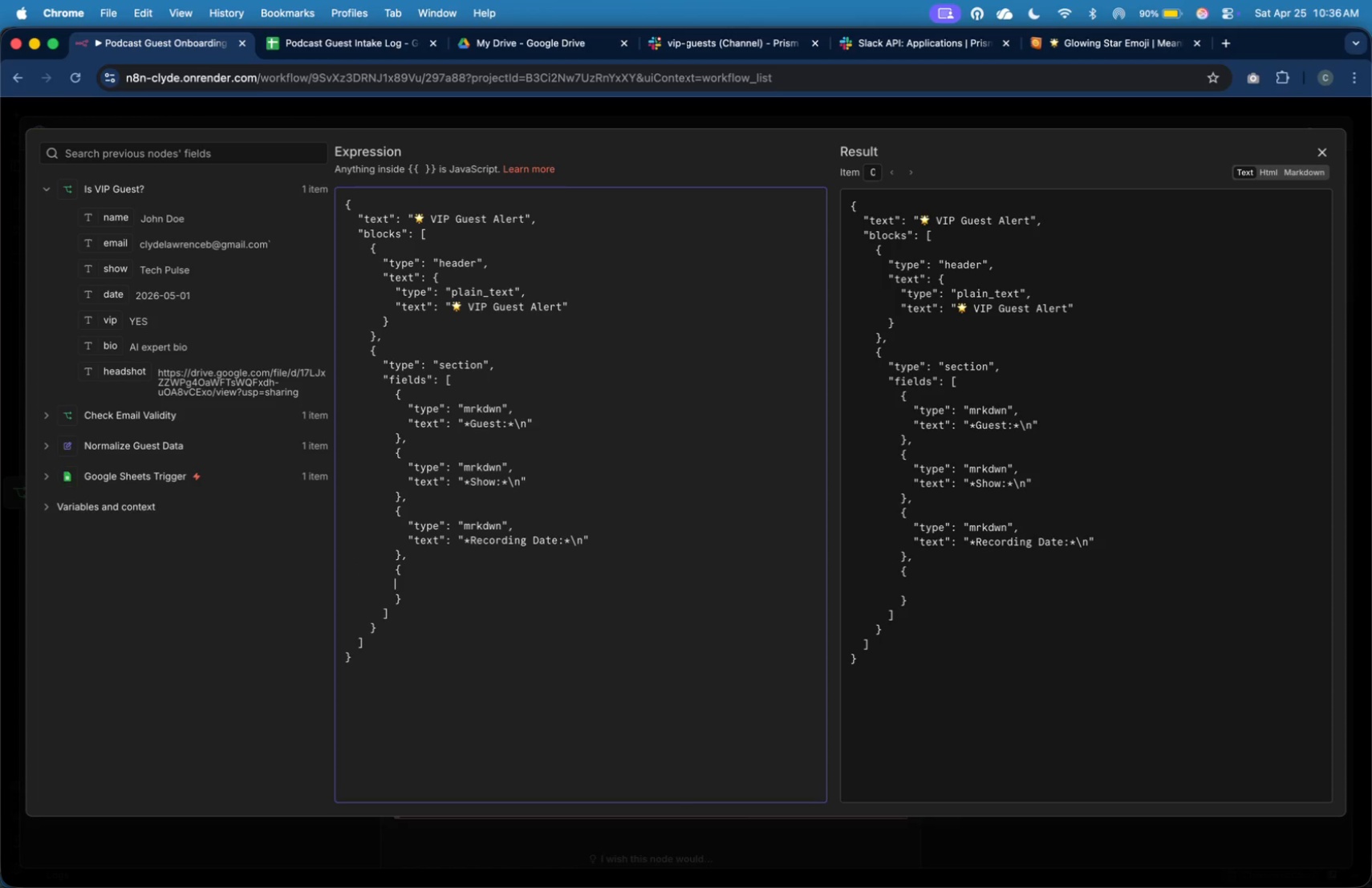 
key(Tab)
 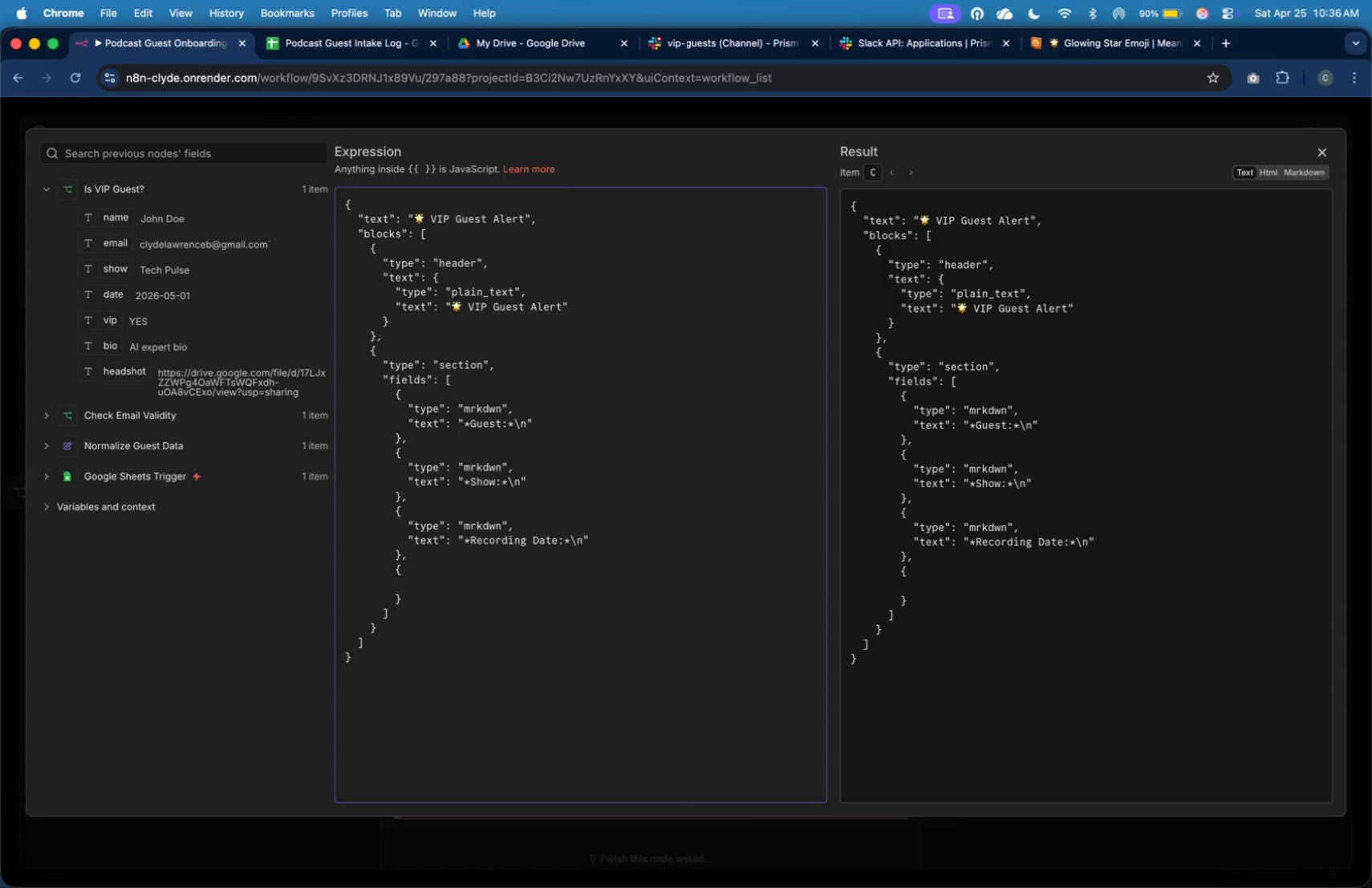 
key(Tab)
 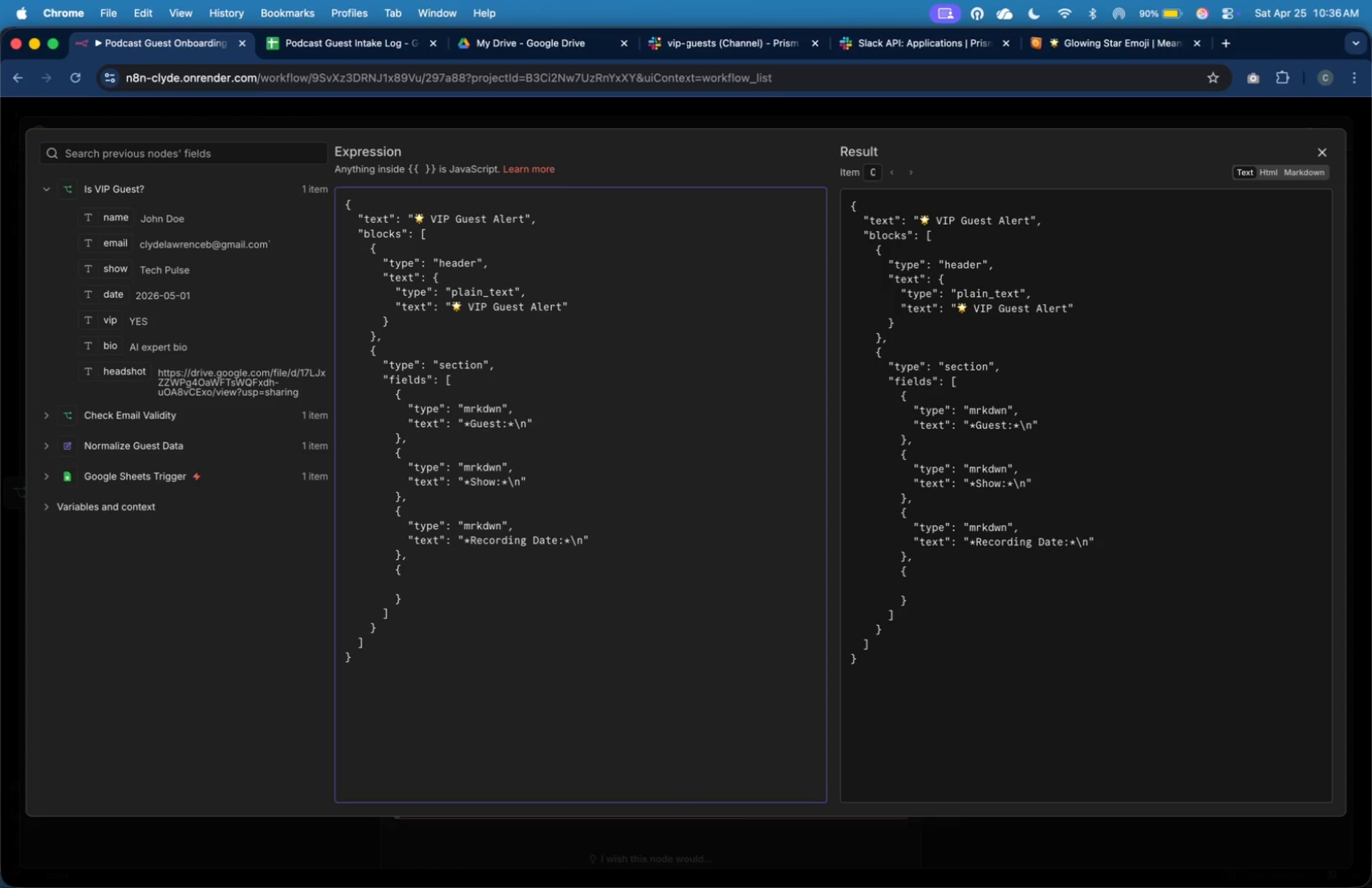 
key(Shift+Quote)
 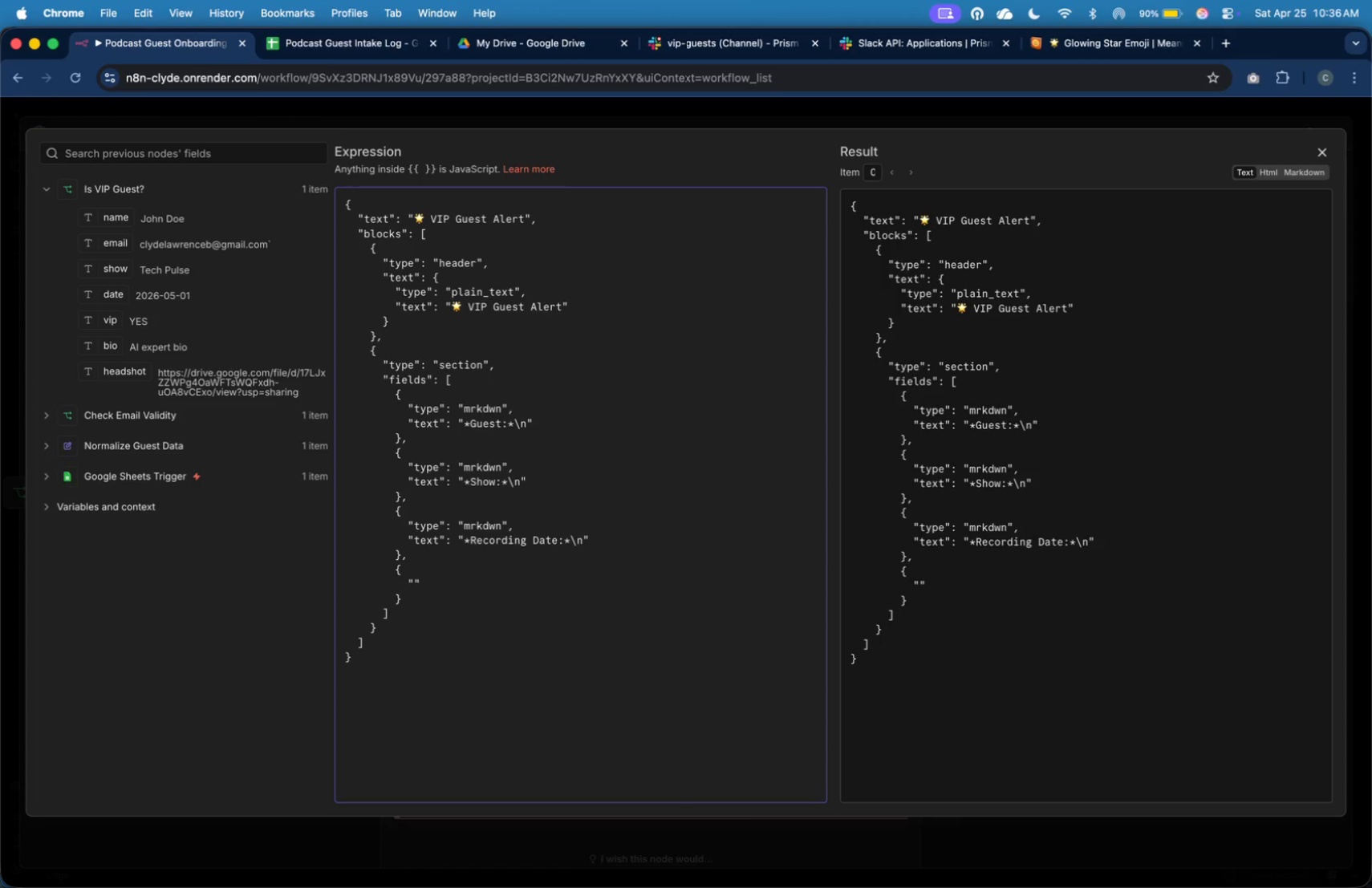 
wait(9.37)
 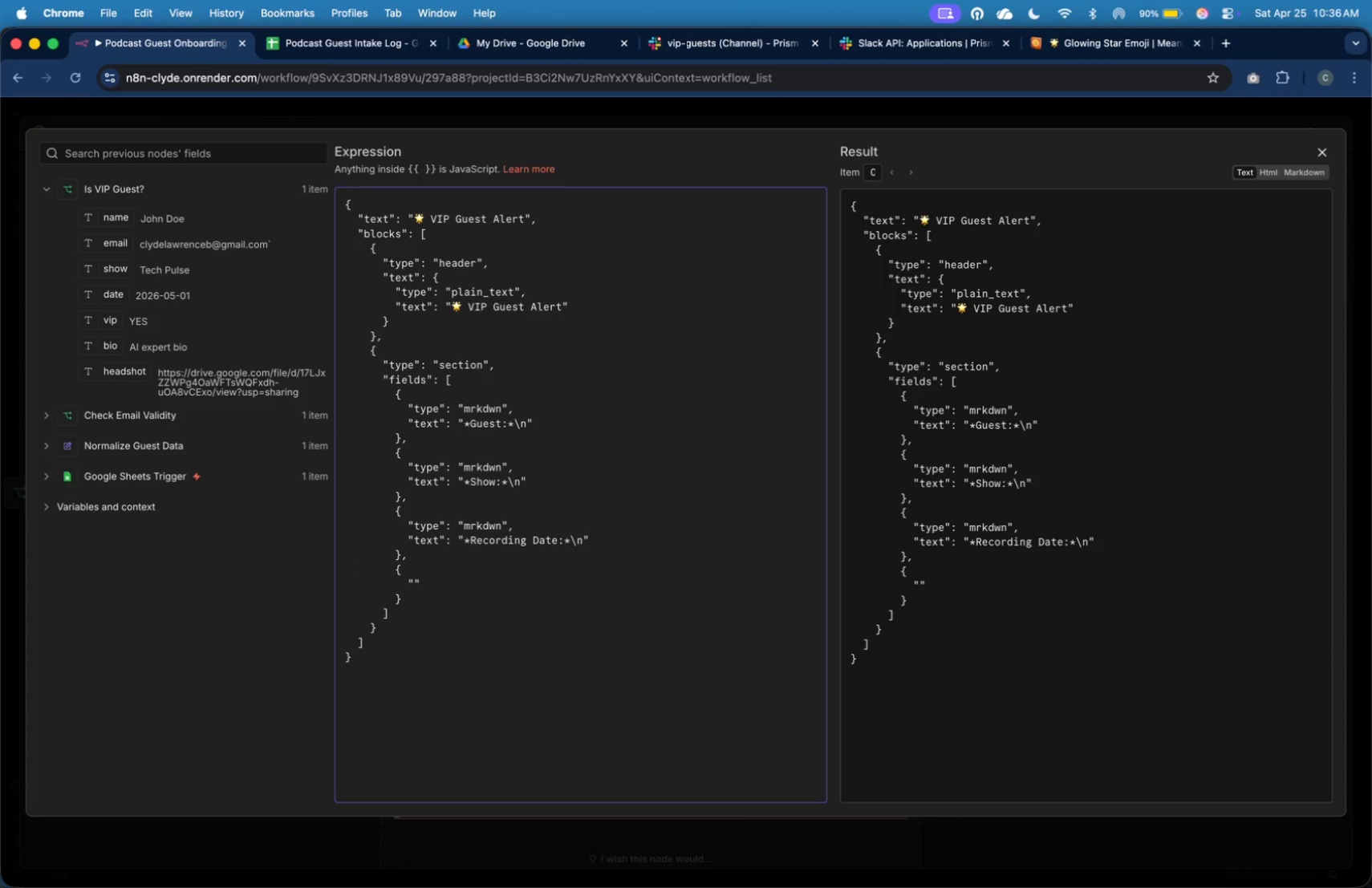 
type(type)
 